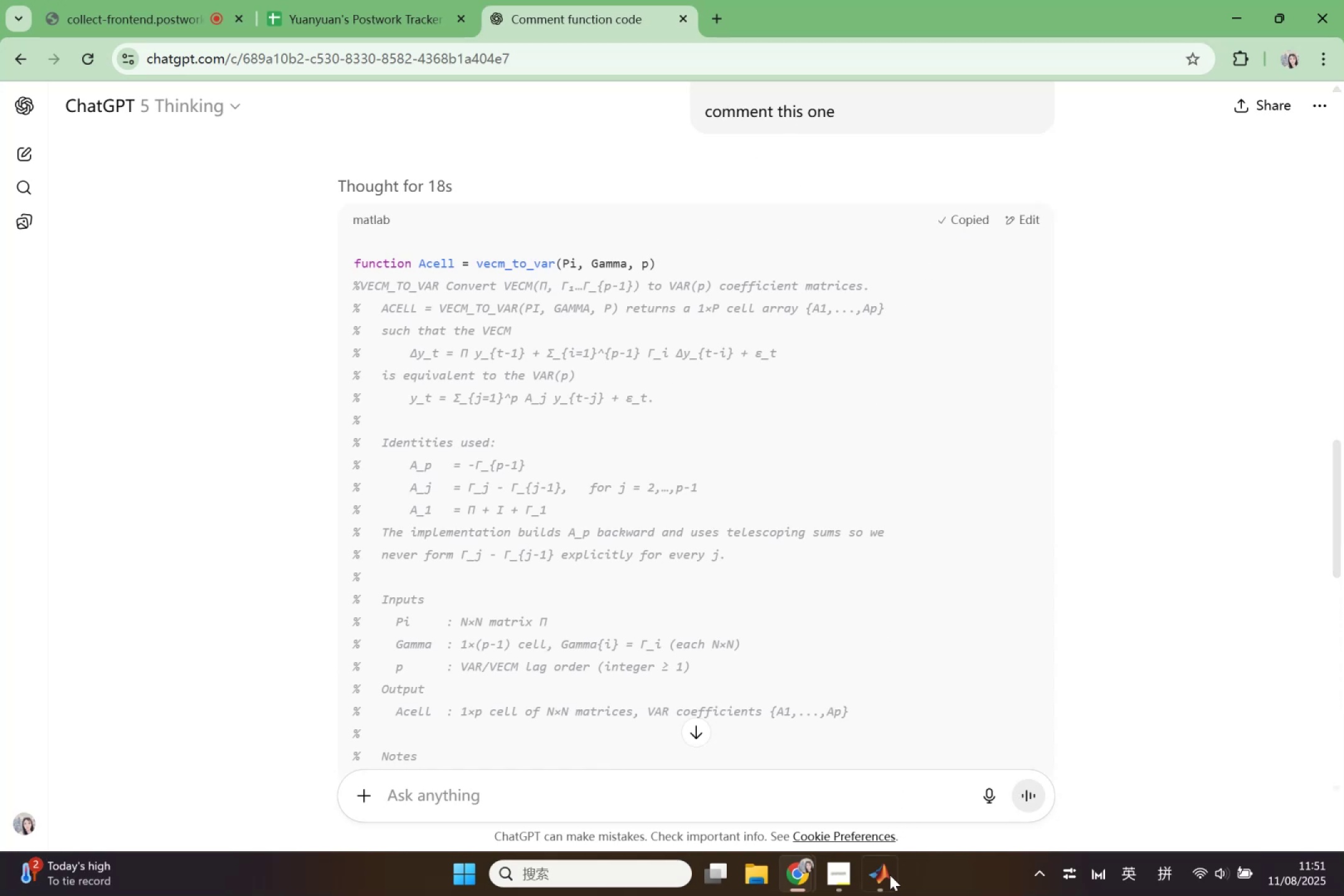 
left_click([886, 885])
 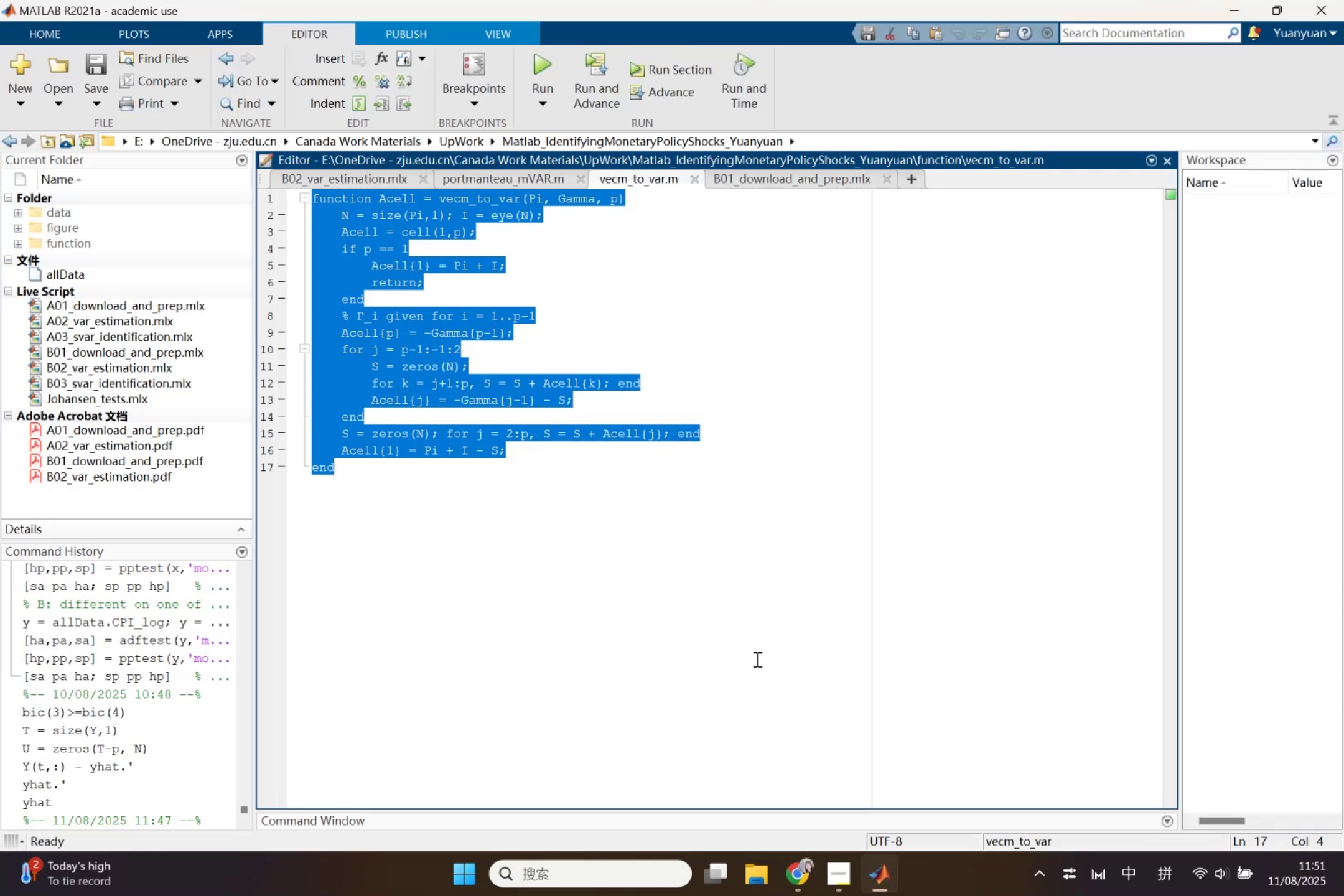 
left_click([756, 659])
 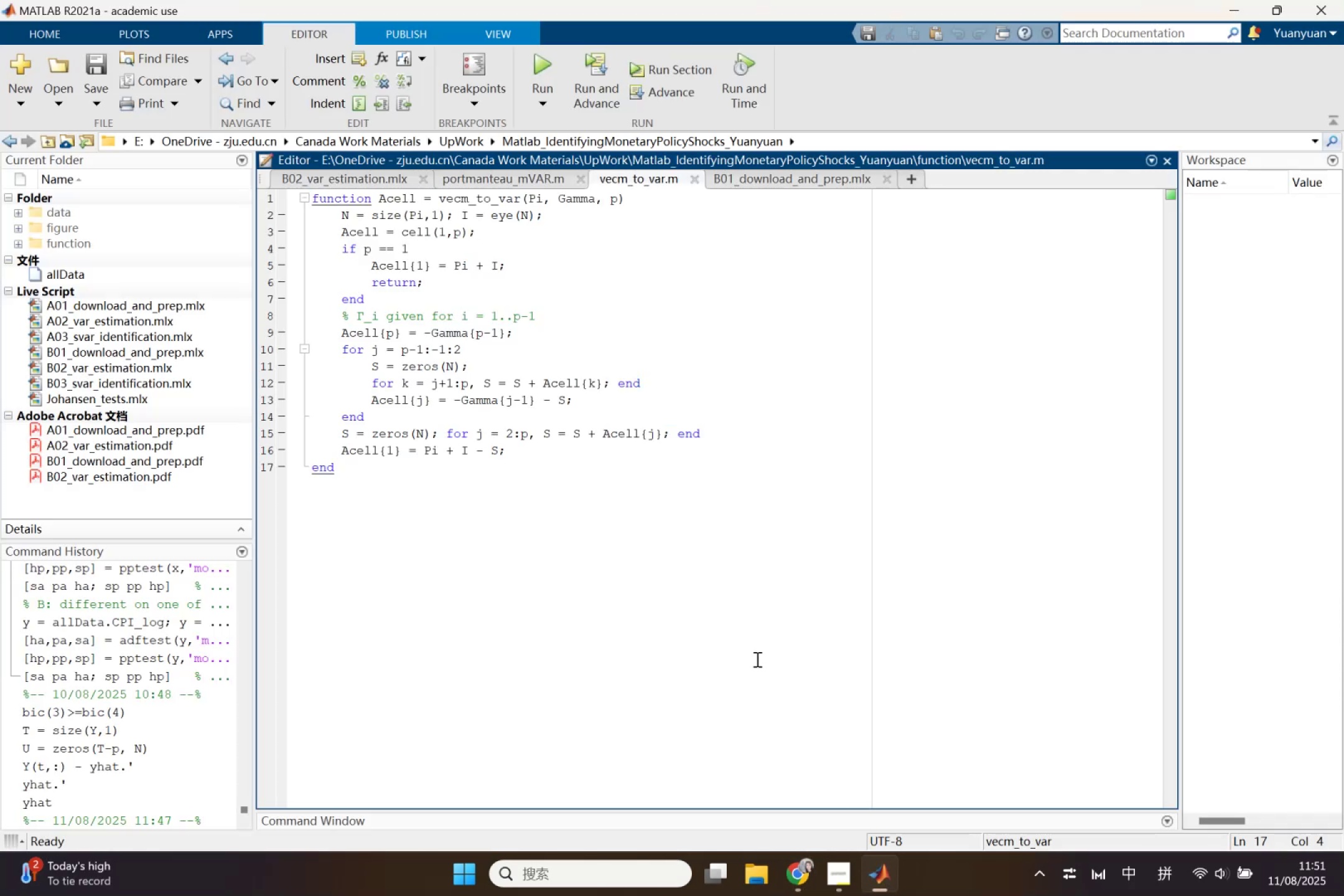 
left_click_drag(start_coordinate=[756, 659], to_coordinate=[277, 185])
 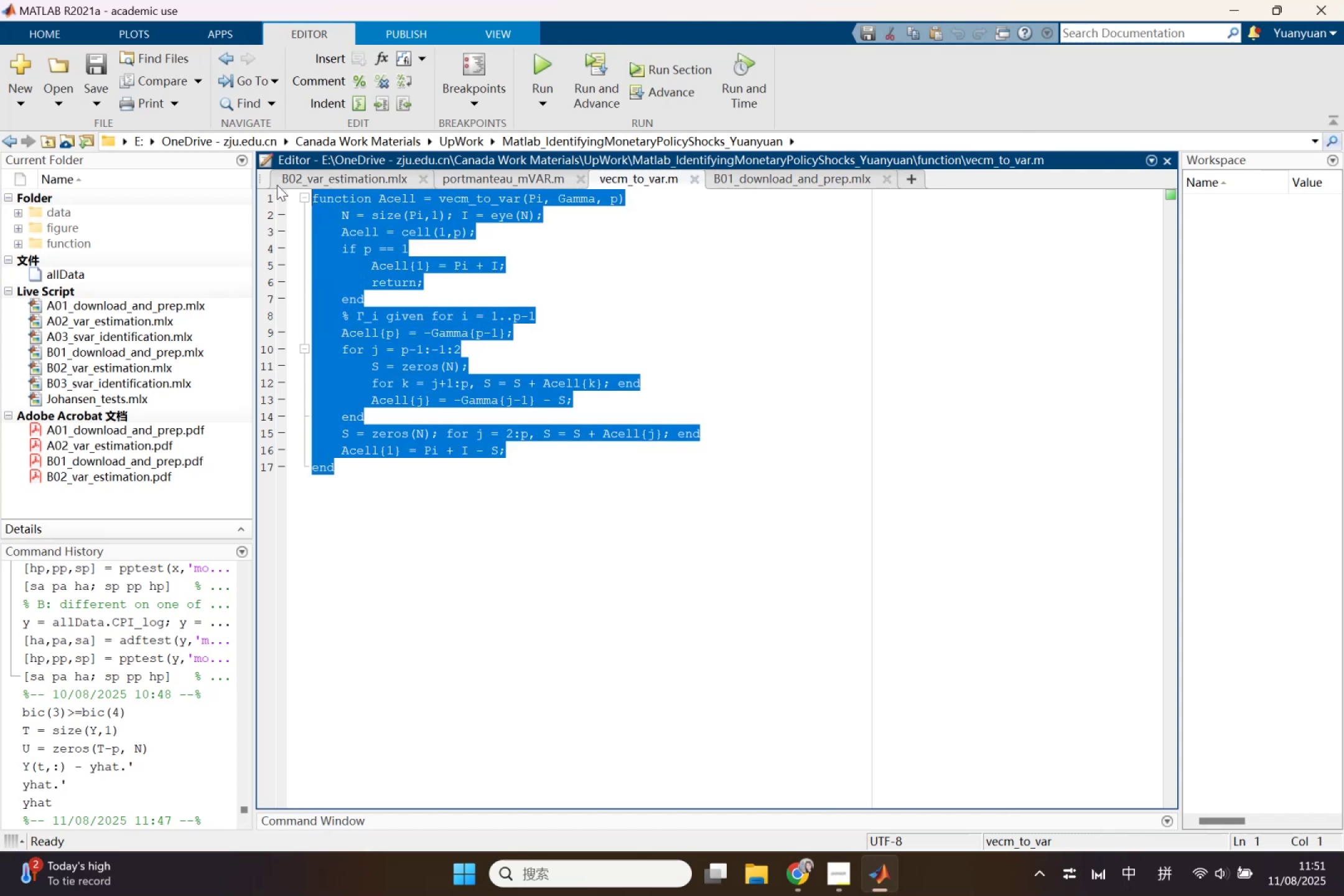 
key(Control+V)
 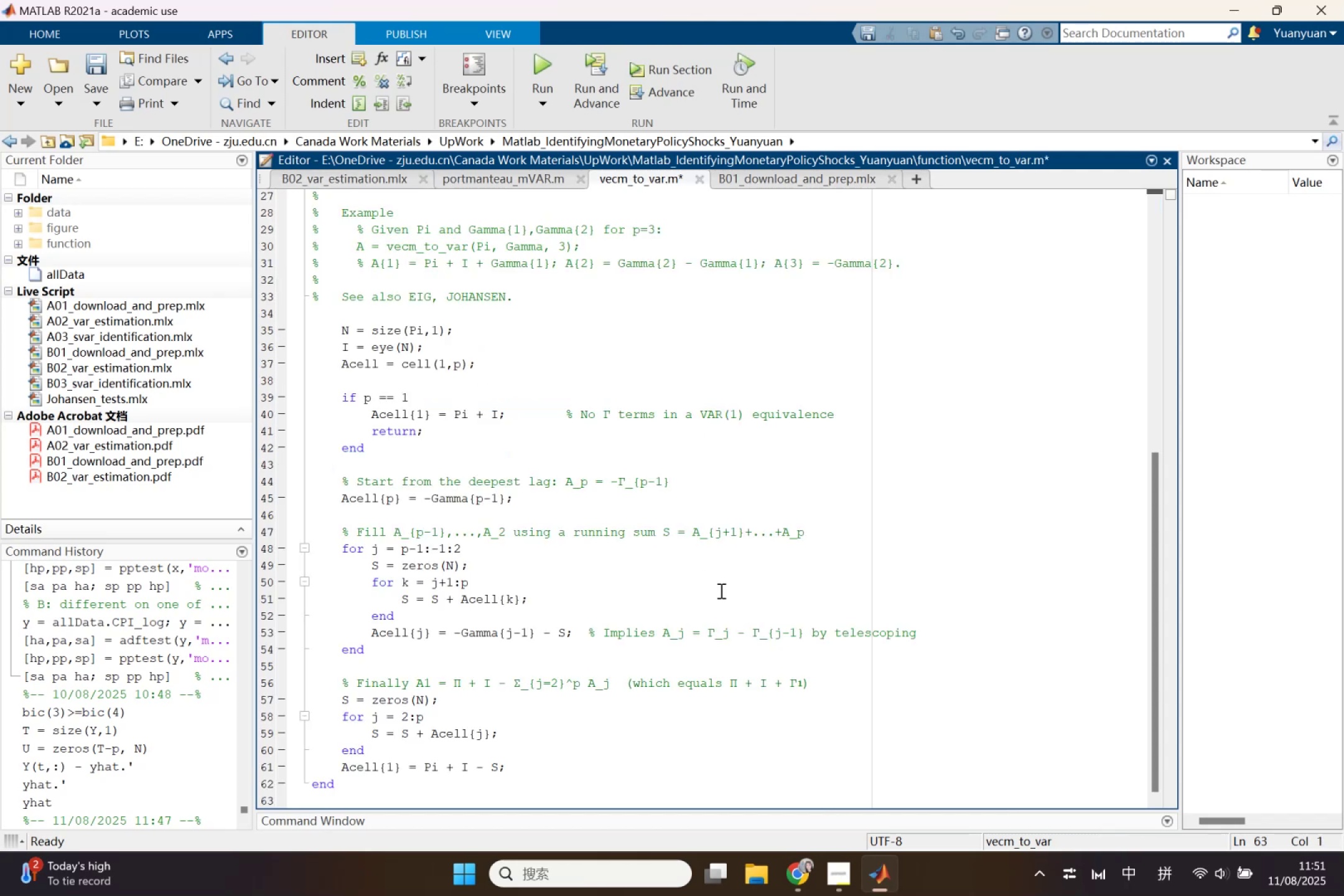 
scroll: coordinate [720, 590], scroll_direction: up, amount: 12.0
 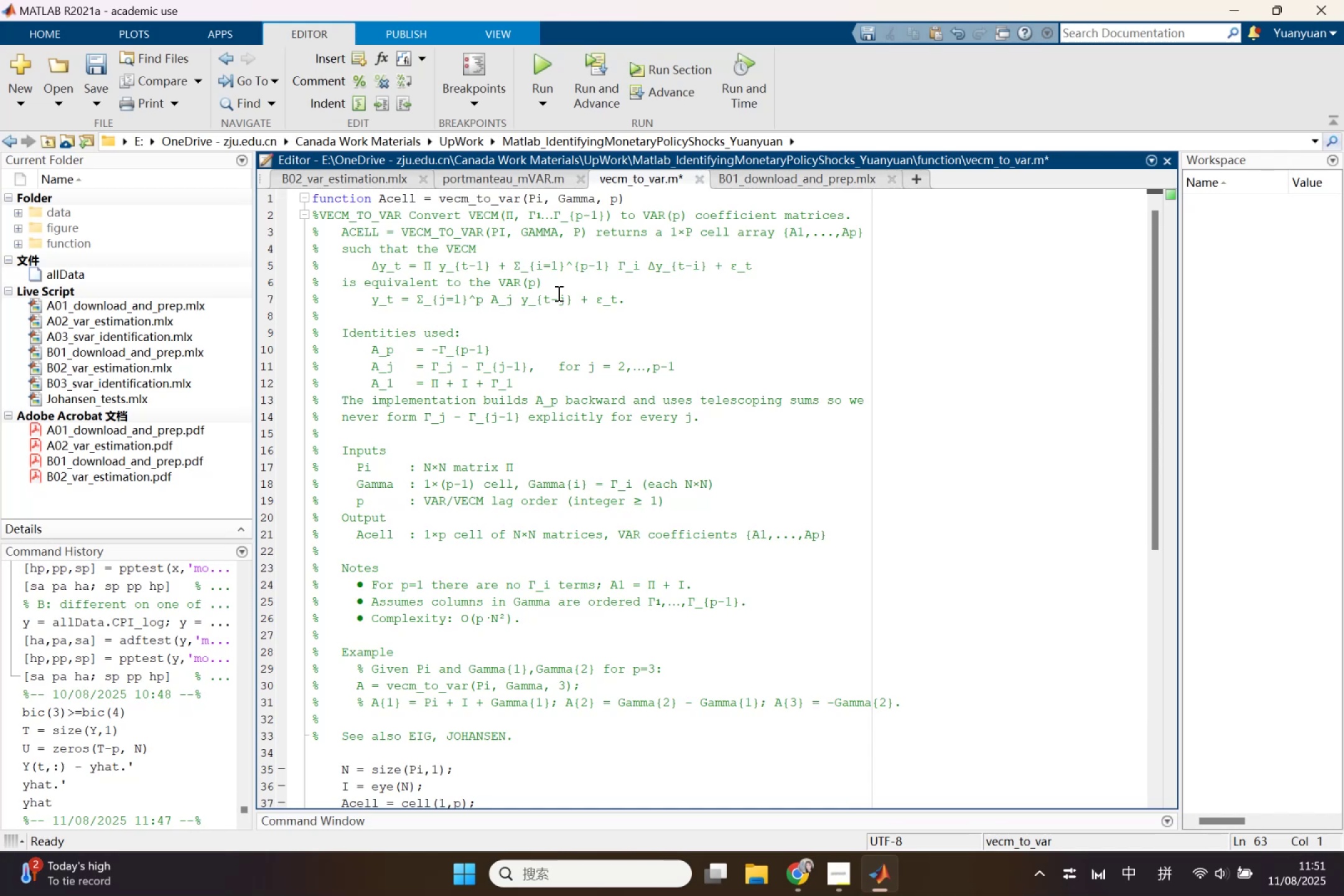 
wait(12.57)
 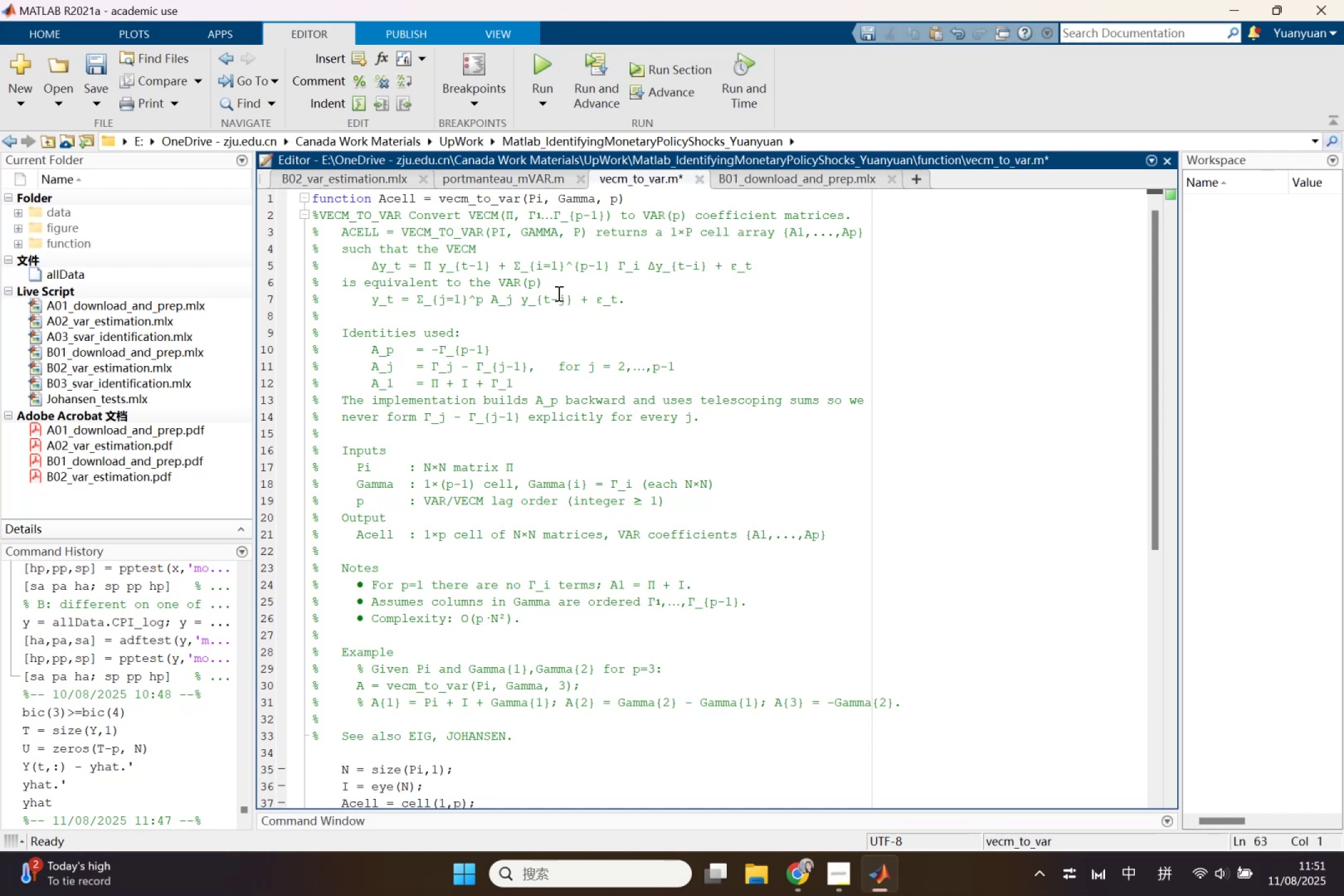 
scroll: coordinate [495, 493], scroll_direction: down, amount: 1.0
 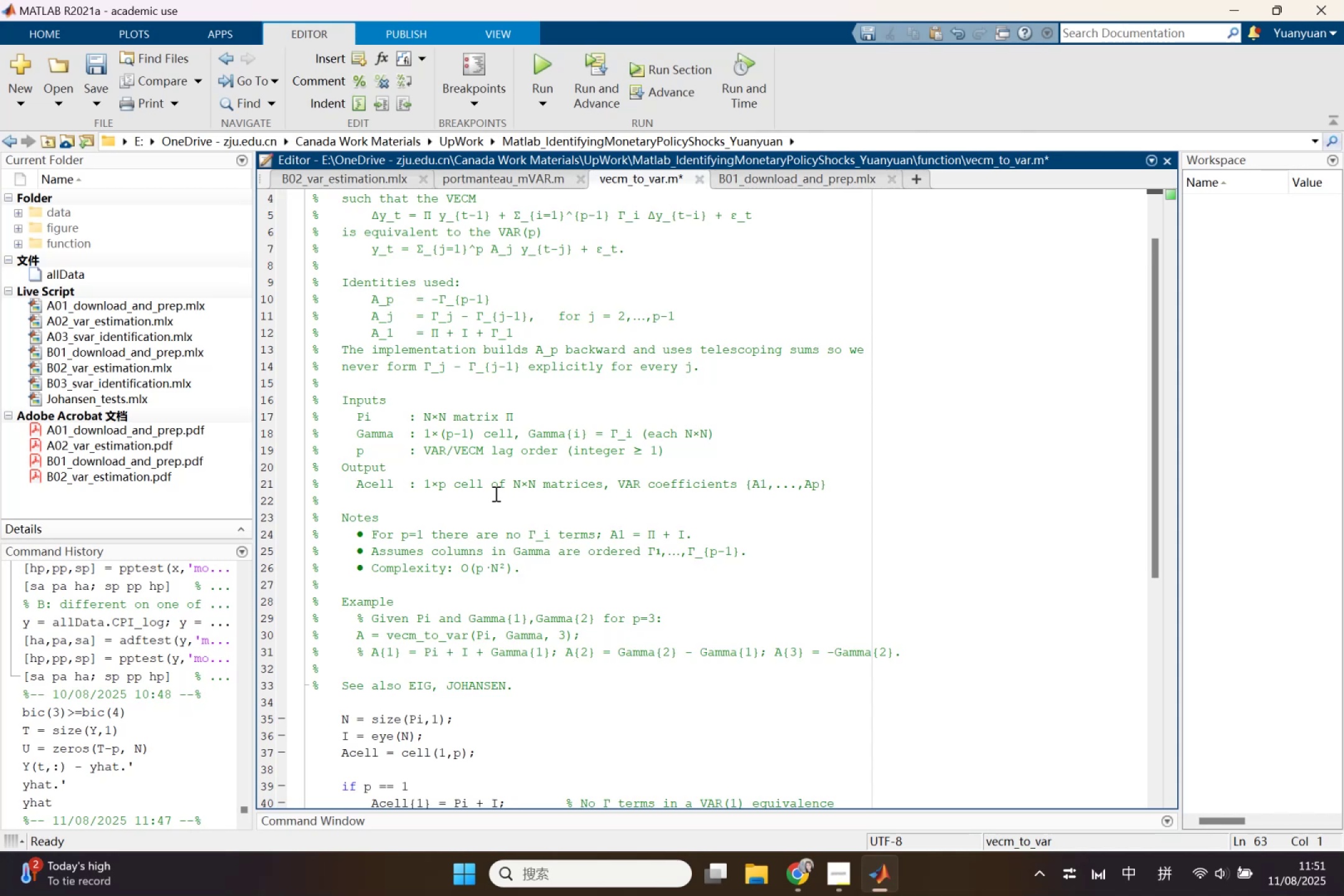 
wait(17.17)
 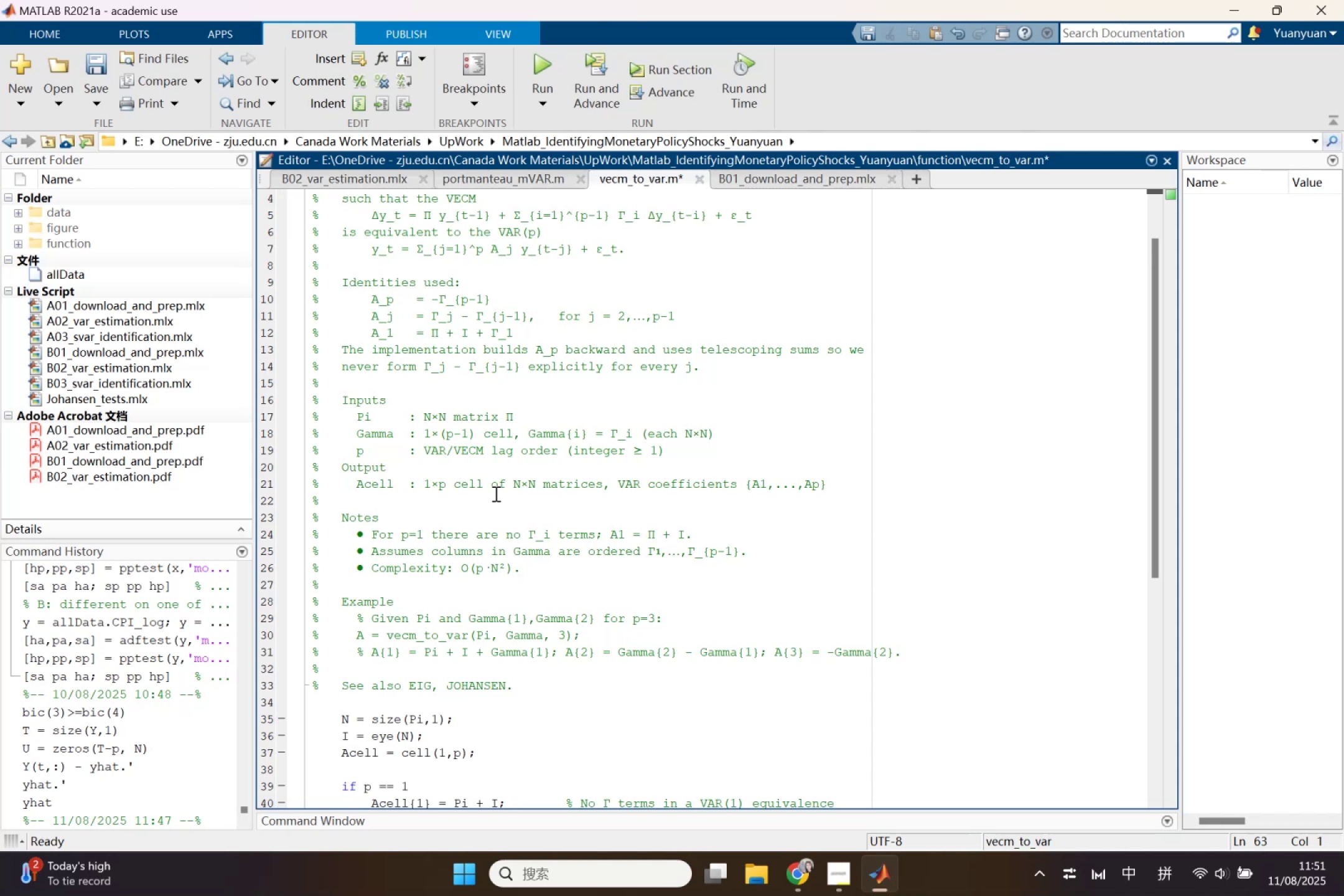 
scroll: coordinate [495, 493], scroll_direction: down, amount: 7.0
 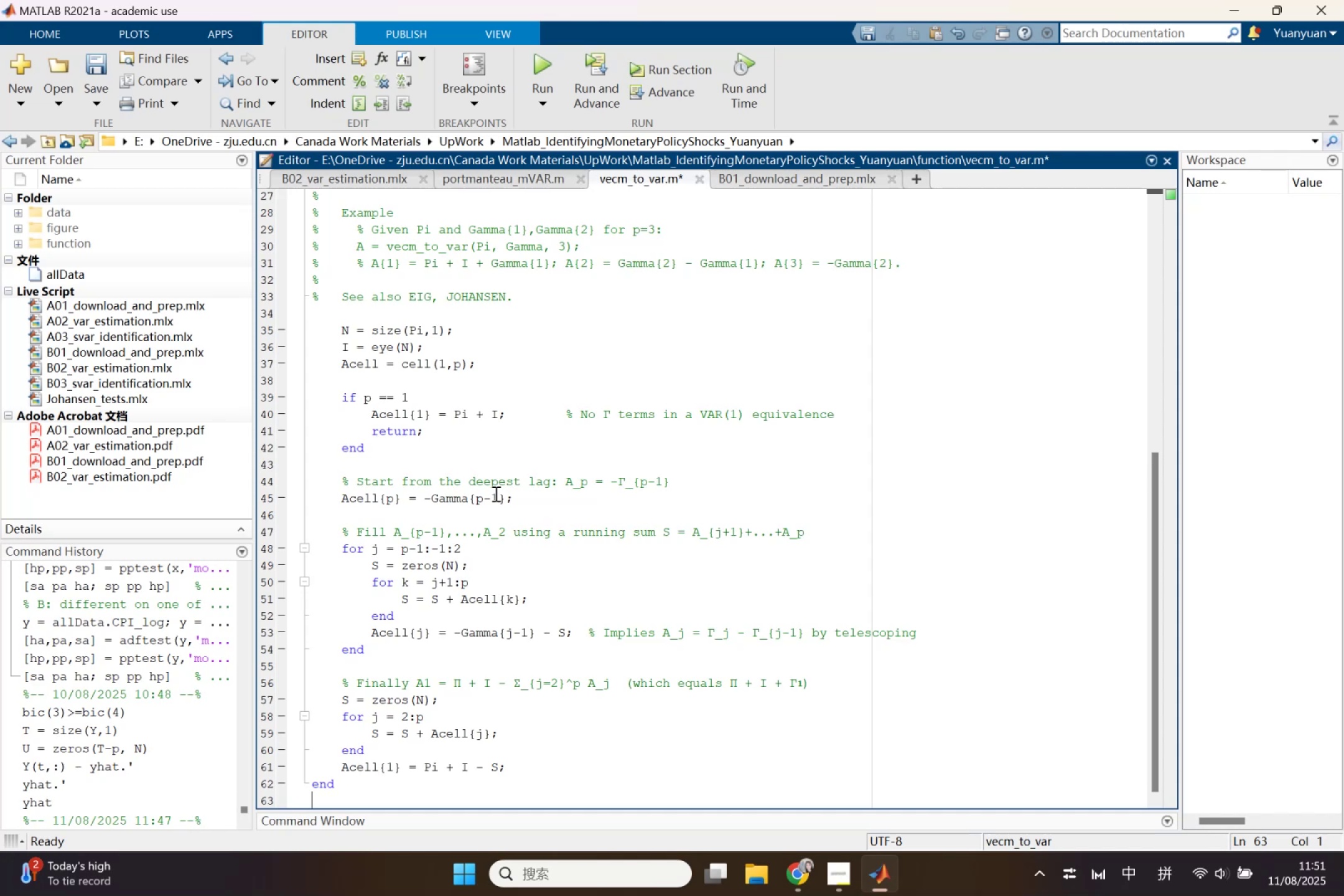 
key(Control+S)
 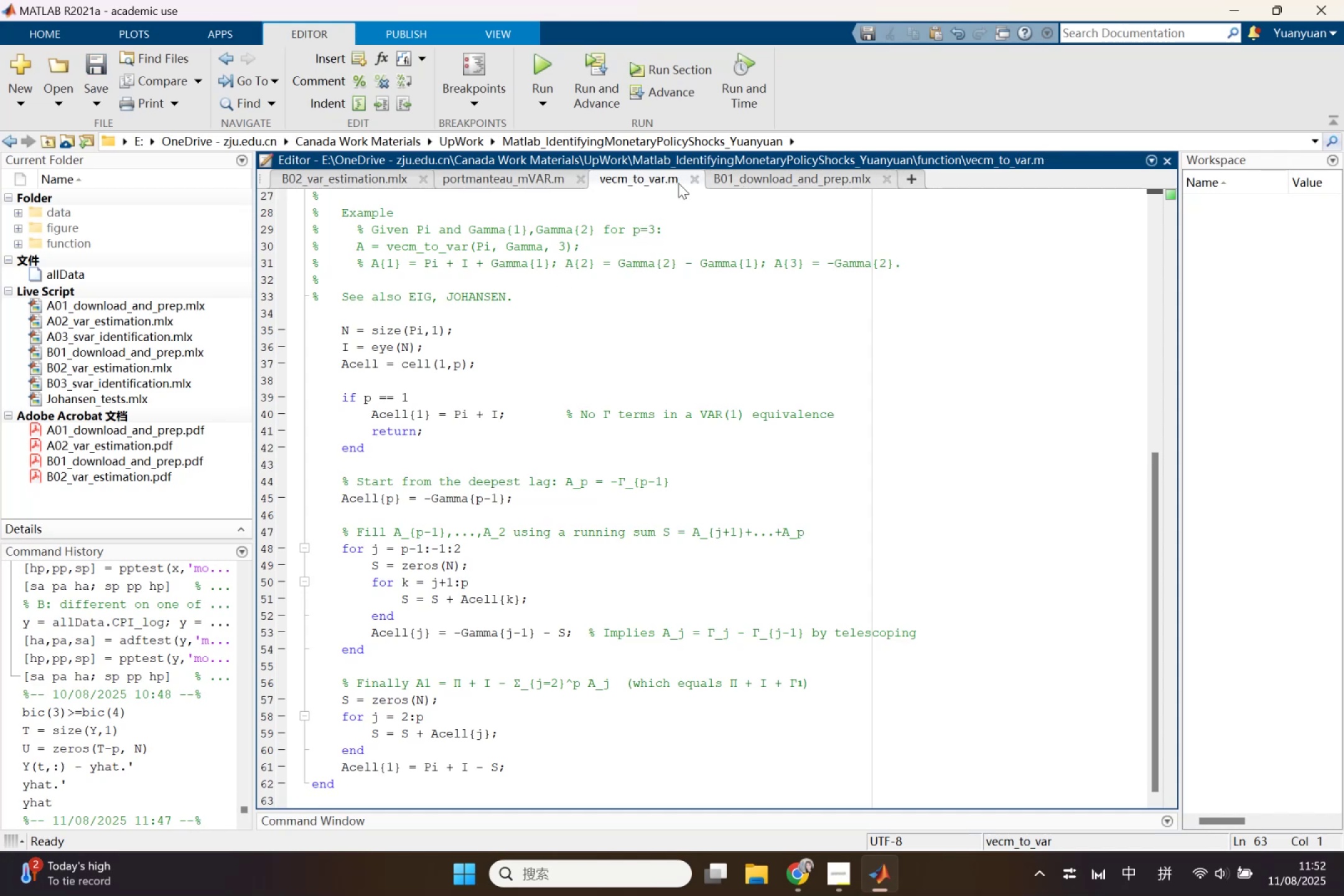 
left_click([709, 173])
 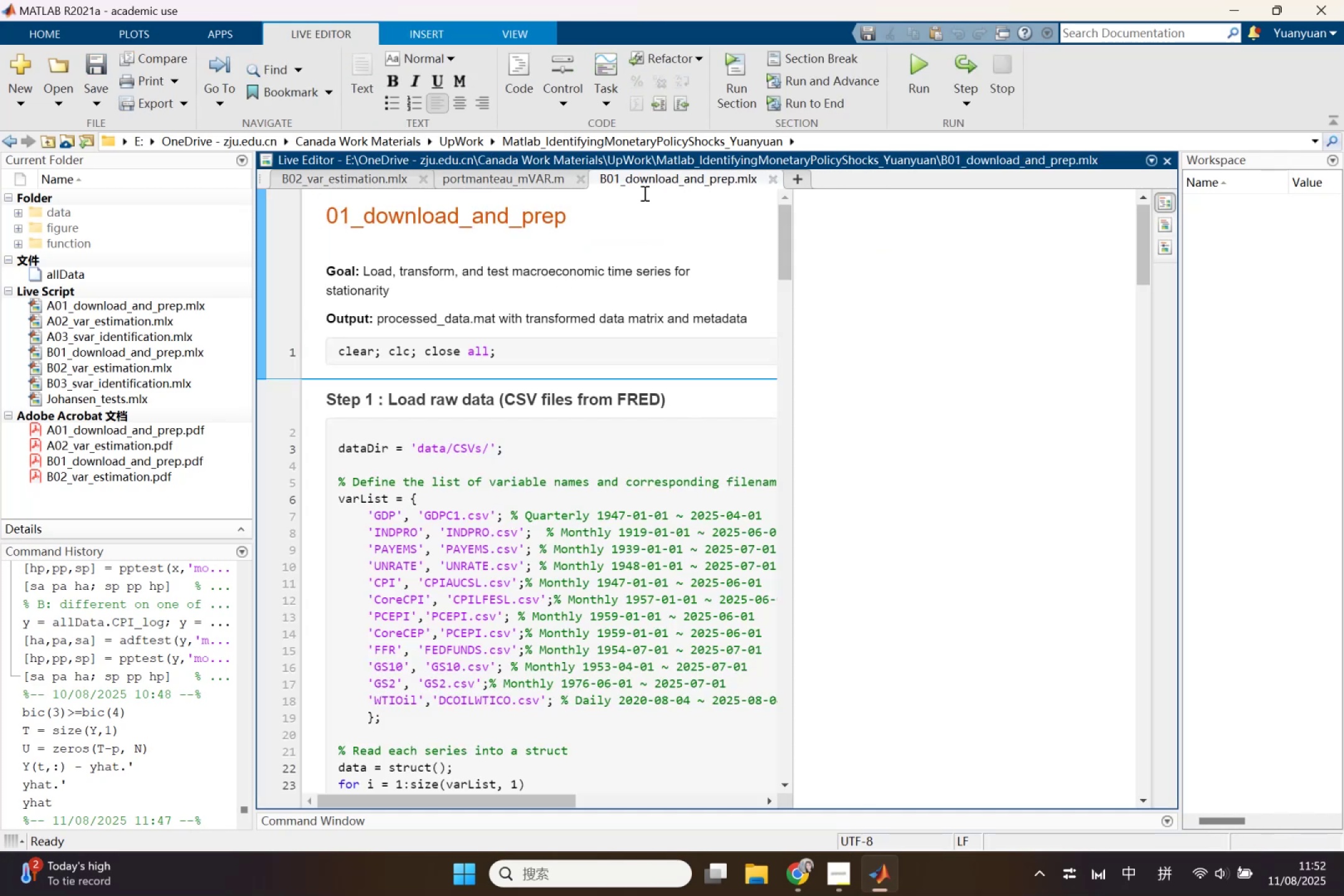 
left_click([516, 175])
 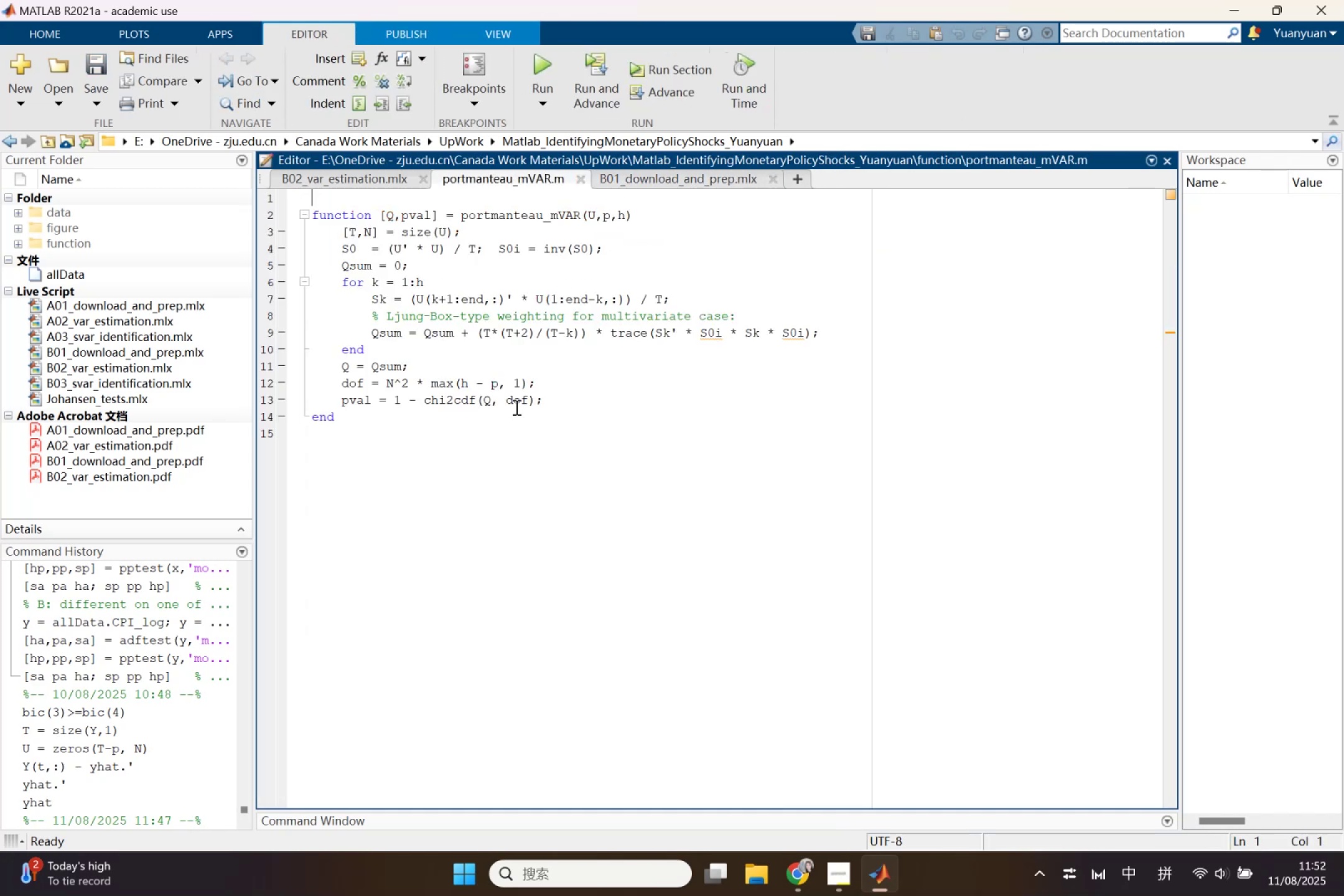 
left_click_drag(start_coordinate=[539, 447], to_coordinate=[301, 207])
 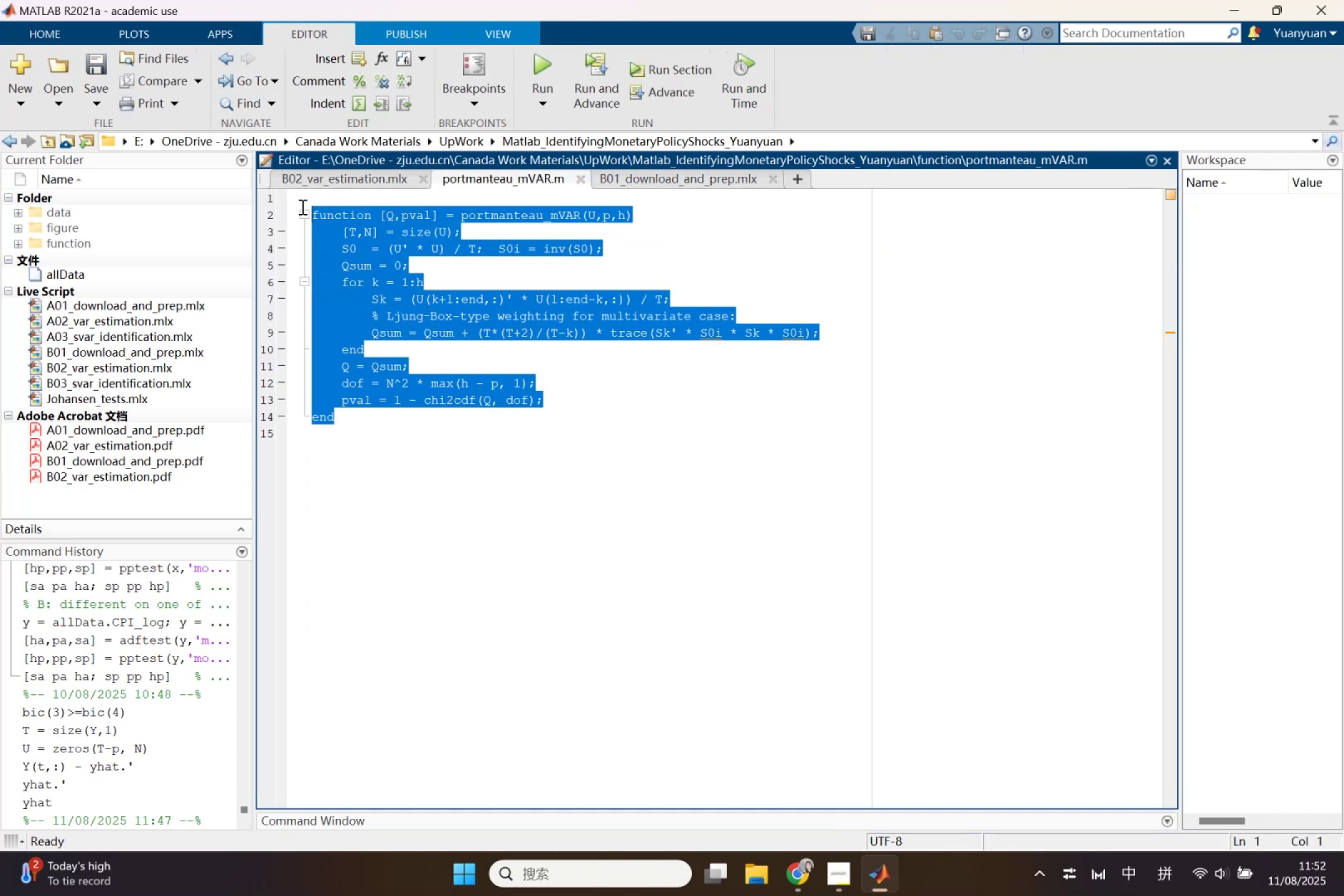 
key(Control+C)
 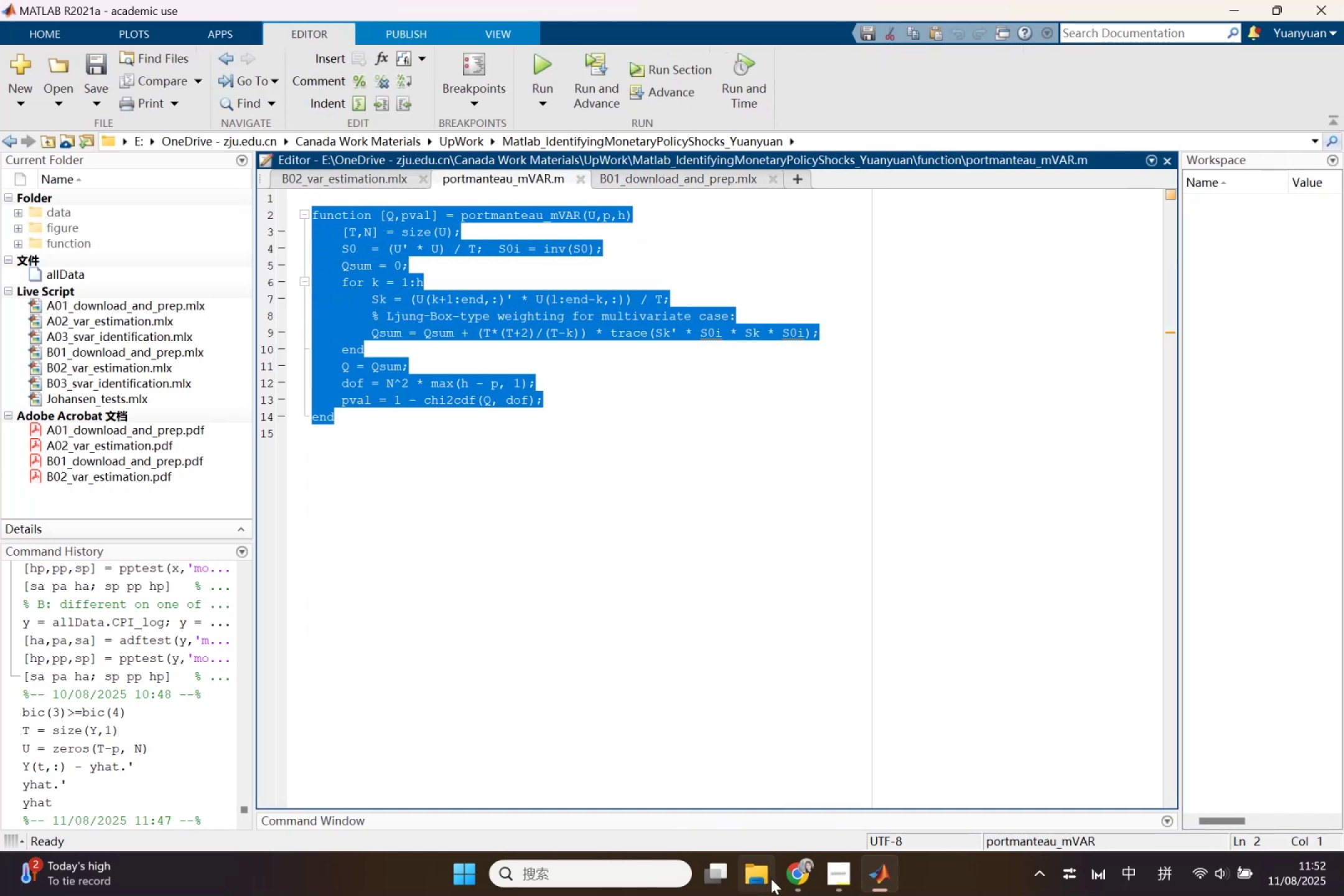 
left_click([800, 870])
 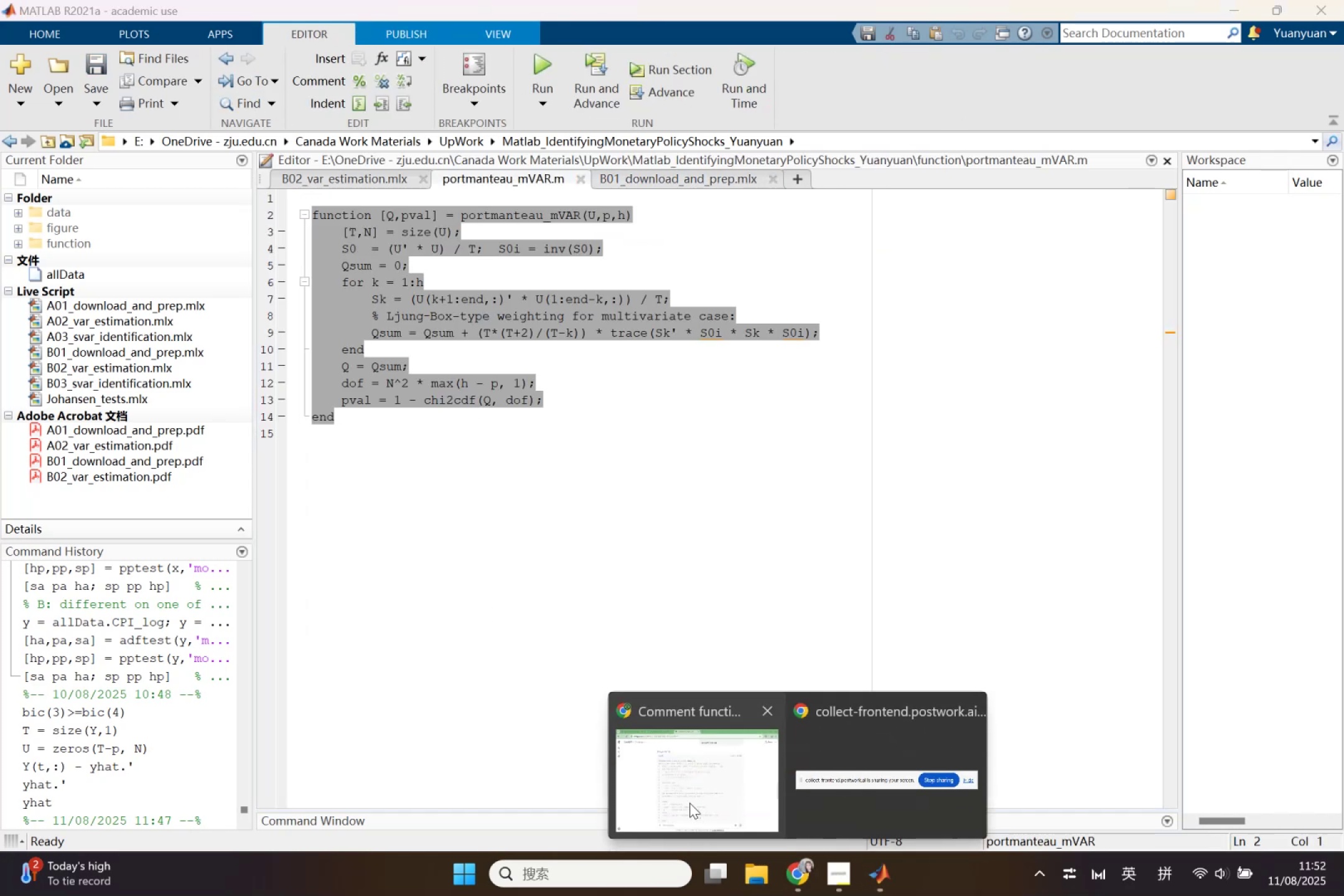 
left_click([688, 801])
 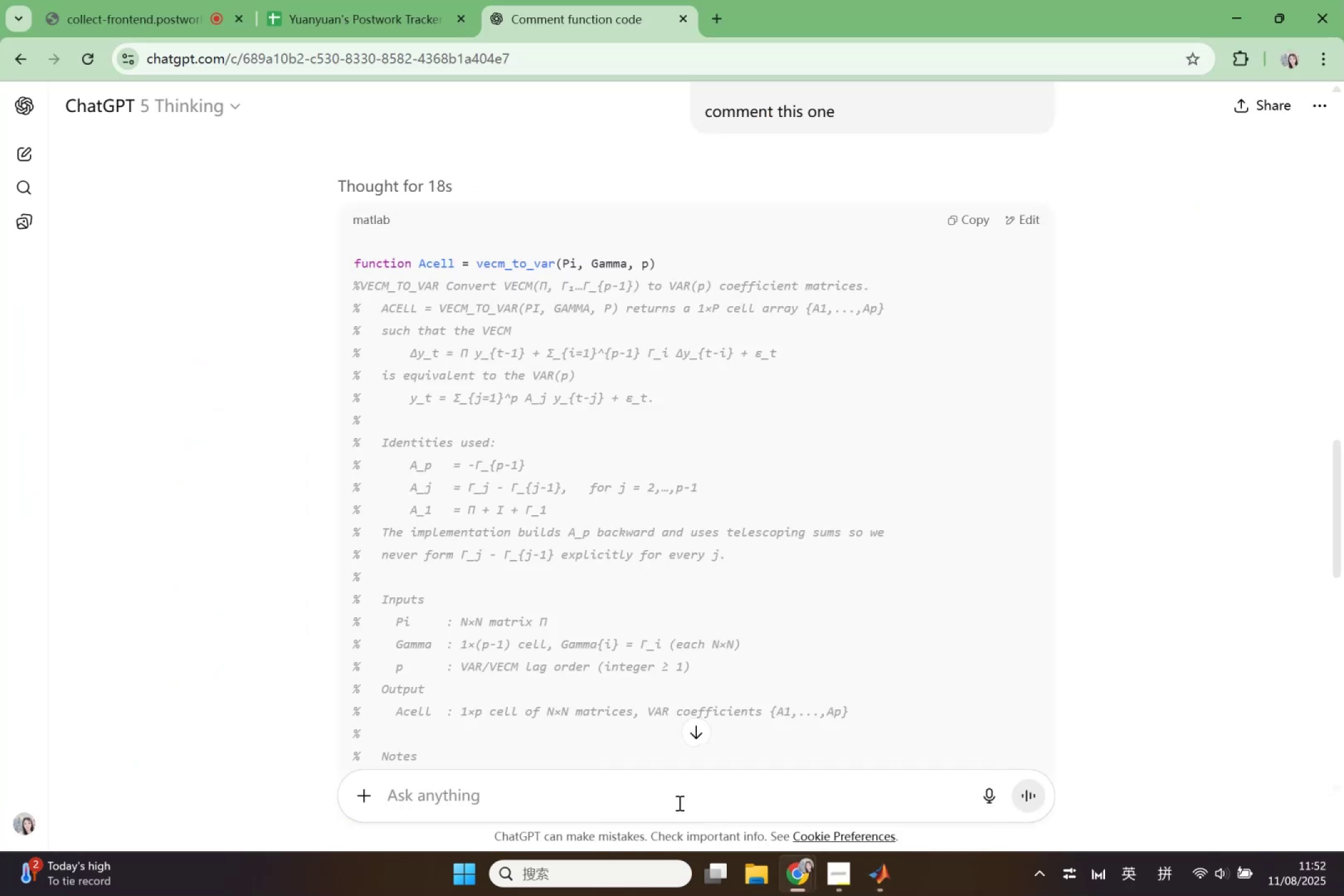 
left_click([677, 803])
 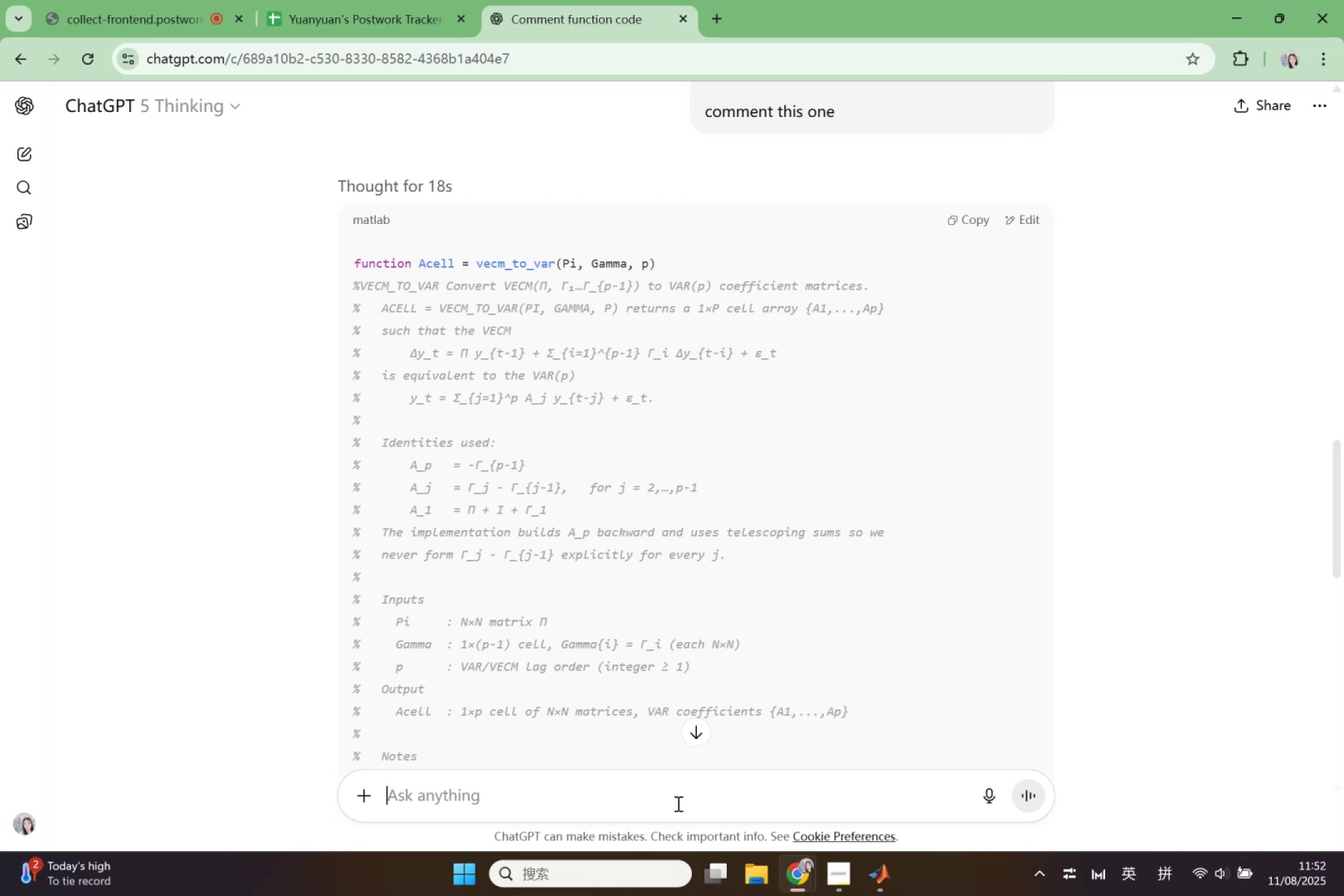 
key(Shift+Quote)
 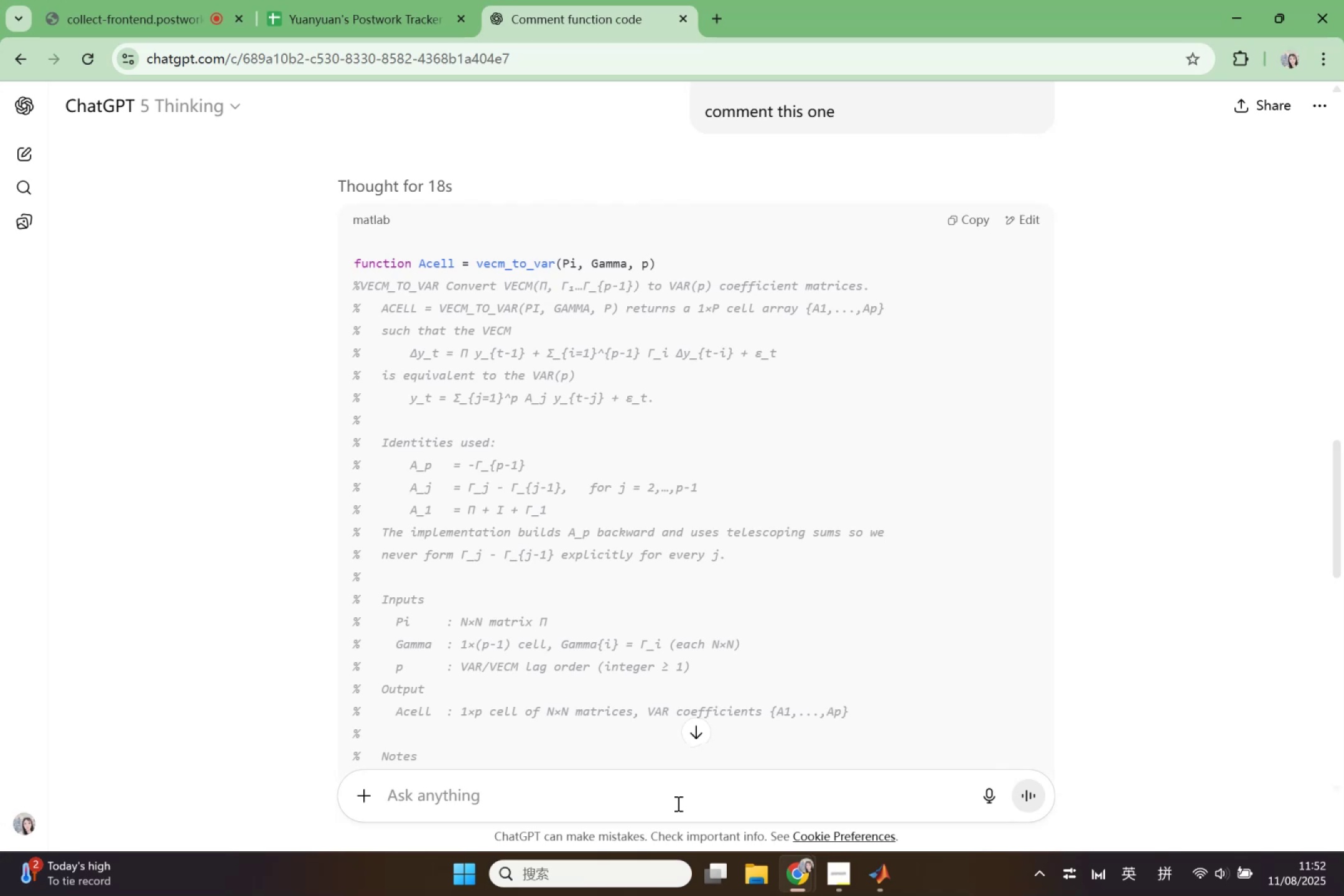 
key(Shift+Quote)
 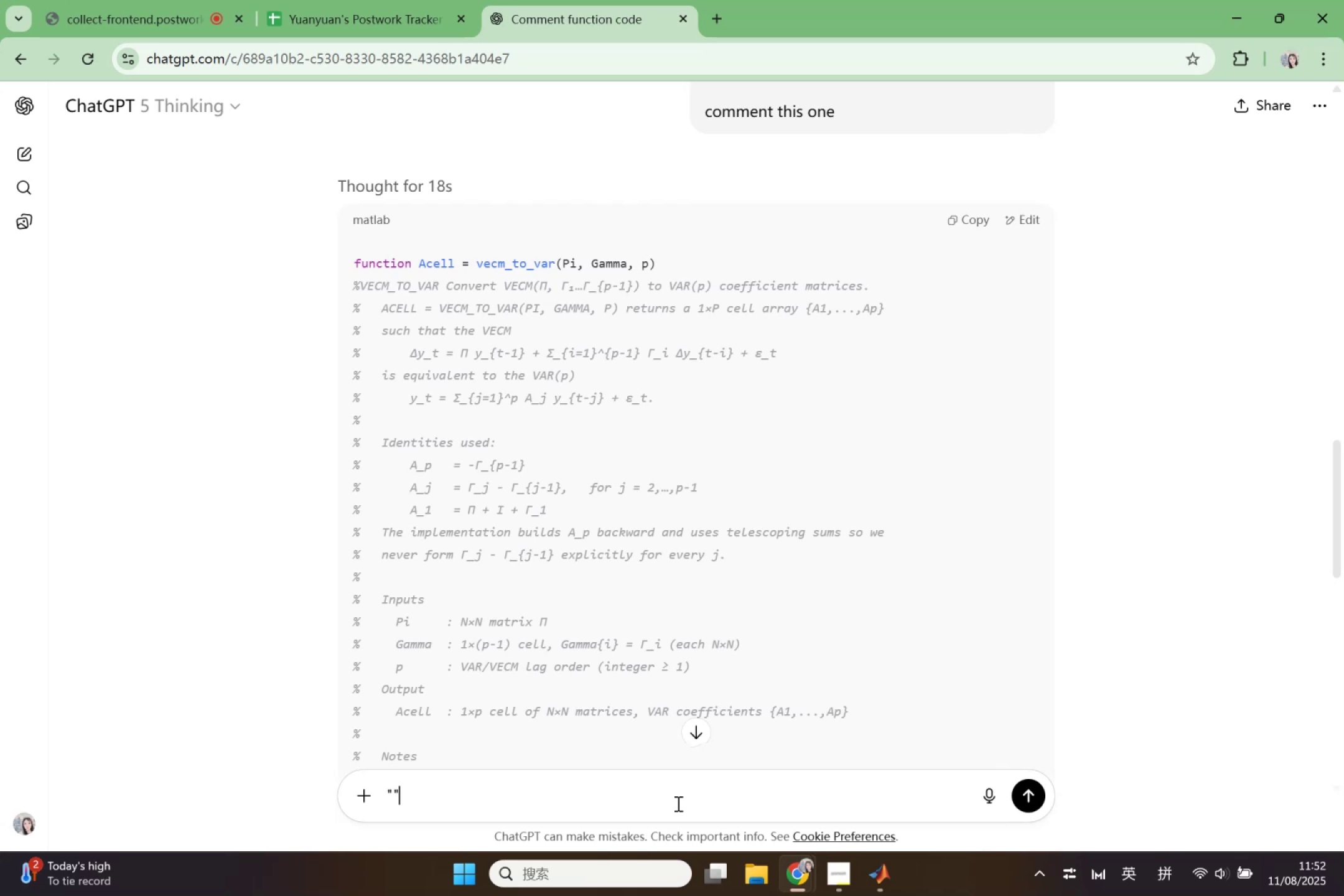 
key(ArrowLeft)
 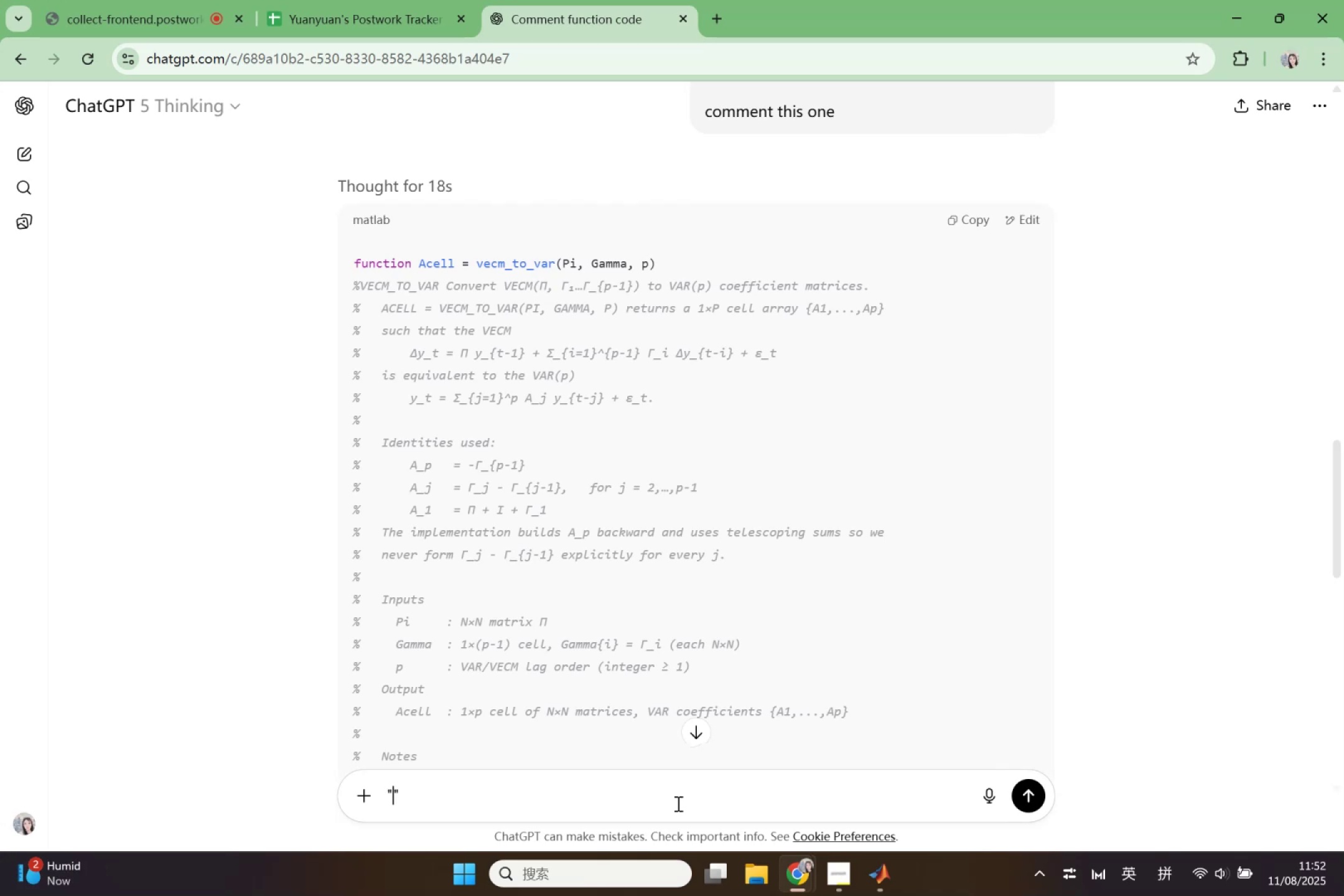 
key(Control+ControlLeft)
 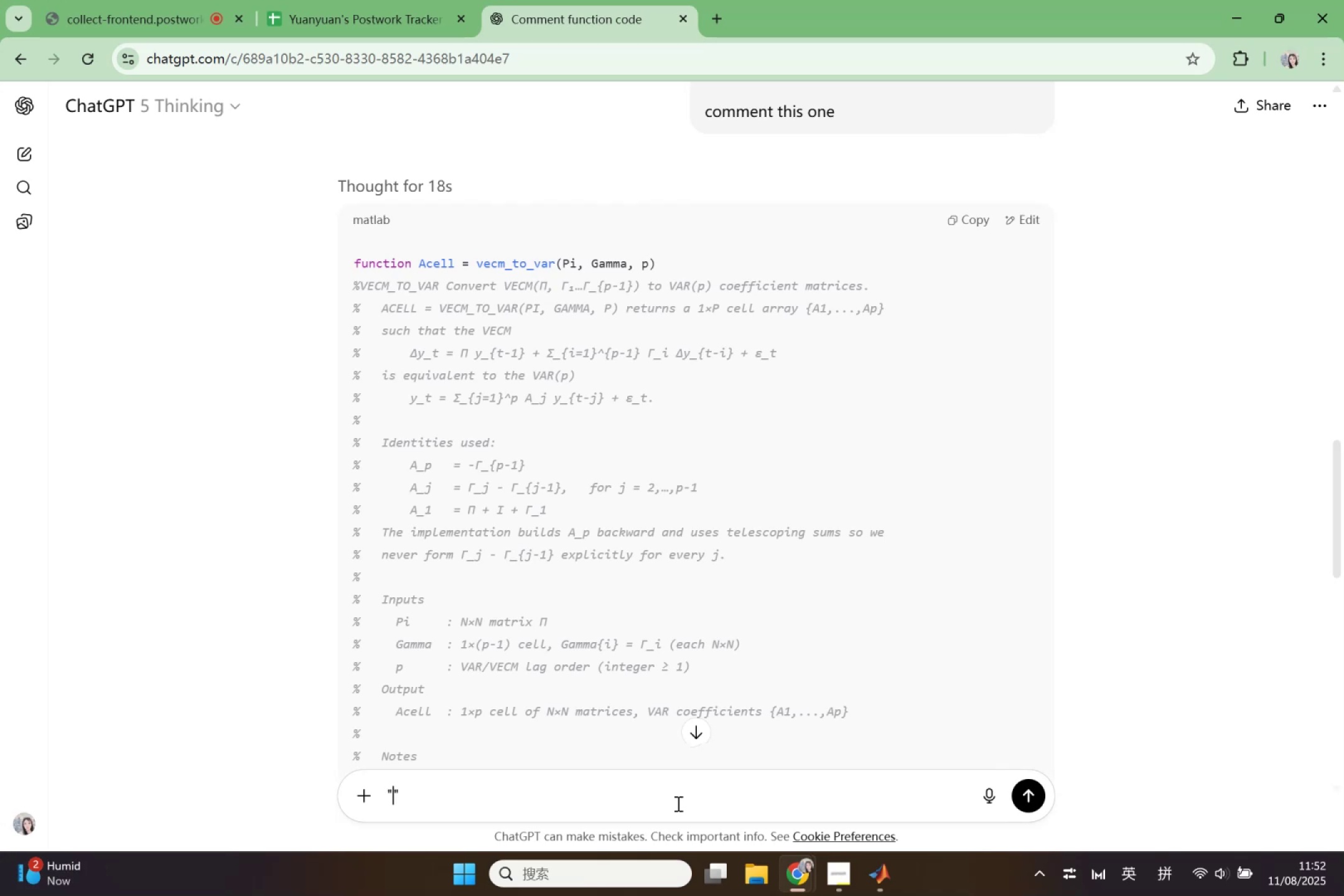 
key(Control+V)
 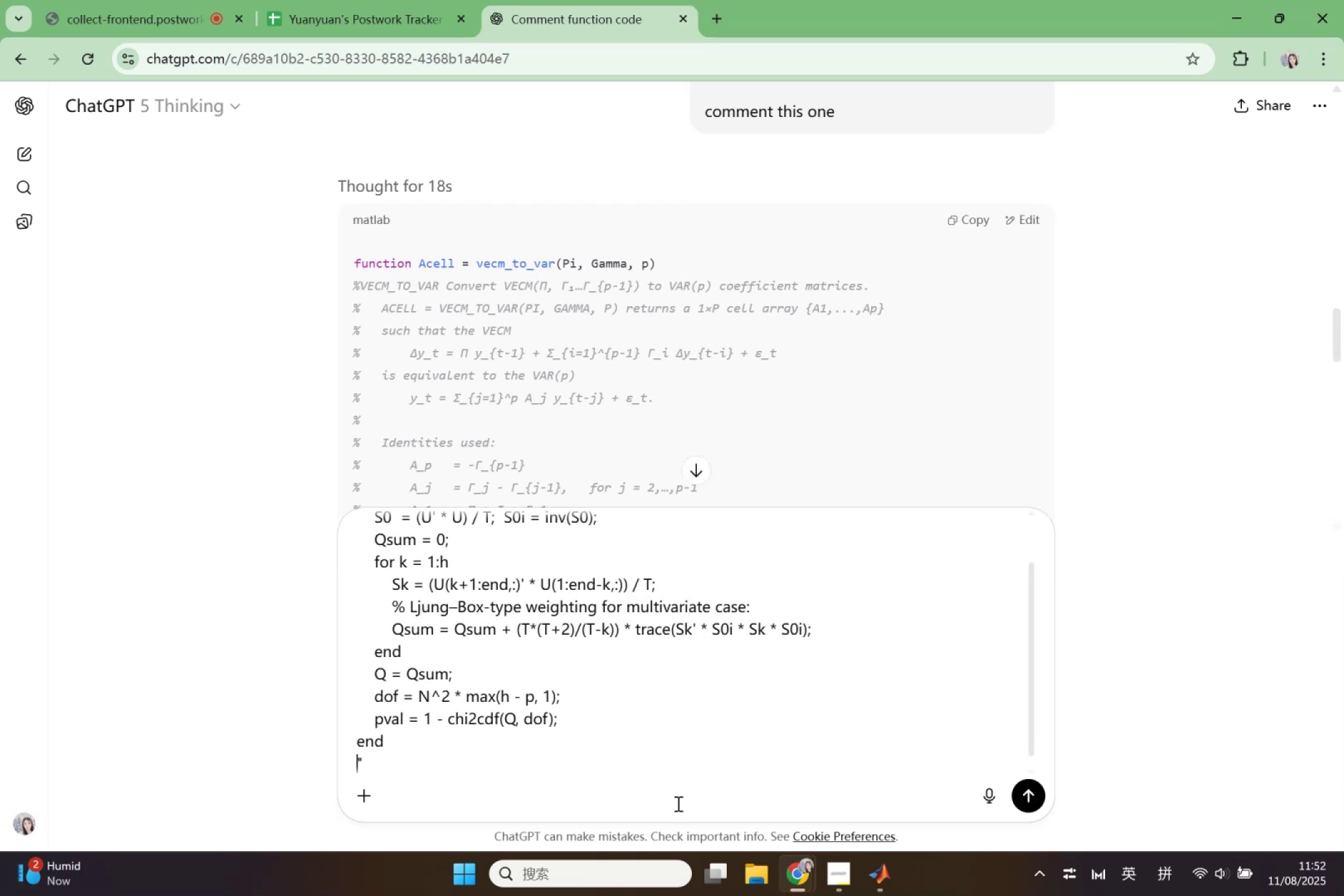 
key(ArrowRight)
 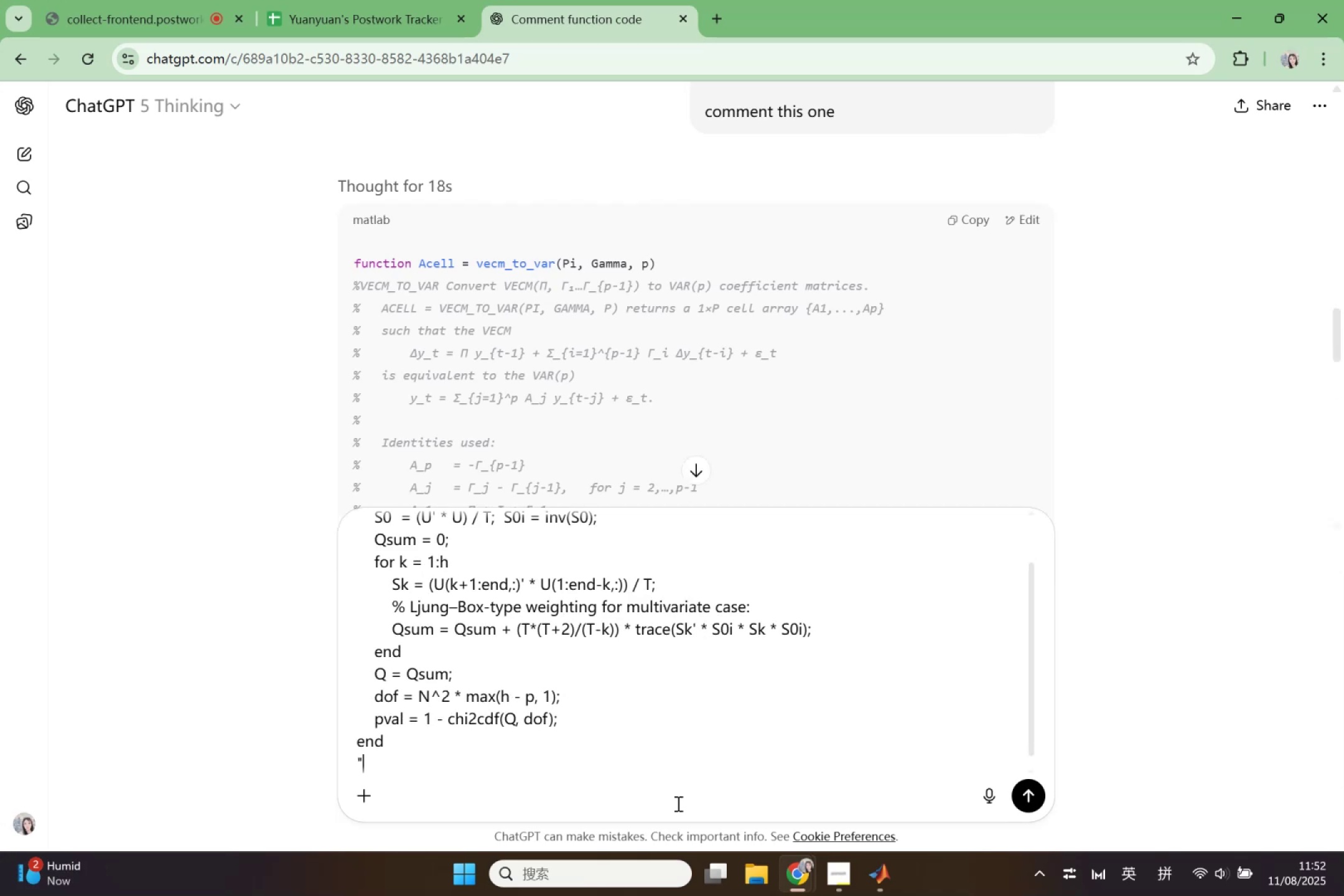 
key(Shift+Enter)
 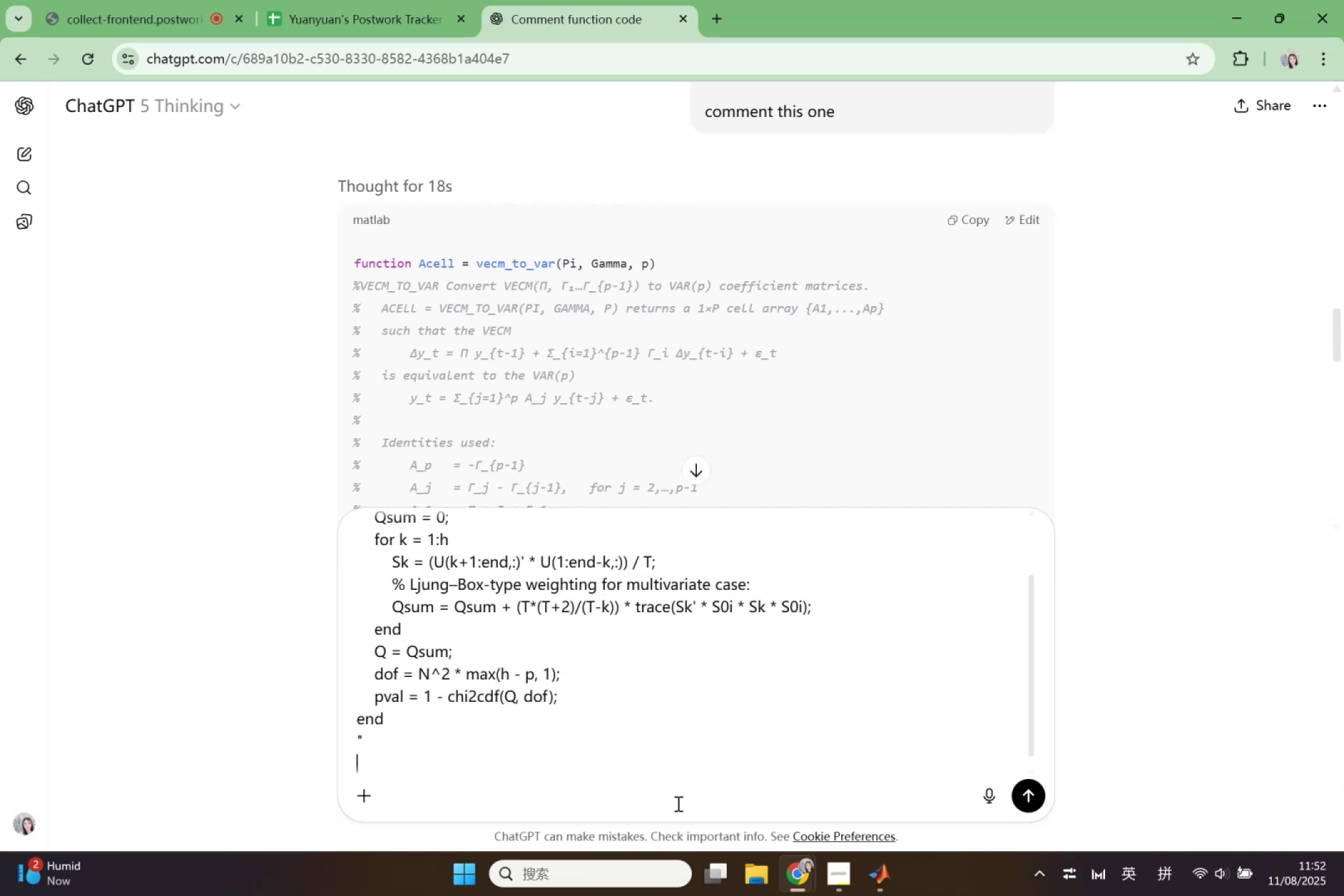 
key(Shift+Enter)
 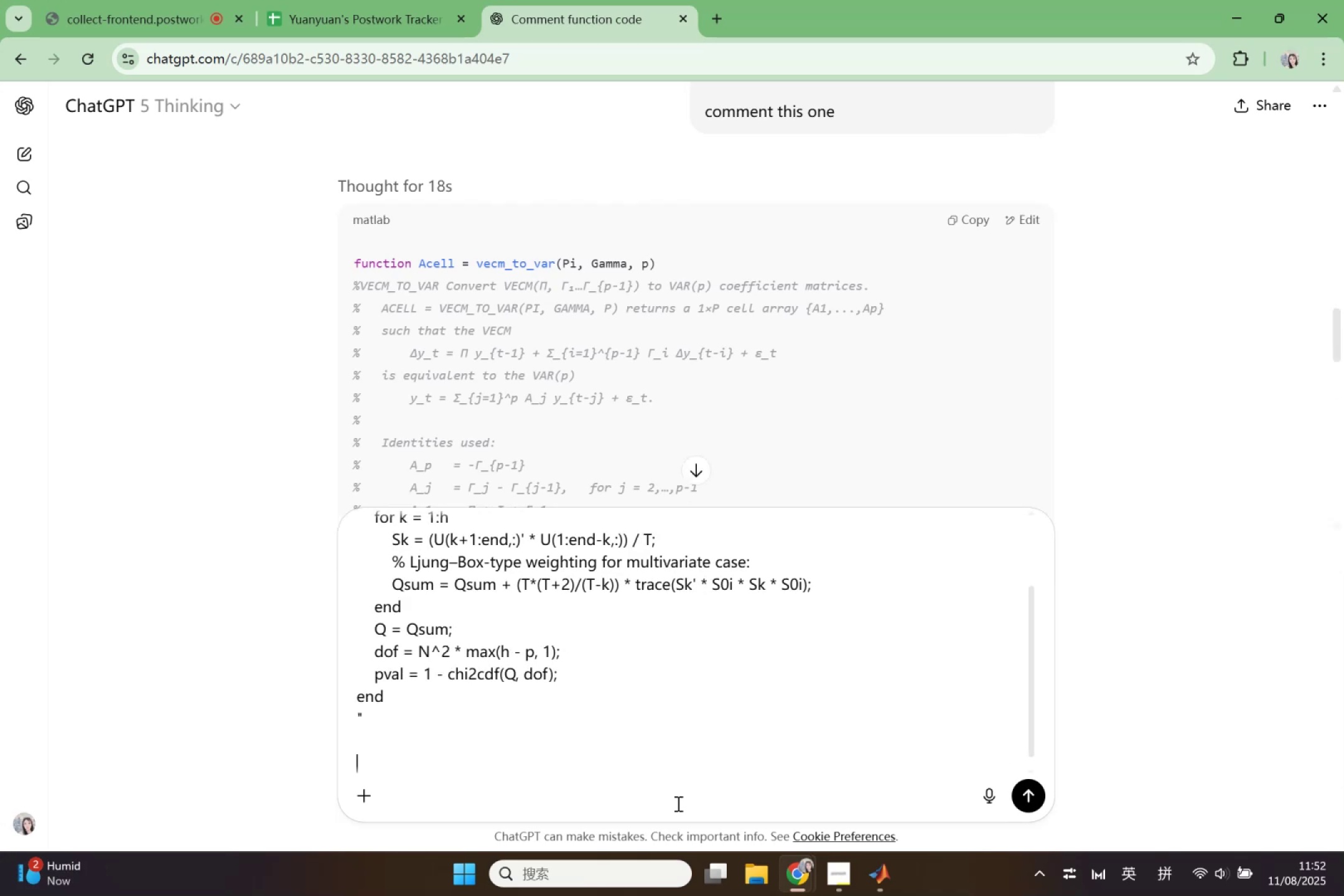 
key(Enter)
 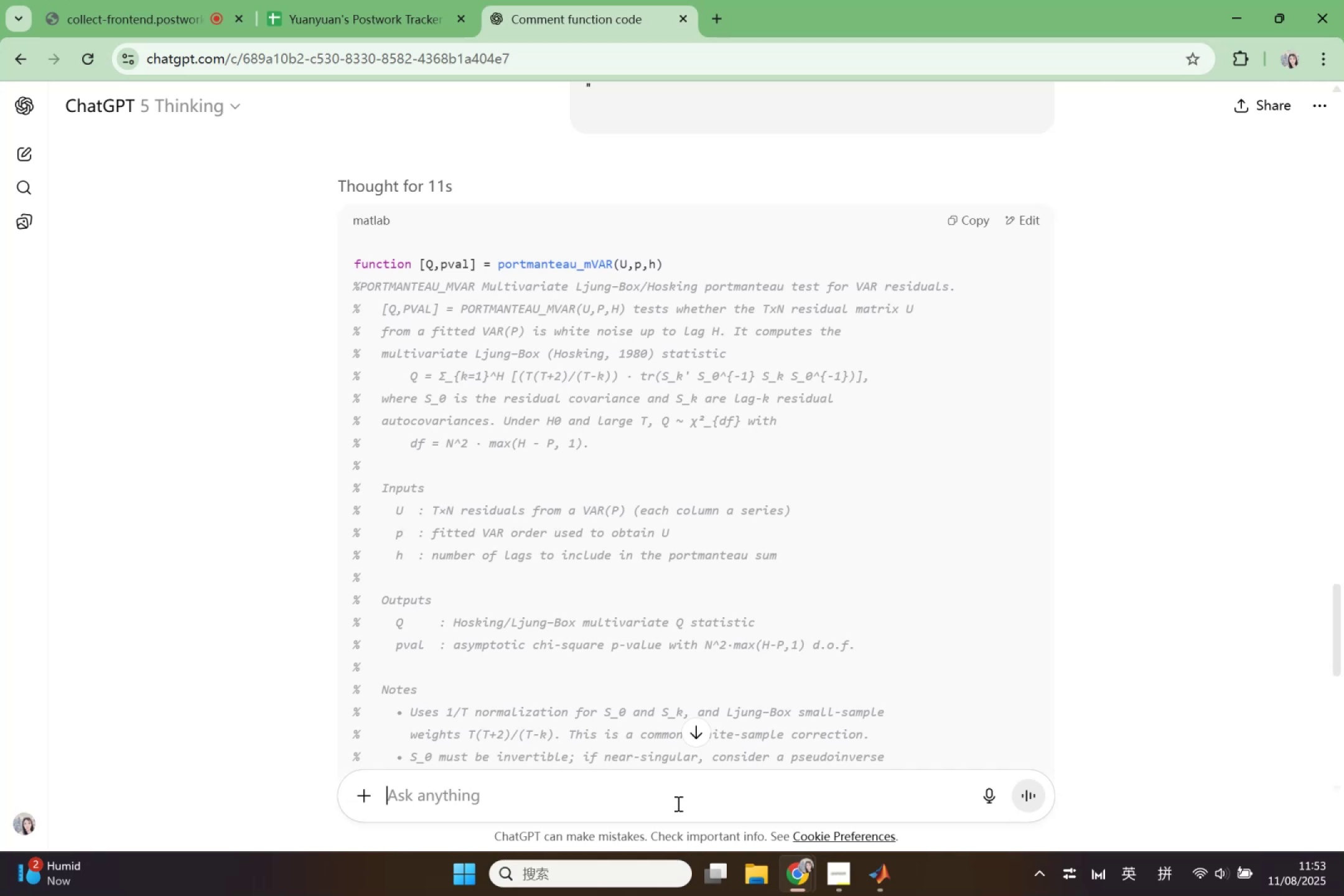 
wait(53.28)
 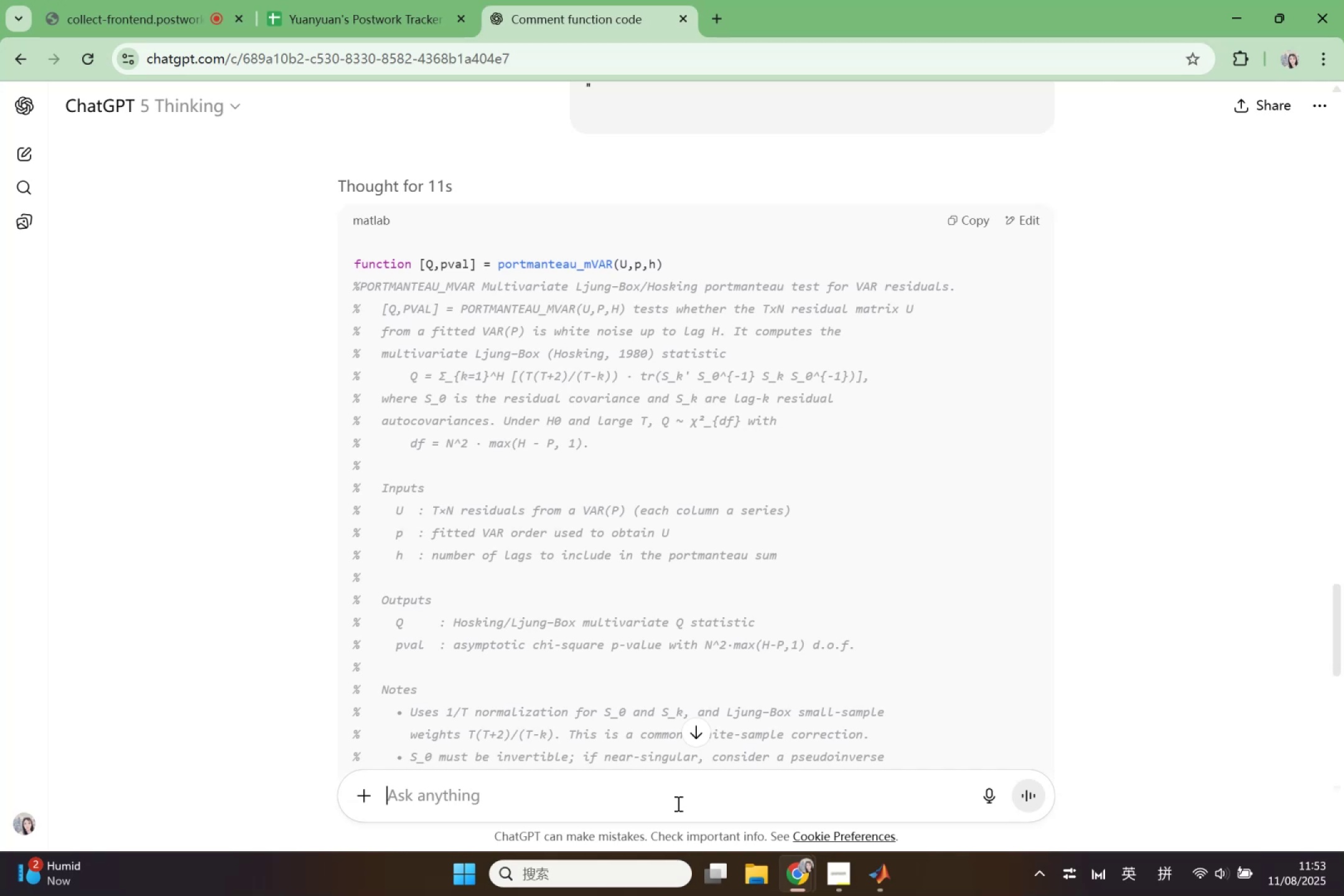 
left_click([978, 205])
 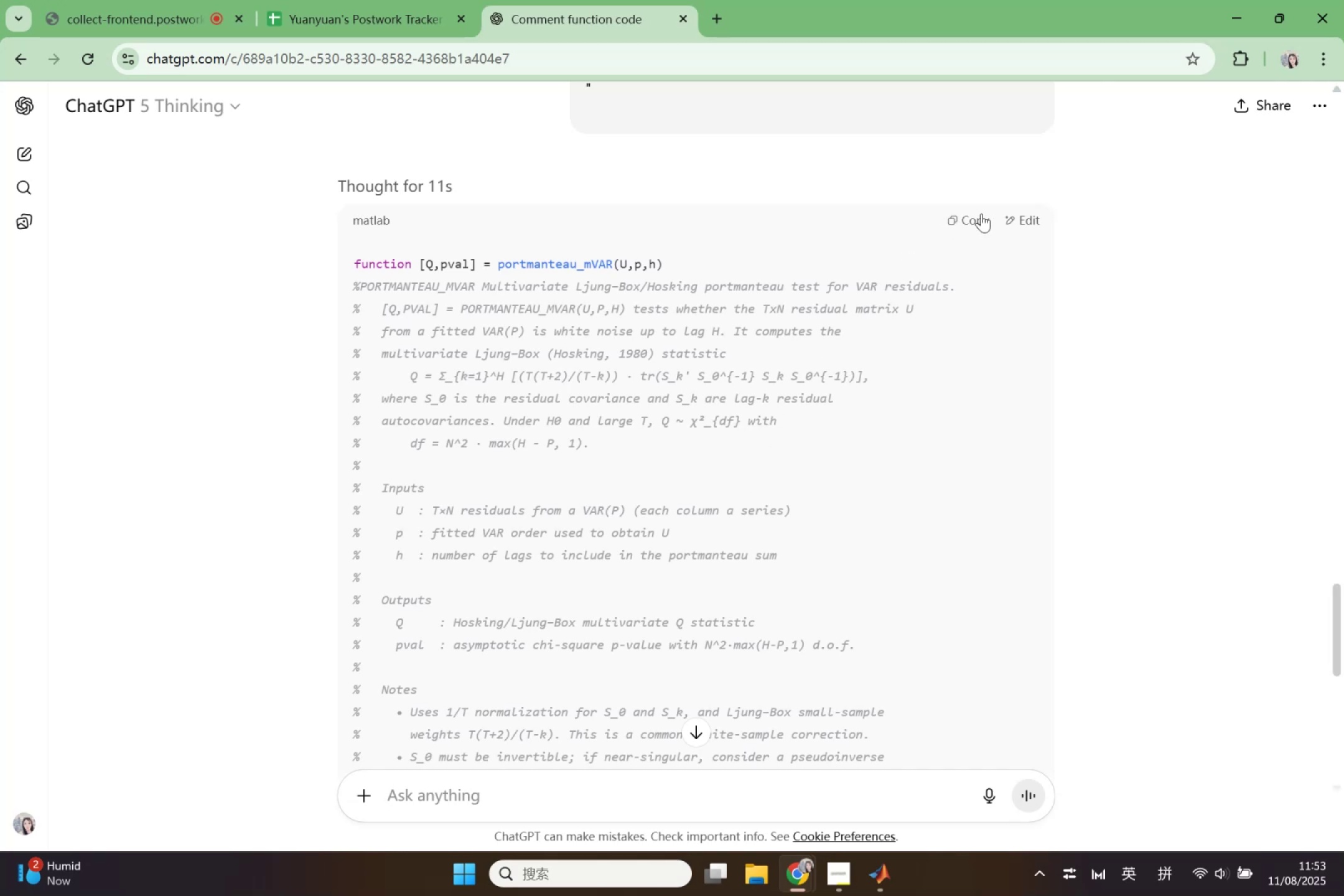 
left_click([981, 213])
 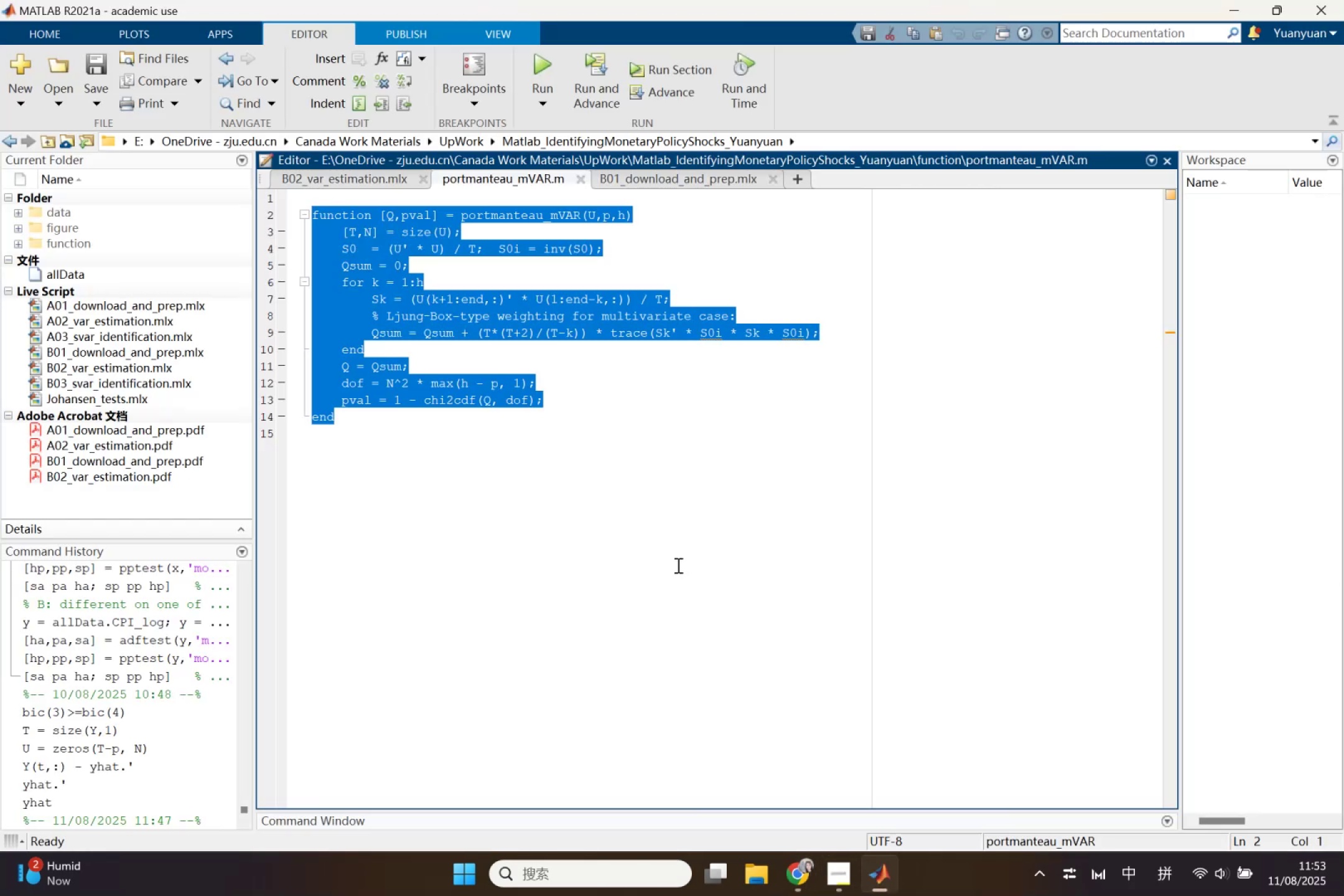 
double_click([677, 565])
 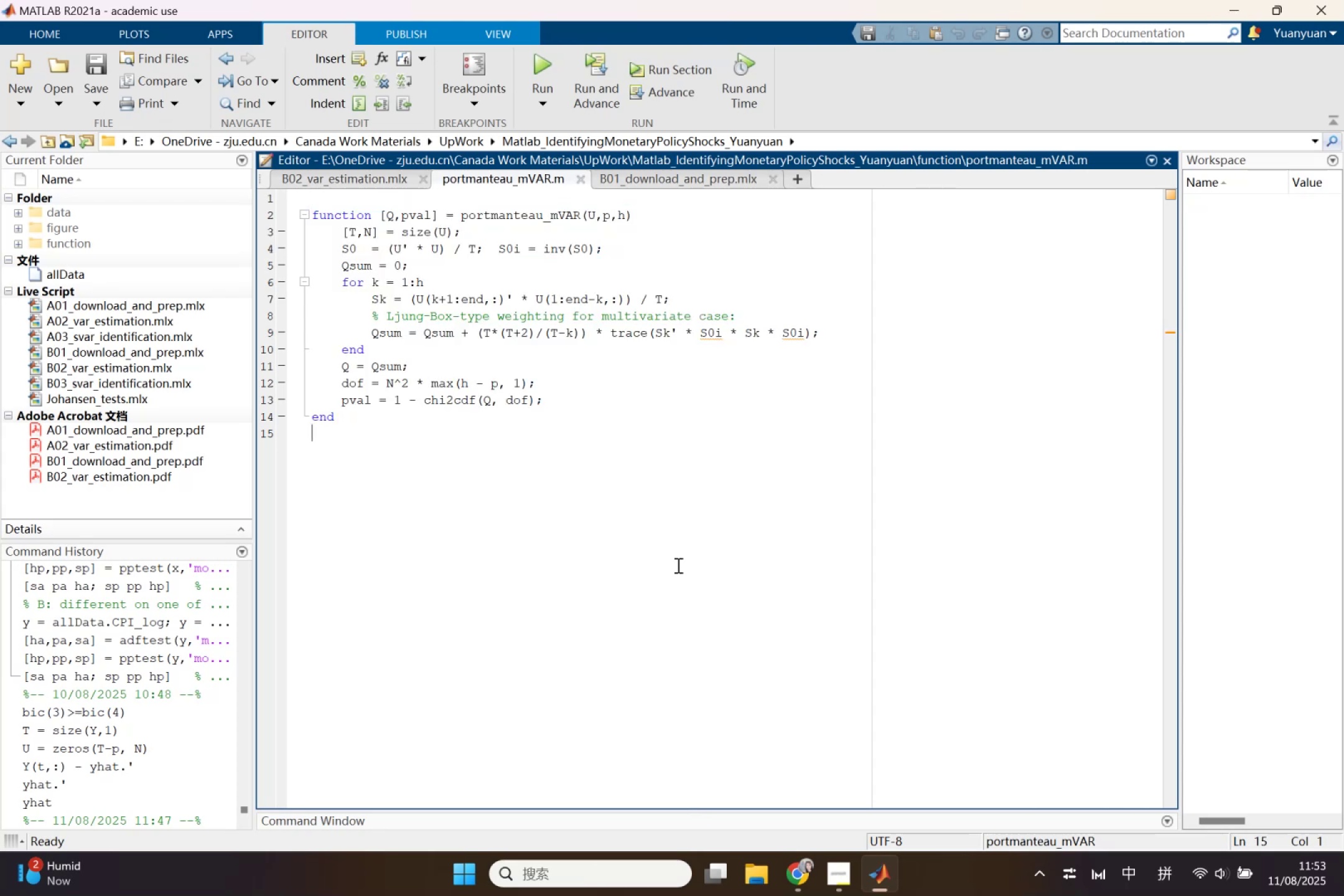 
key(Control+A)
 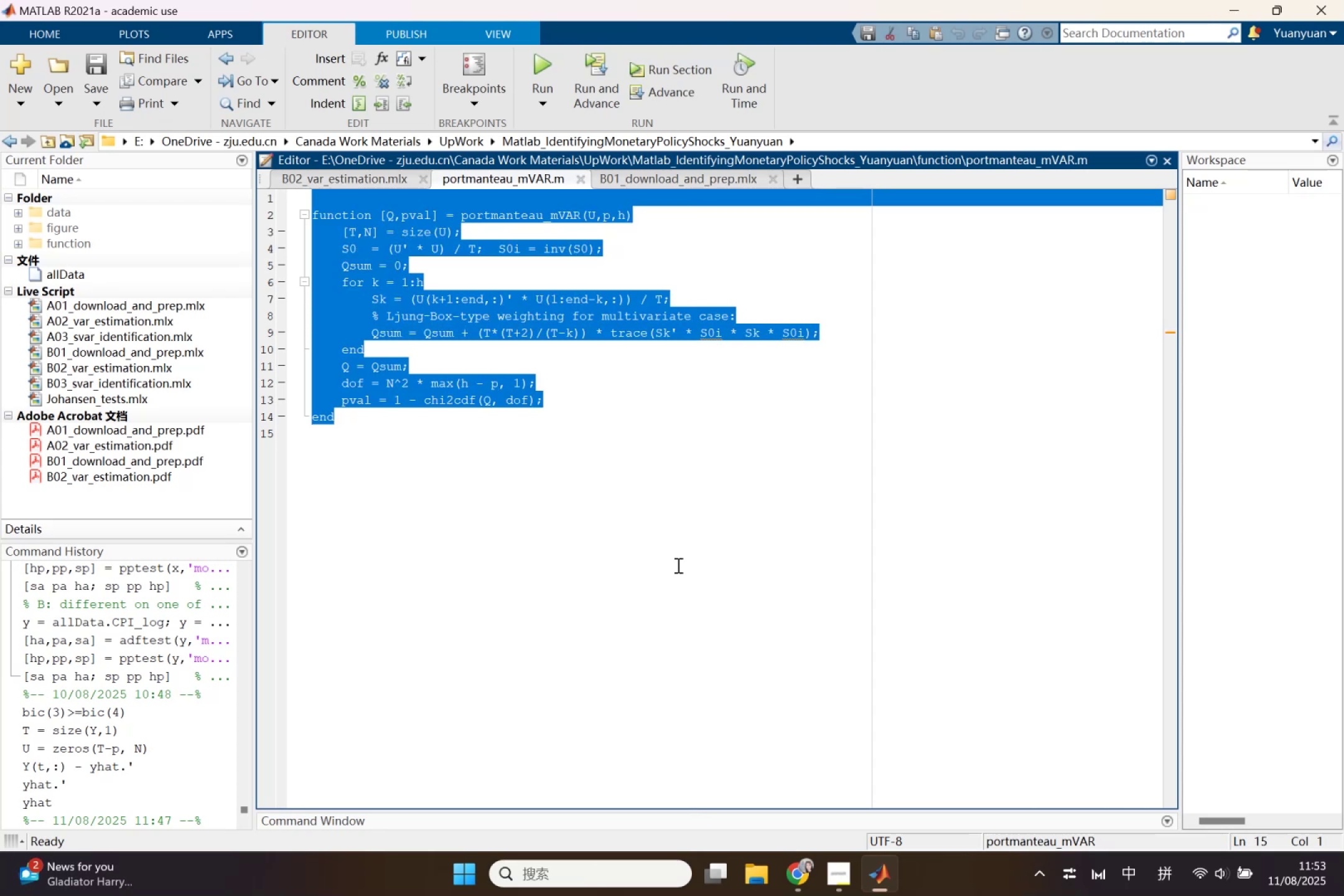 
key(Backspace)
 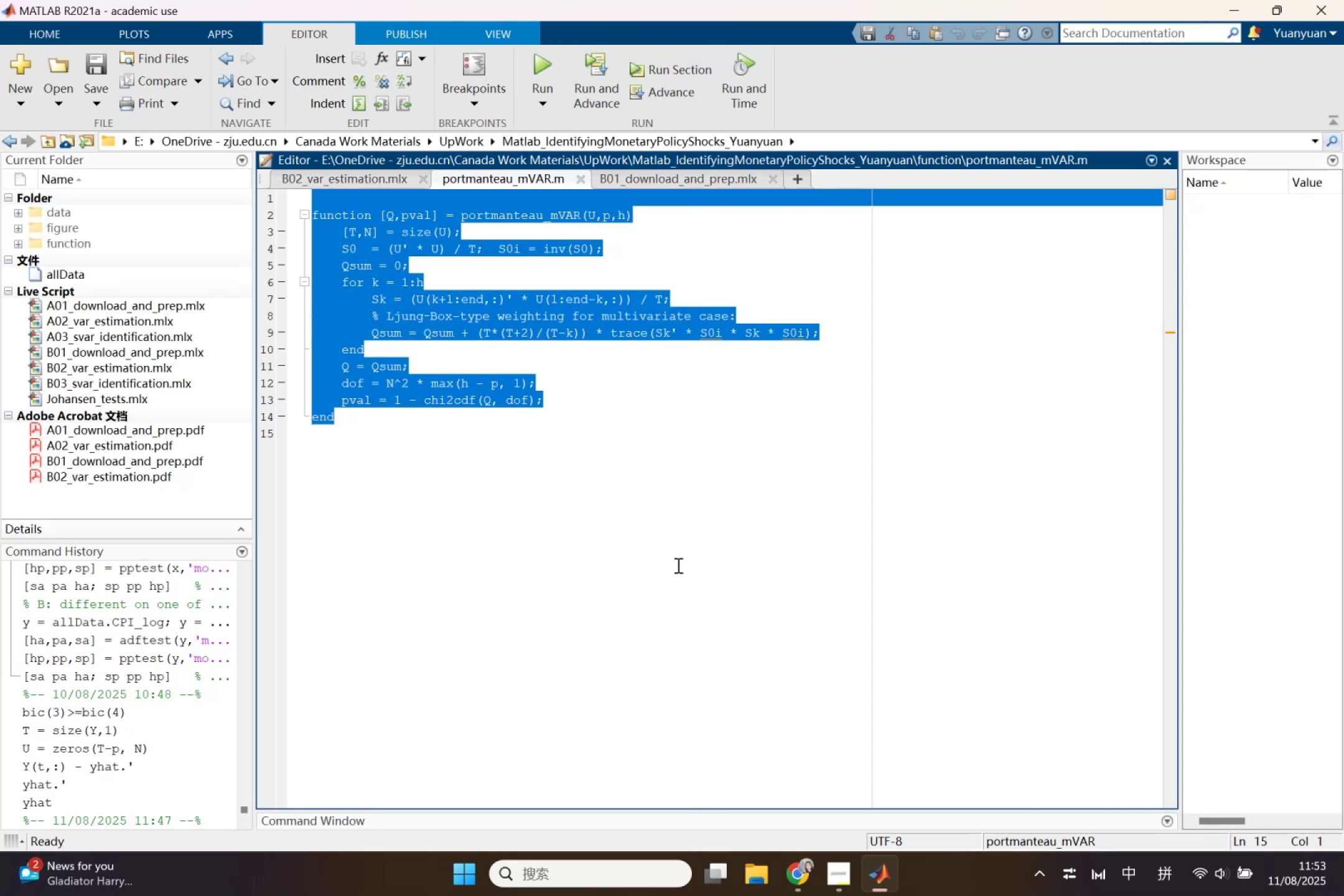 
key(Control+ControlLeft)
 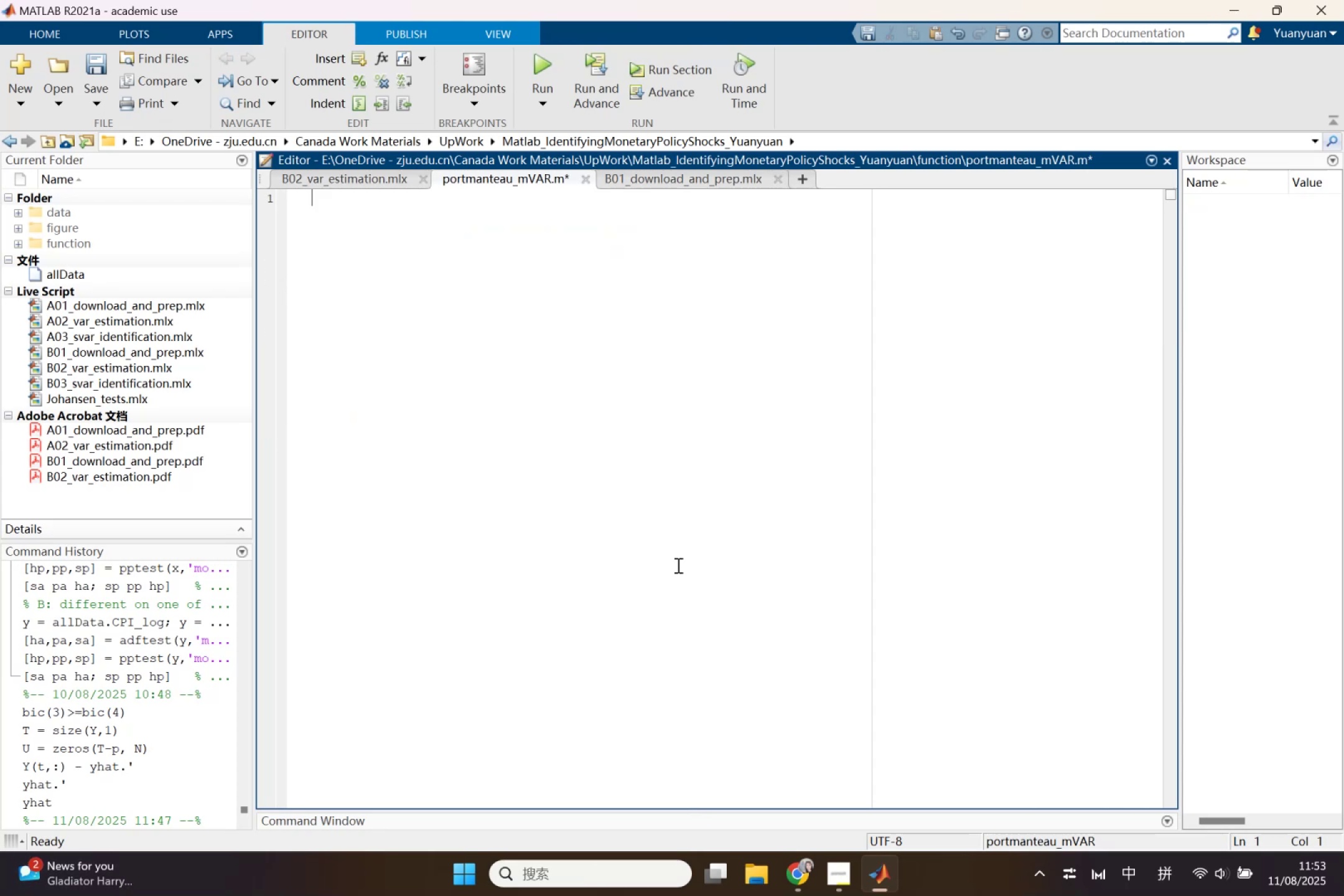 
key(Control+V)
 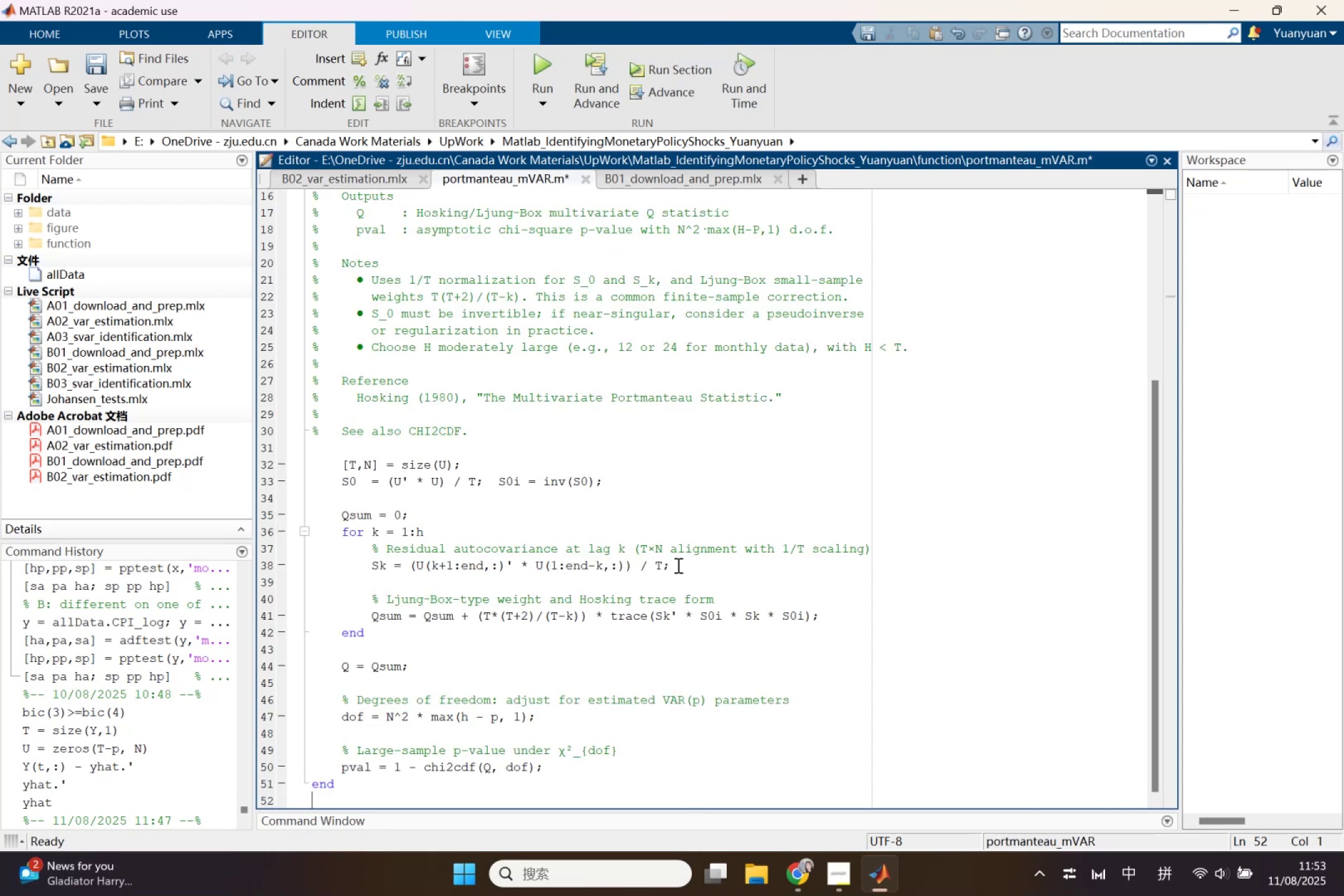 
key(Control+S)
 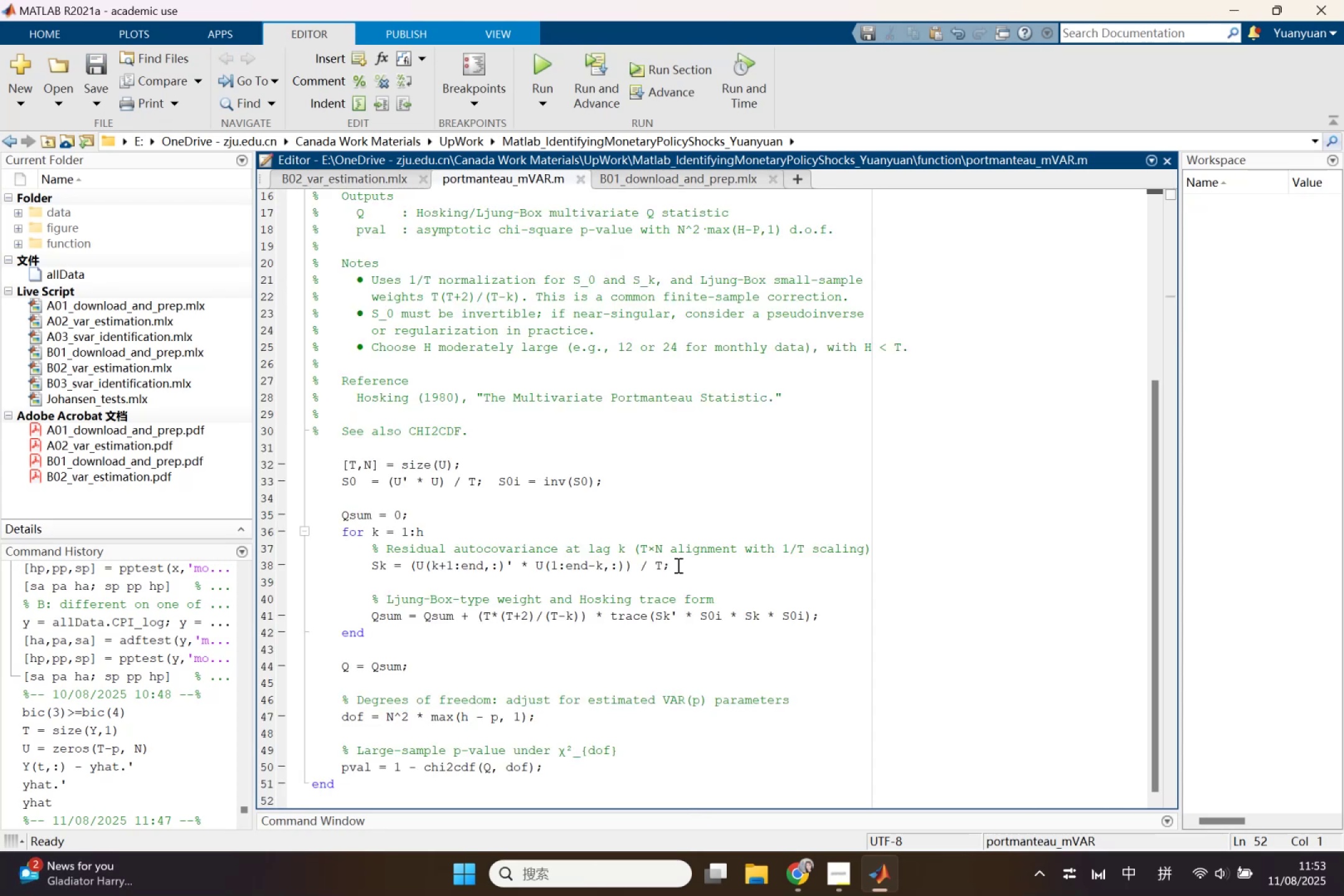 
scroll: coordinate [677, 565], scroll_direction: up, amount: 9.0
 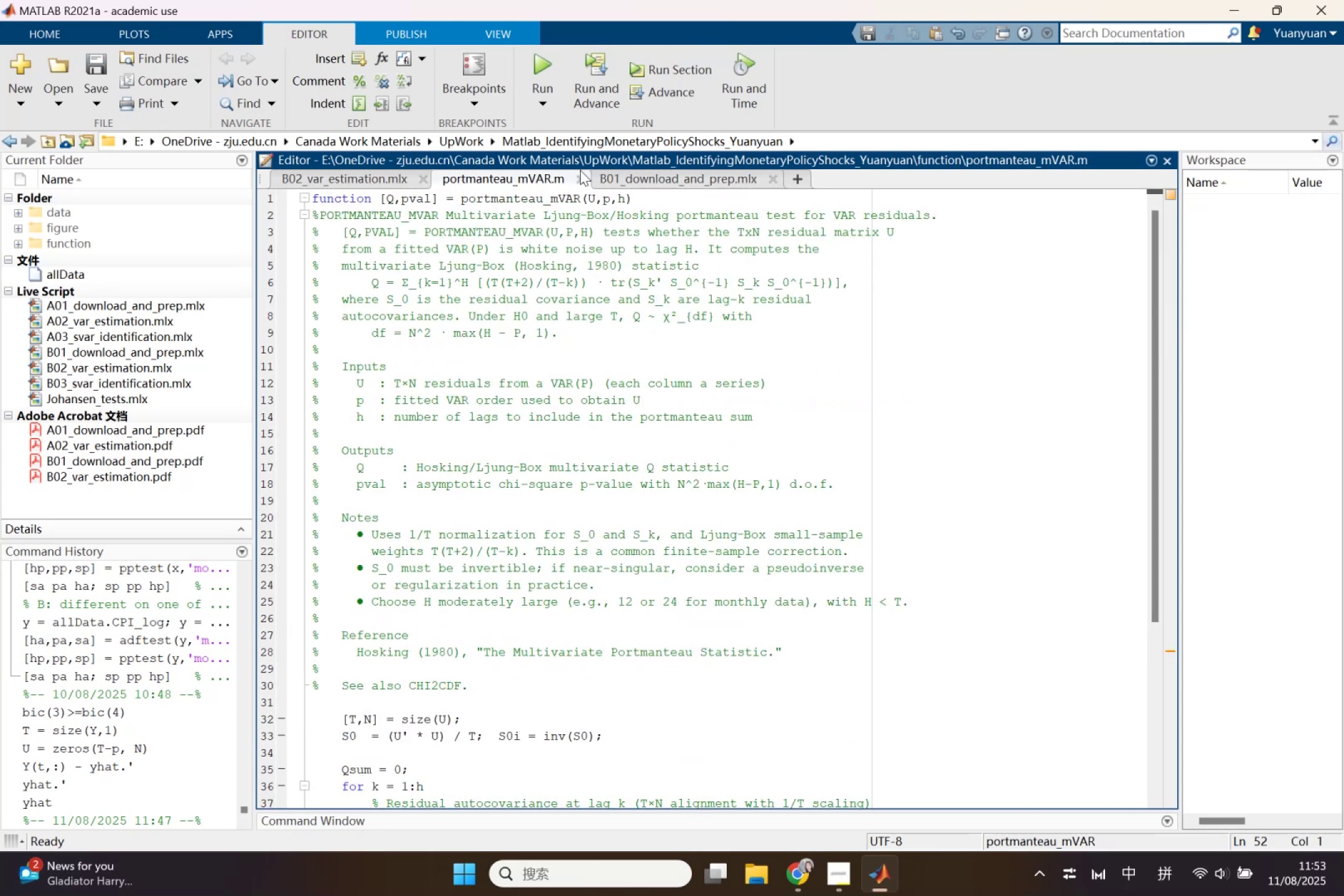 
scroll: coordinate [583, 408], scroll_direction: down, amount: 11.0
 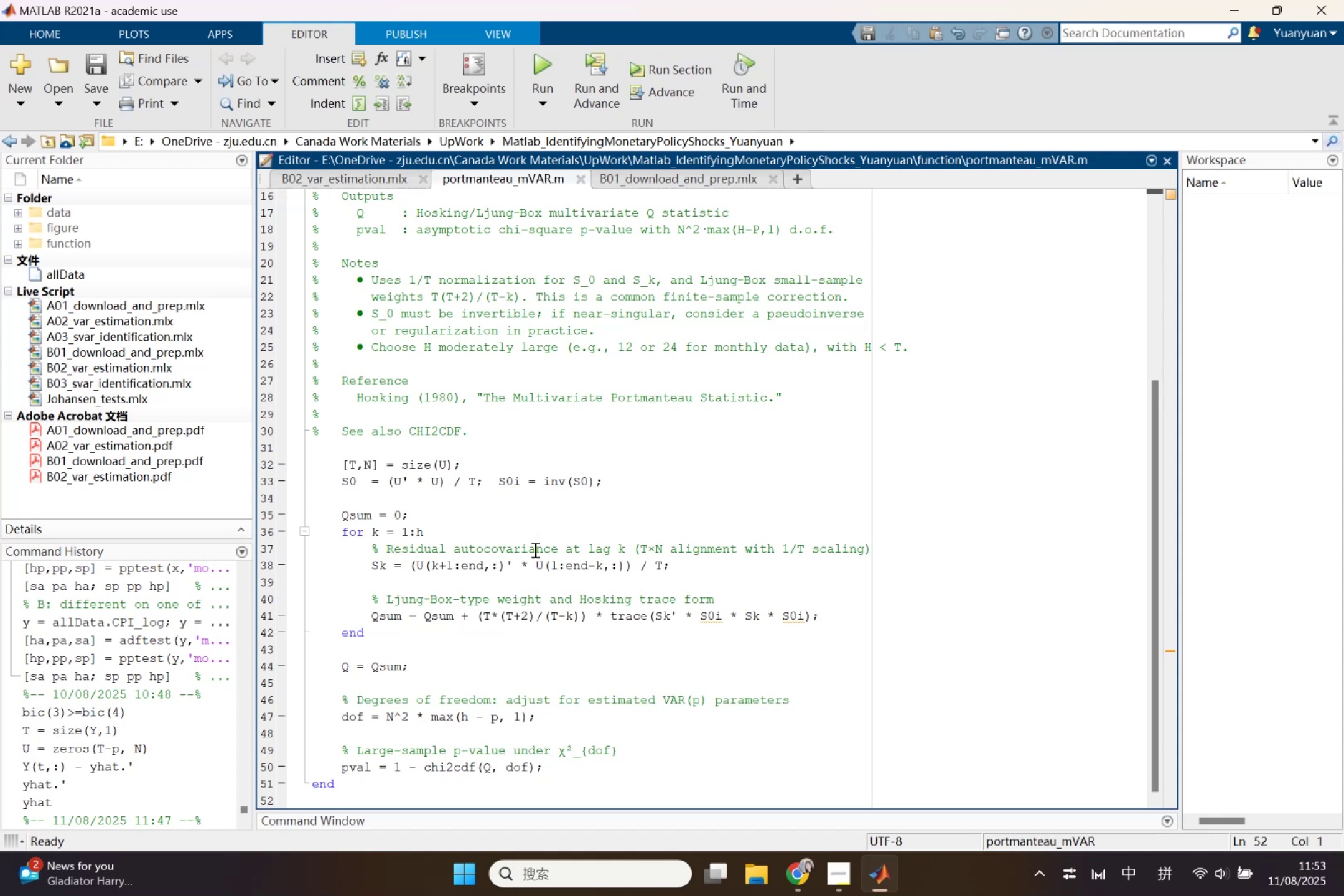 
wait(9.73)
 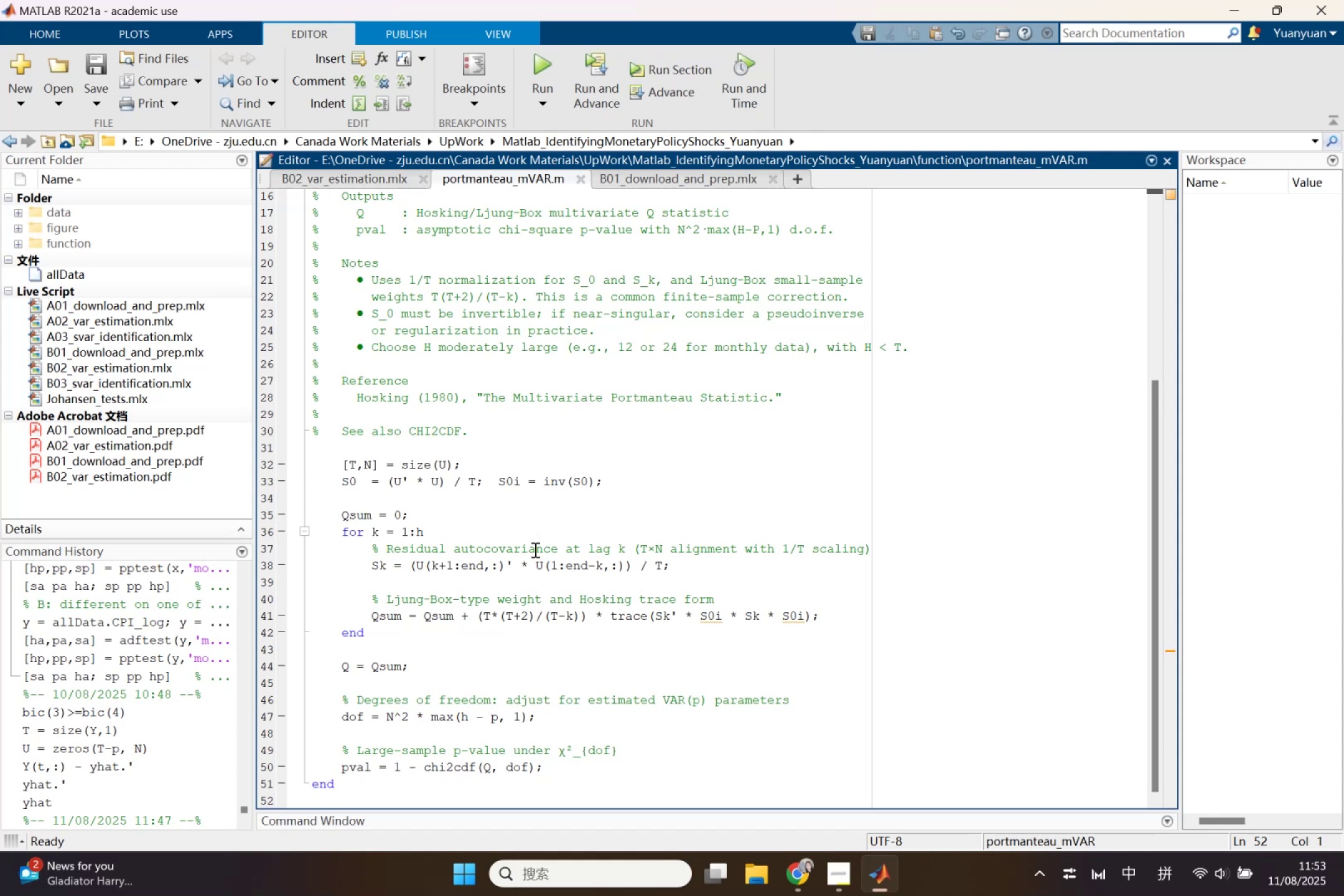 
left_click([463, 429])
 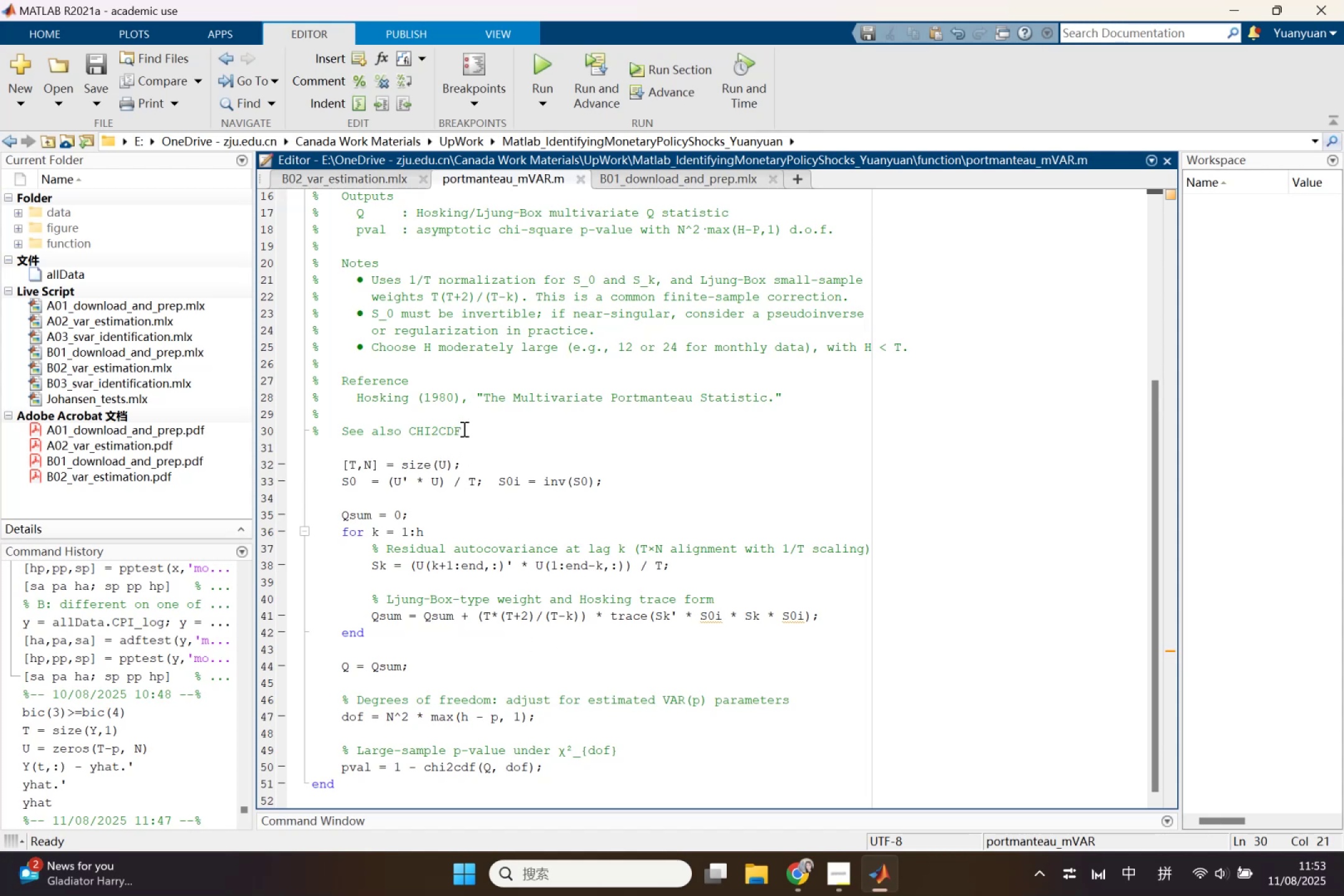 
scroll: coordinate [463, 429], scroll_direction: down, amount: 2.0
 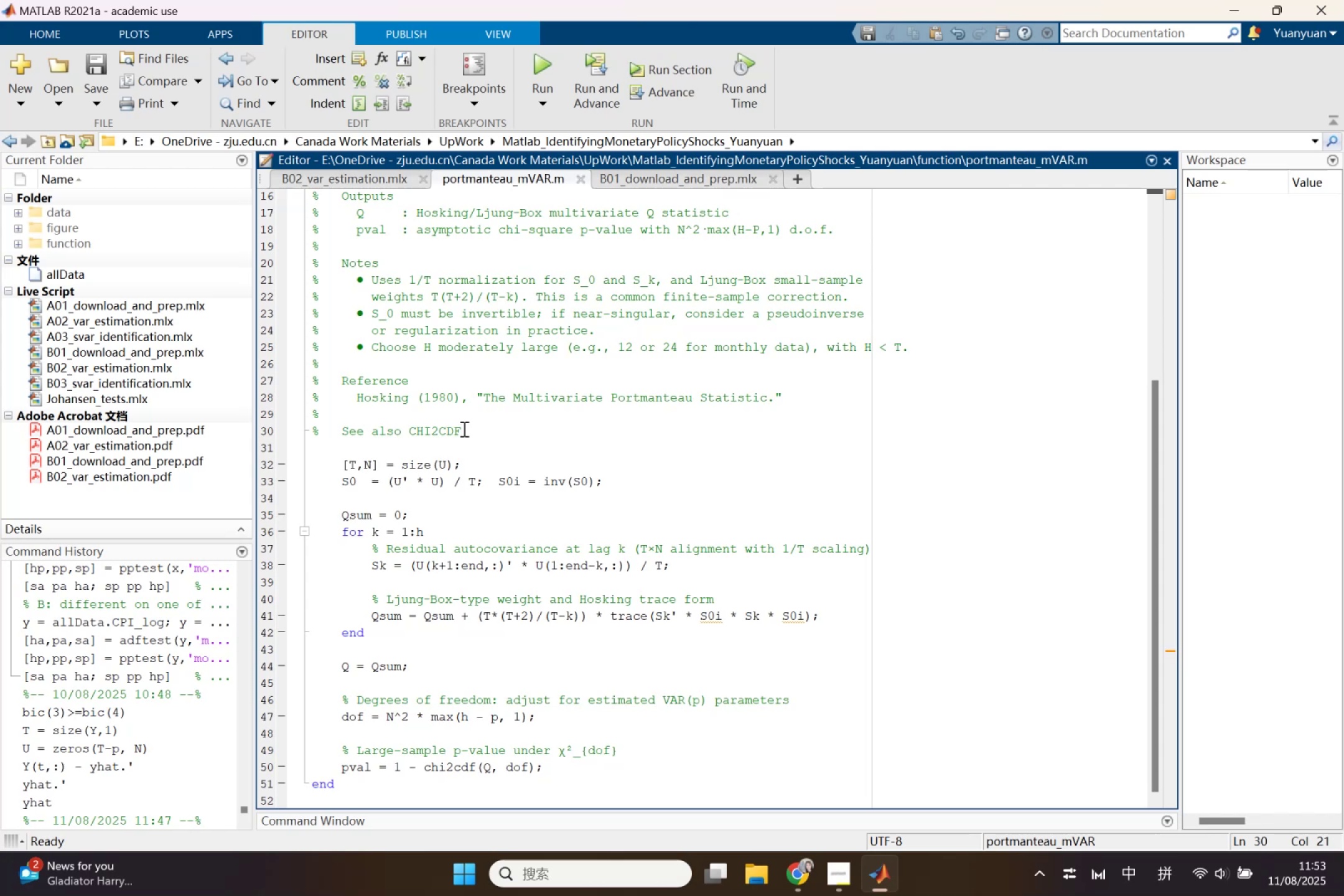 
wait(8.9)
 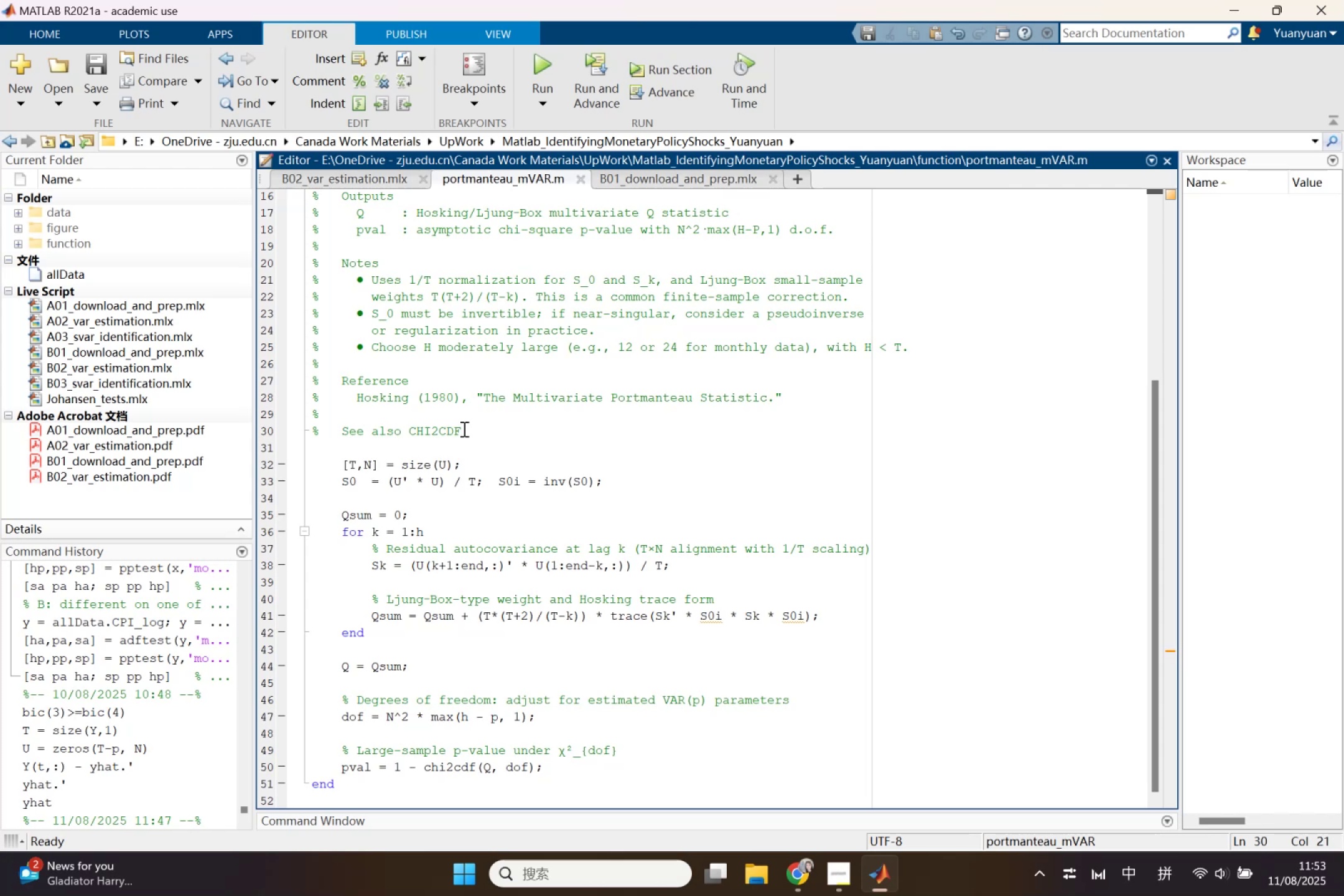 
left_click([581, 185])
 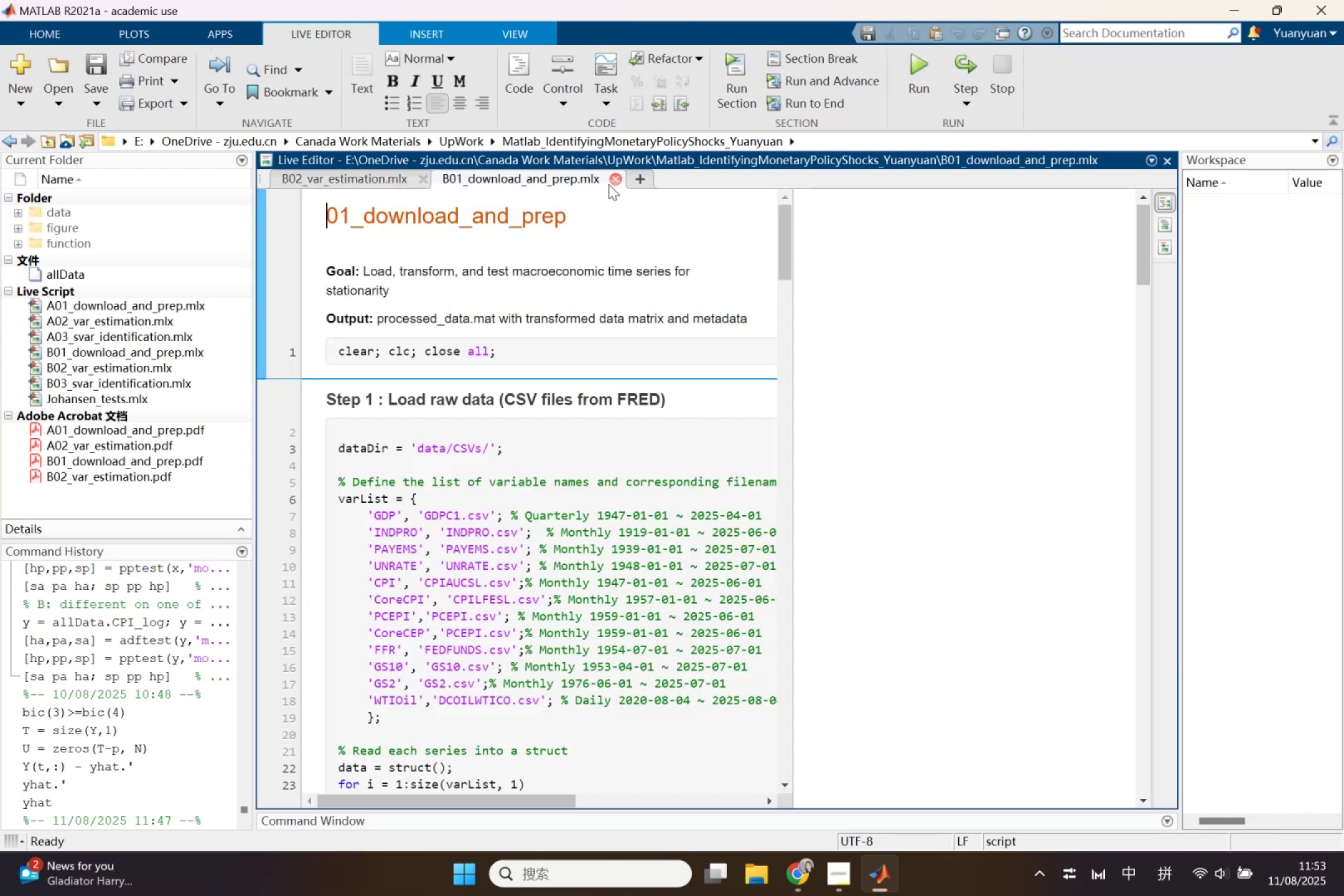 
left_click([609, 184])
 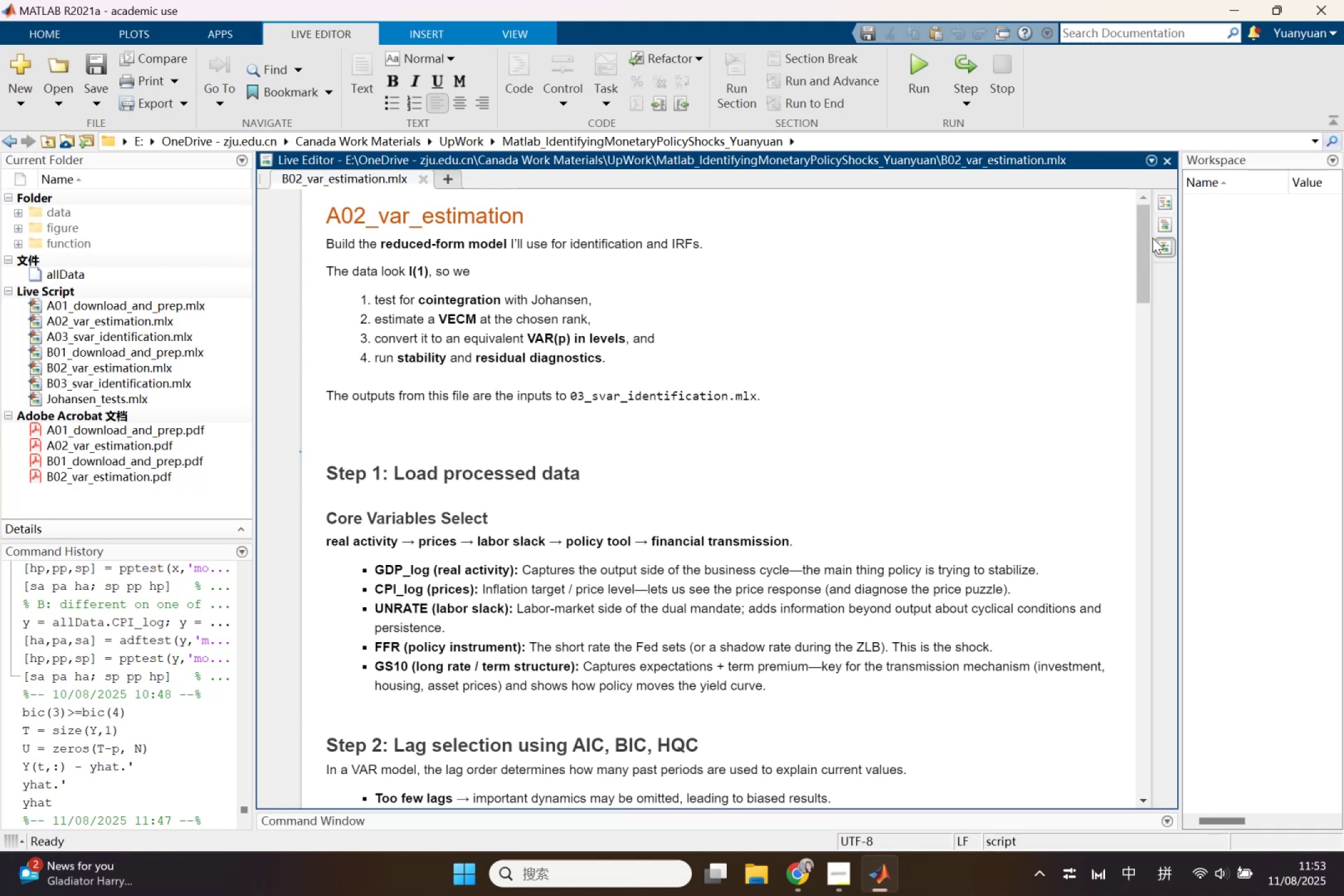 
left_click([1174, 210])
 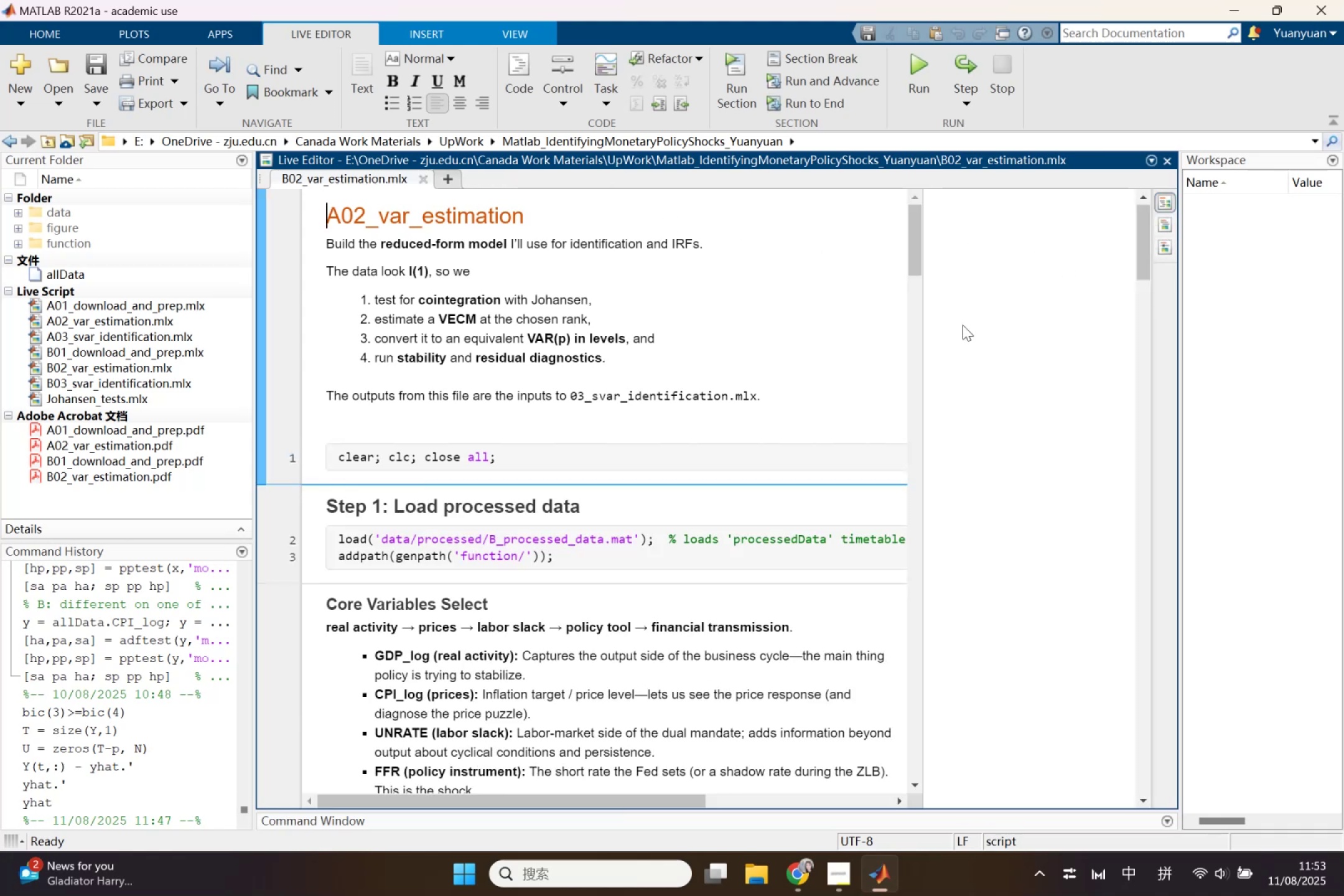 
scroll: coordinate [556, 563], scroll_direction: down, amount: 6.0
 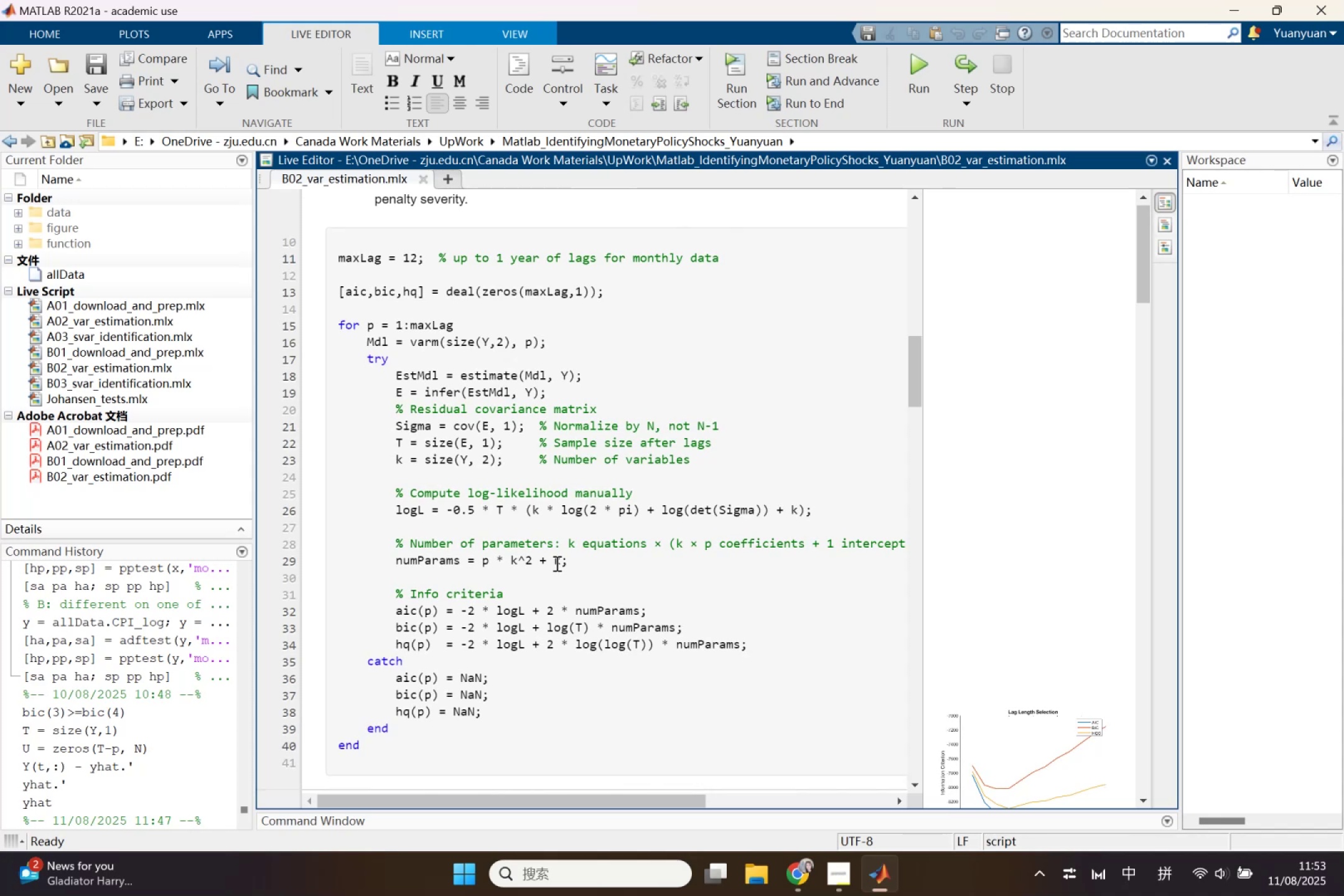 
wait(13.54)
 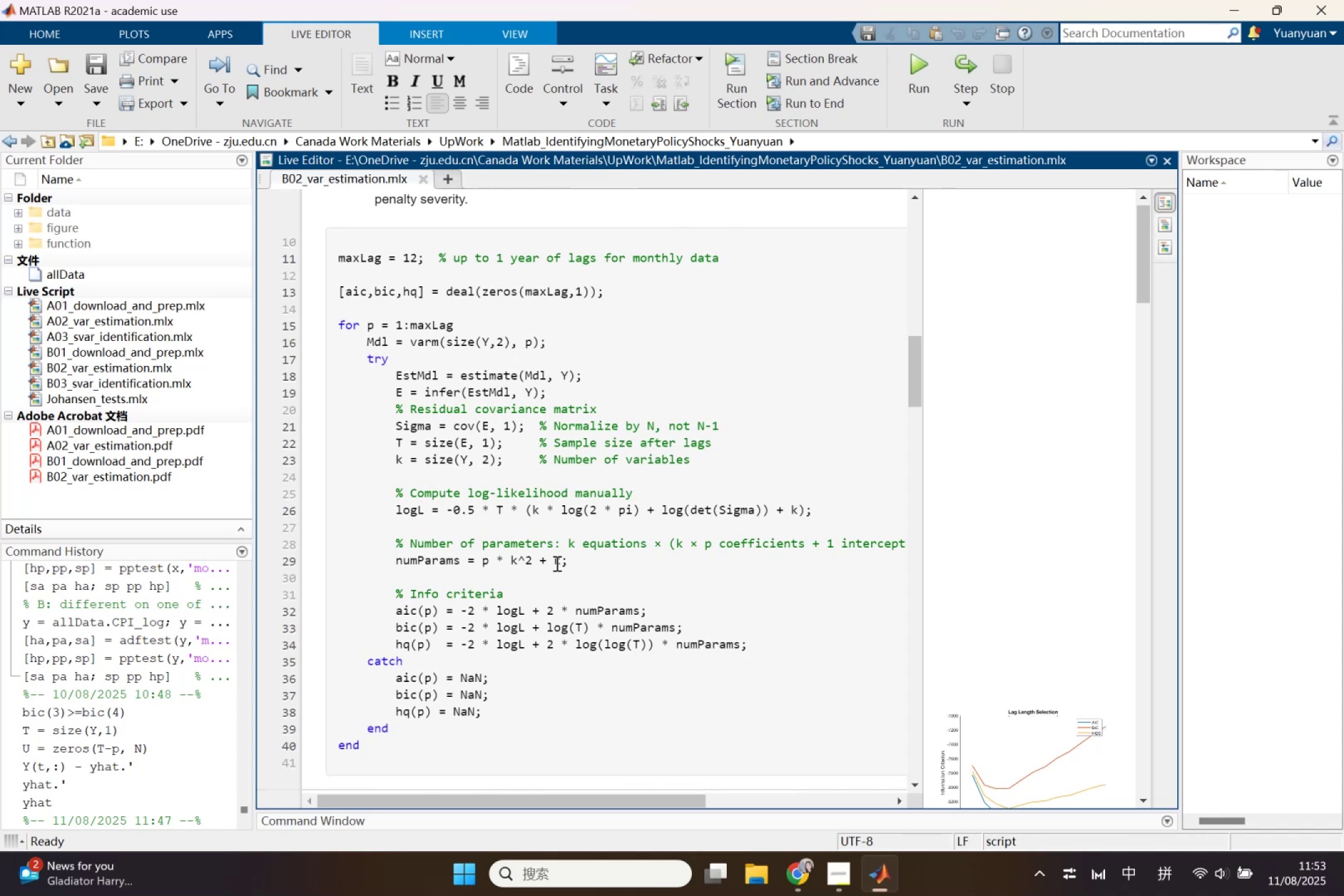 
left_click_drag(start_coordinate=[419, 350], to_coordinate=[346, 371])
 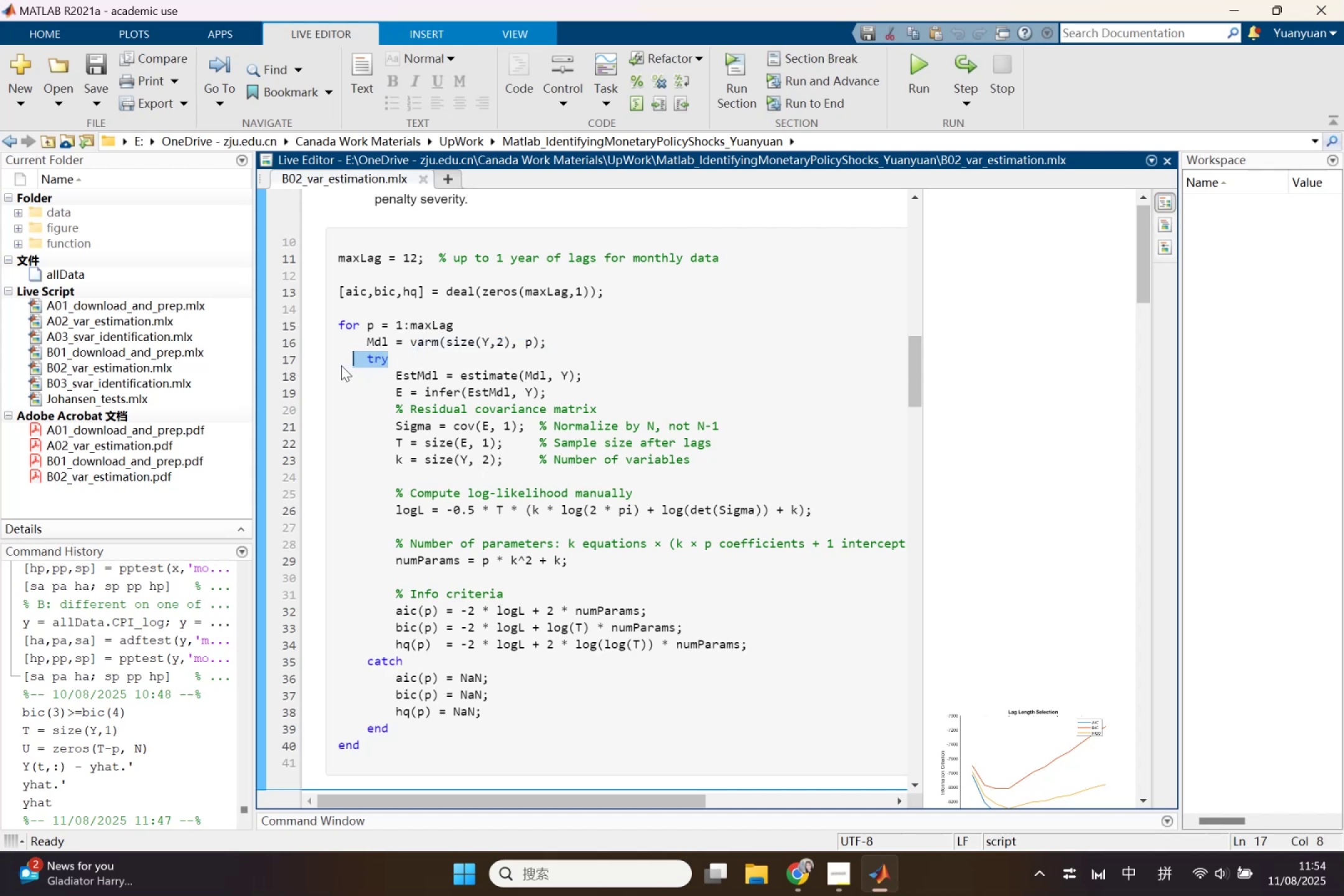 
key(Backspace)
 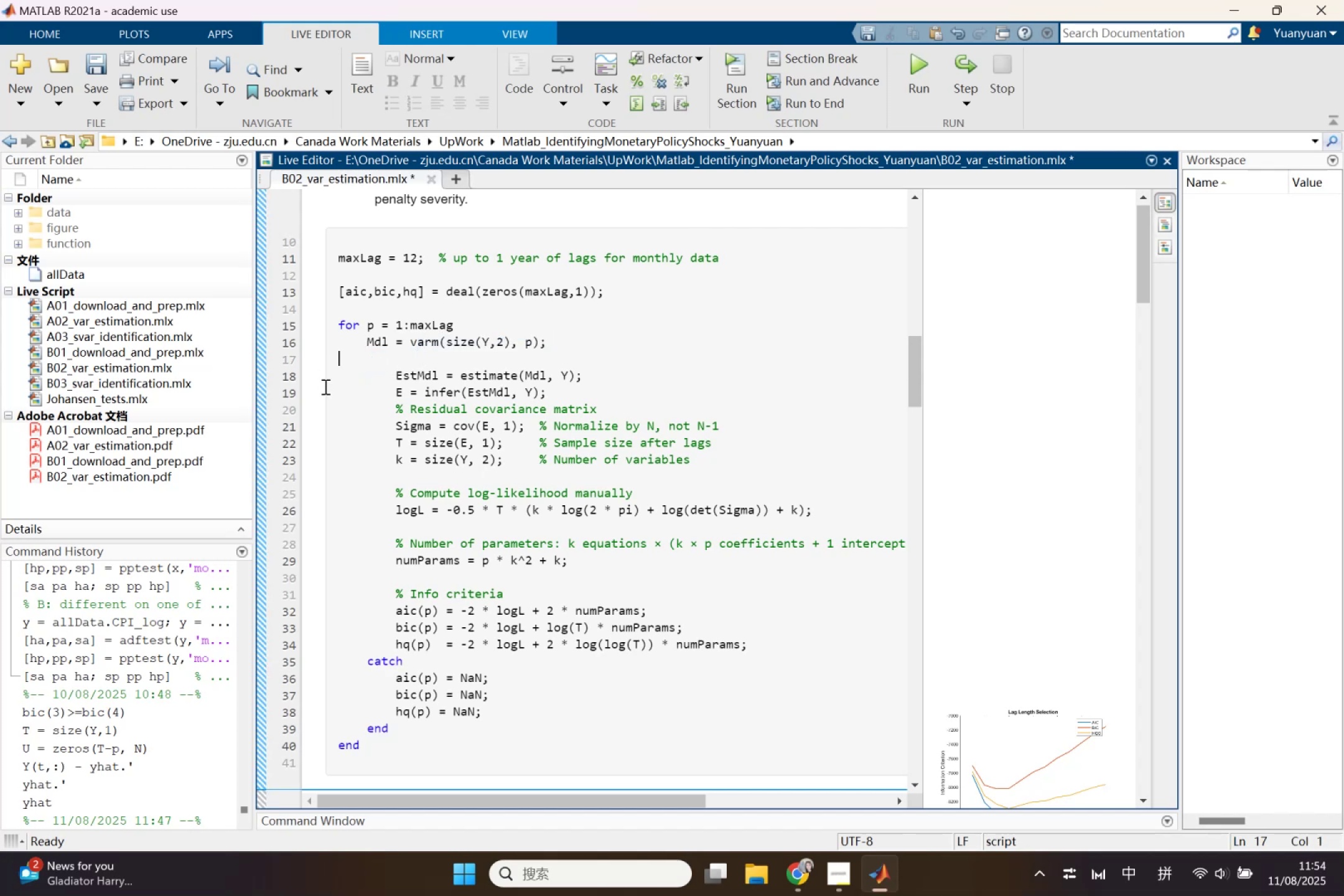 
hold_key(key=Backspace, duration=2.09)
 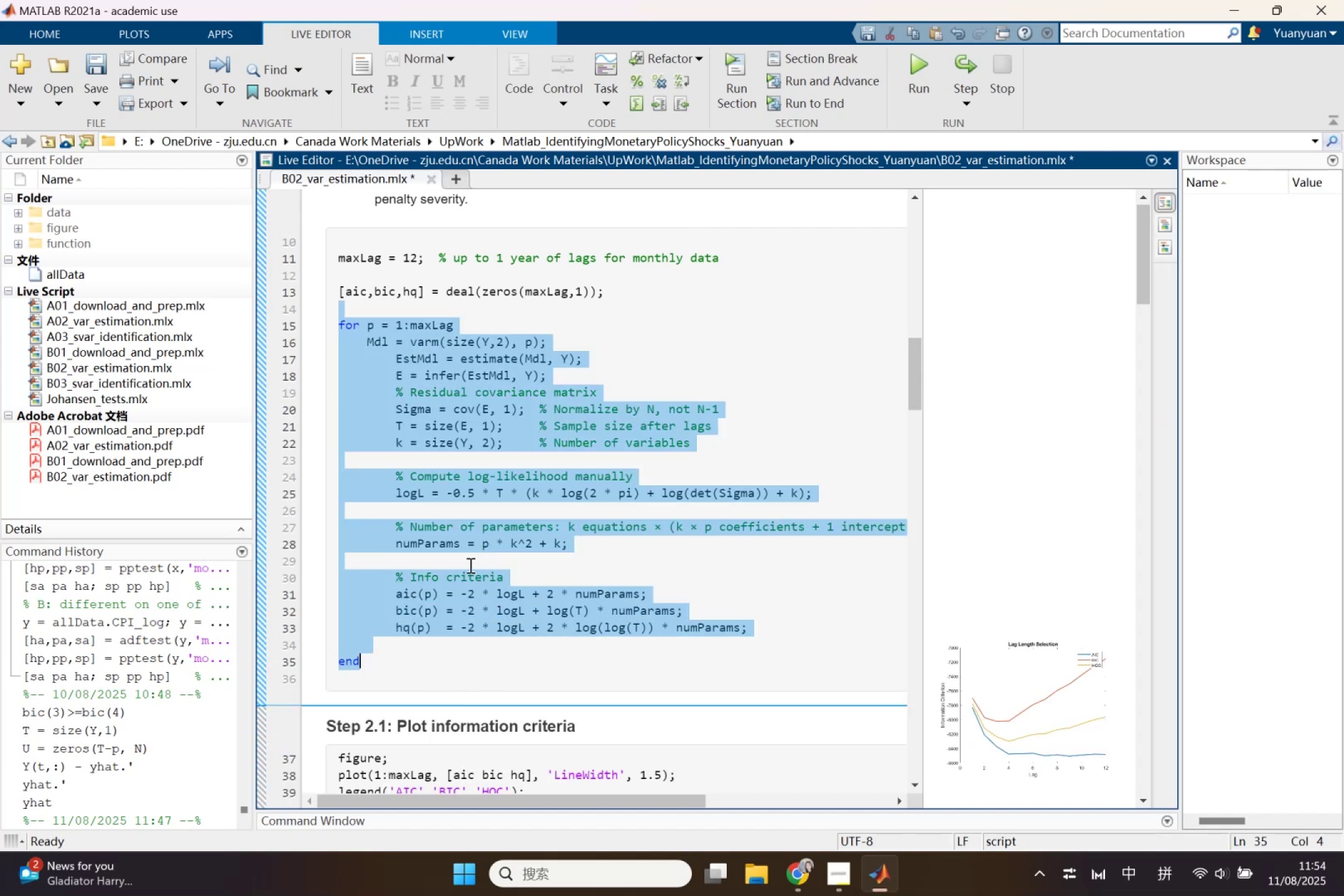 
left_click([636, 100])
 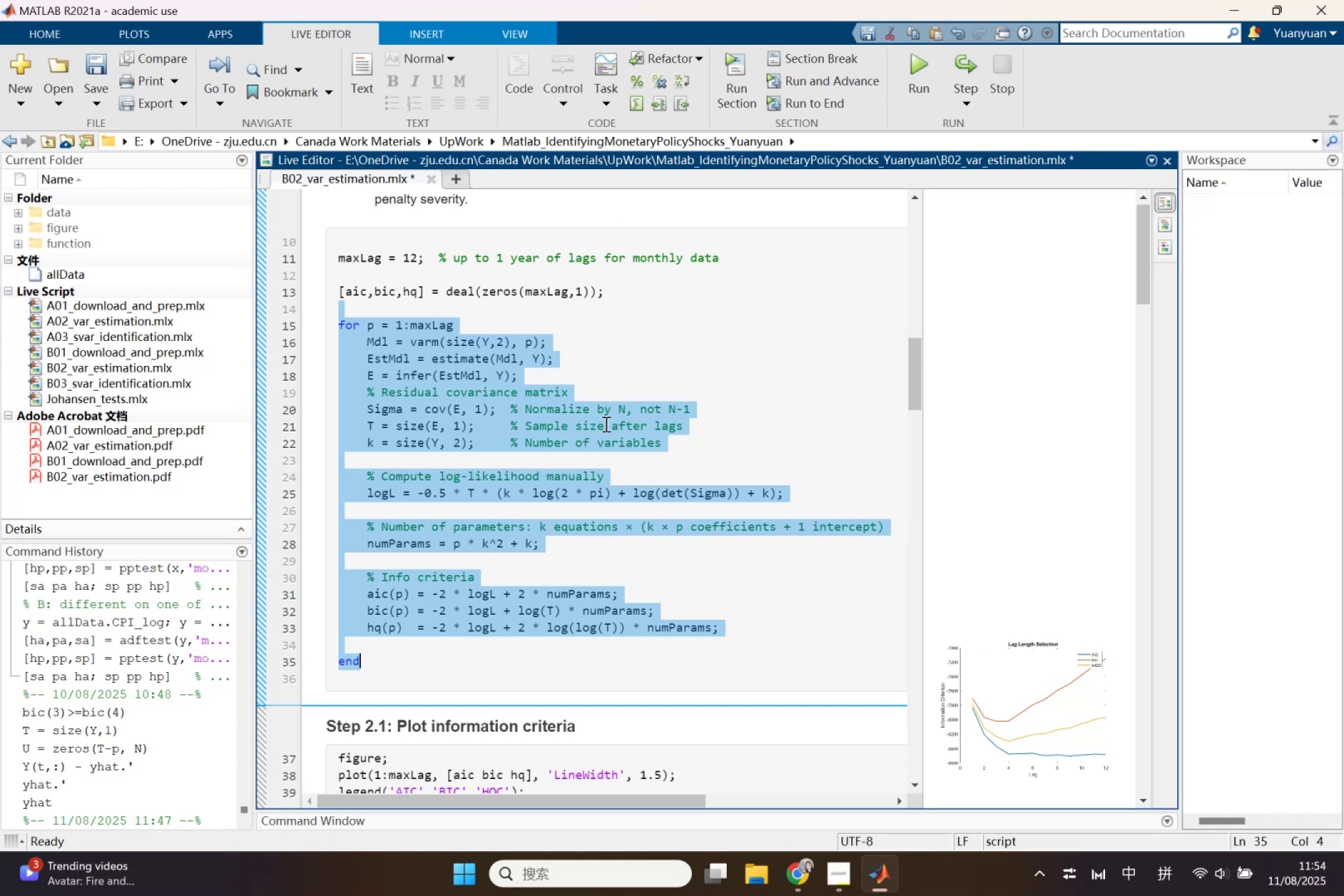 
left_click([605, 392])
 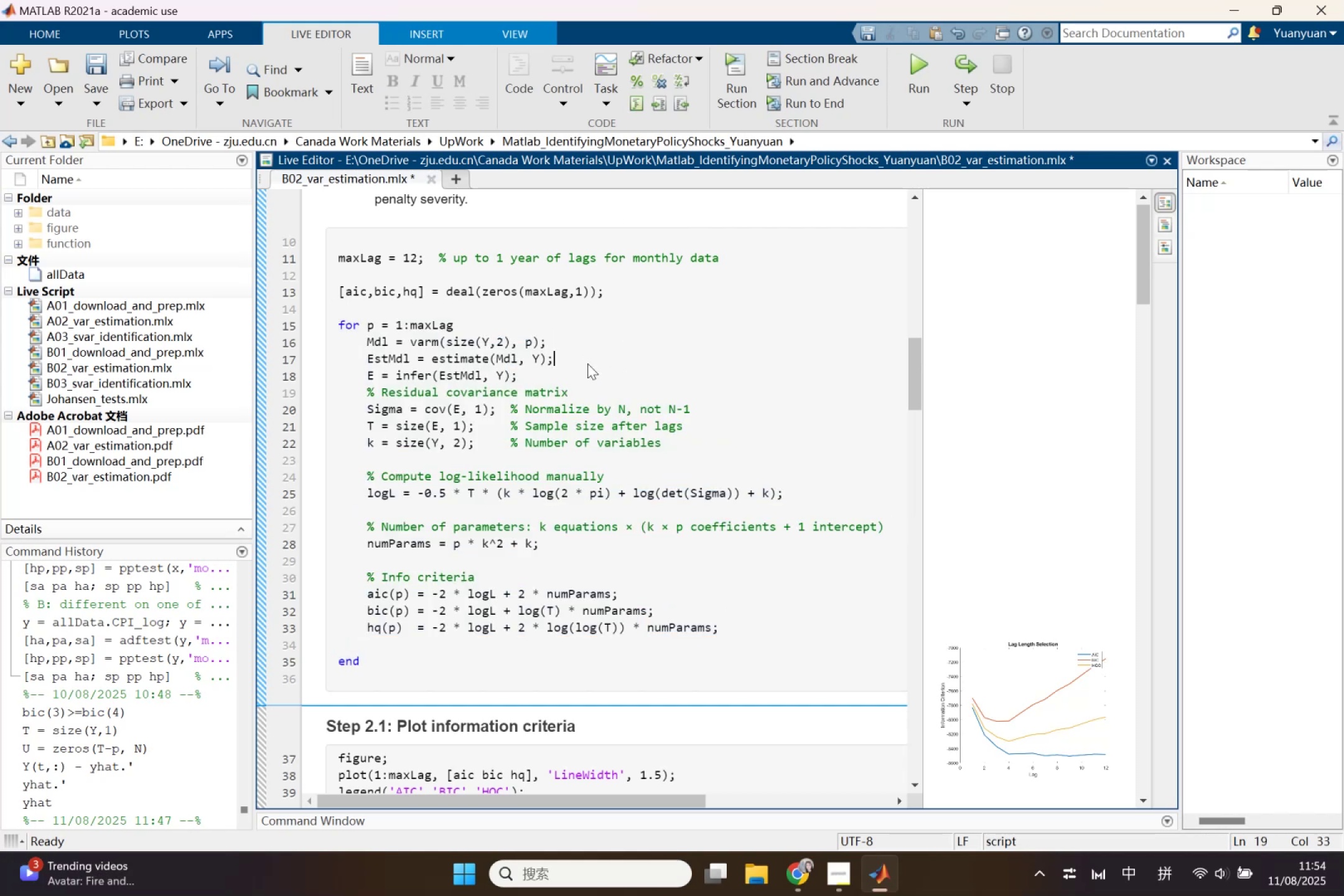 
double_click([587, 345])
 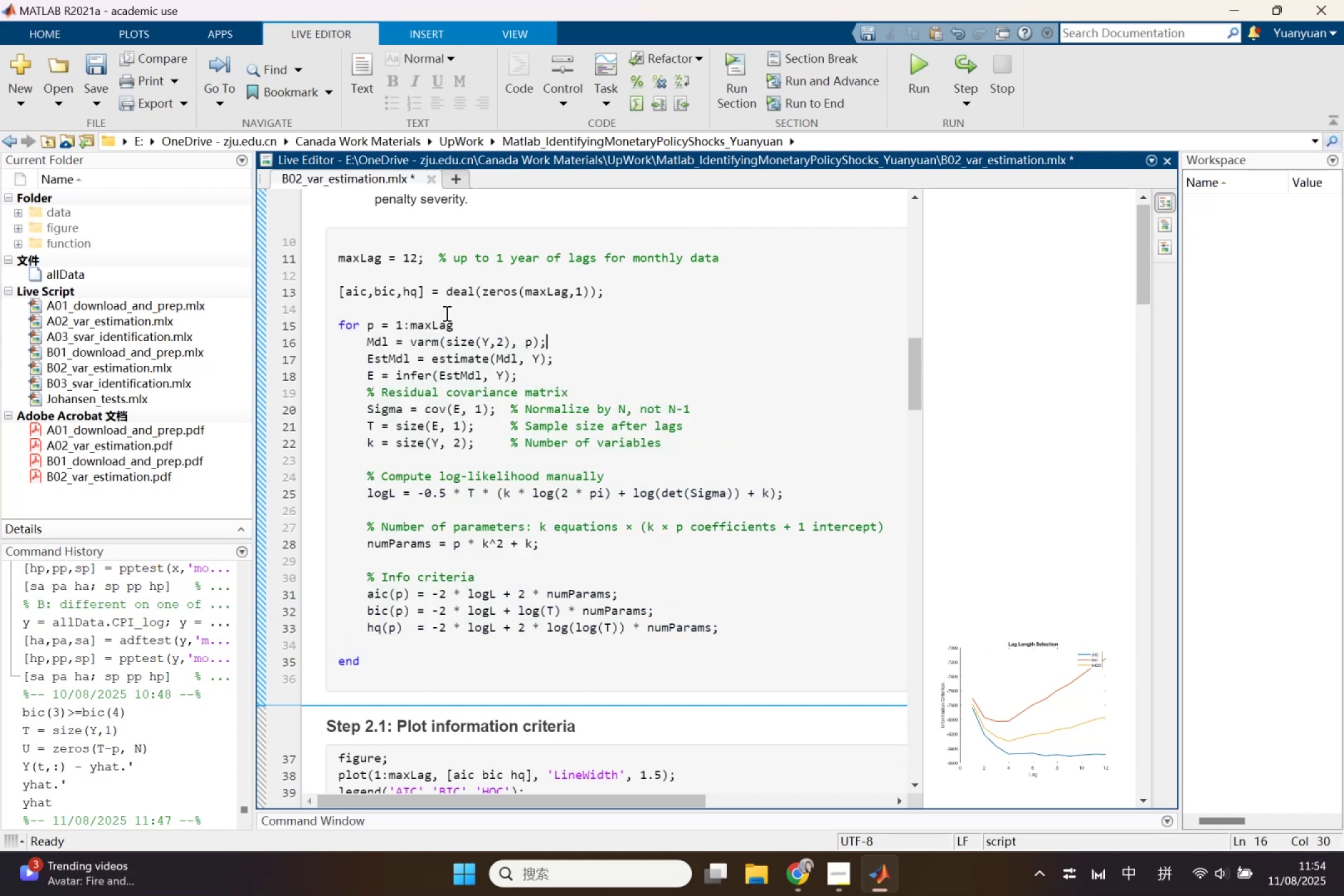 
left_click([466, 319])
 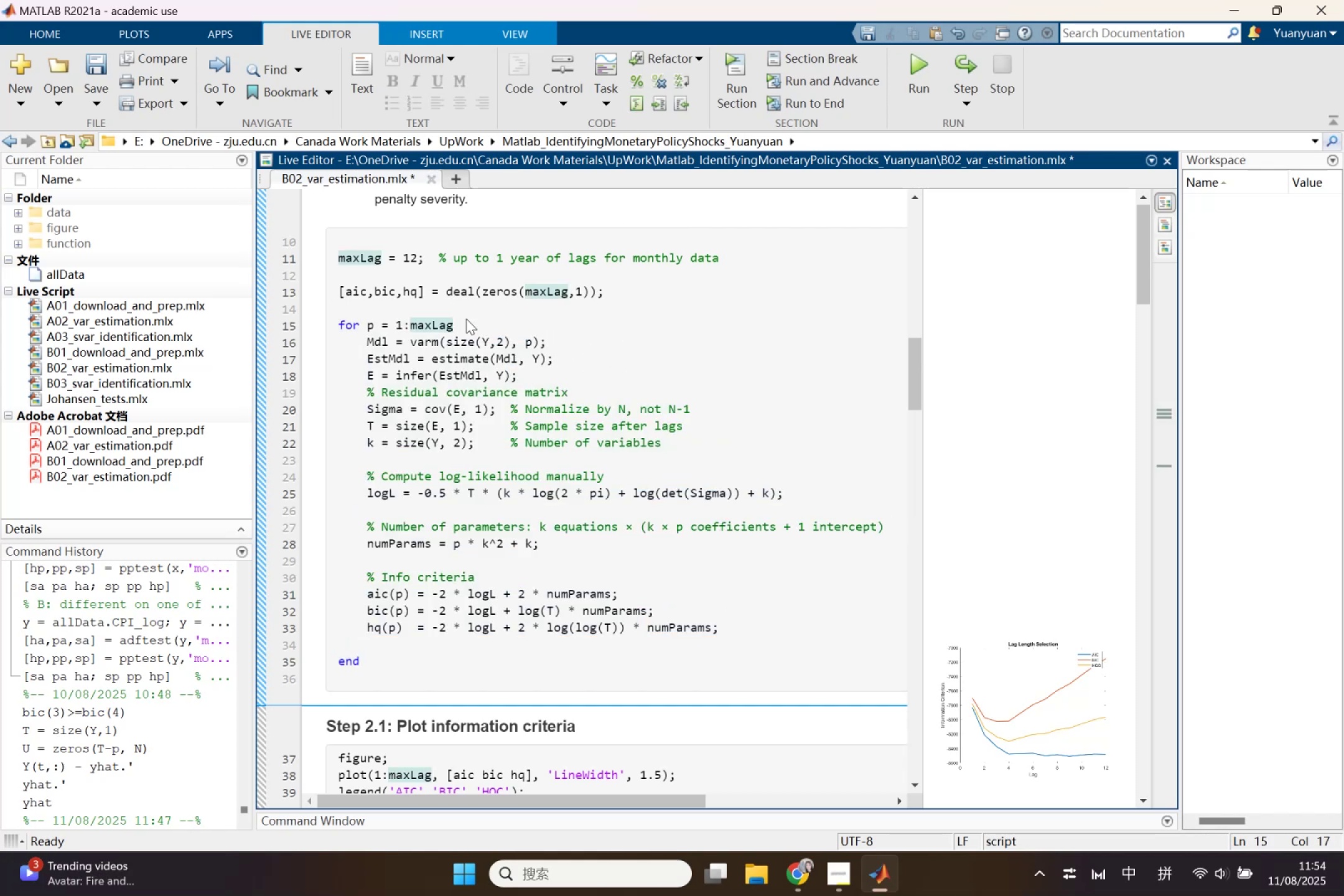 
key(Enter)
 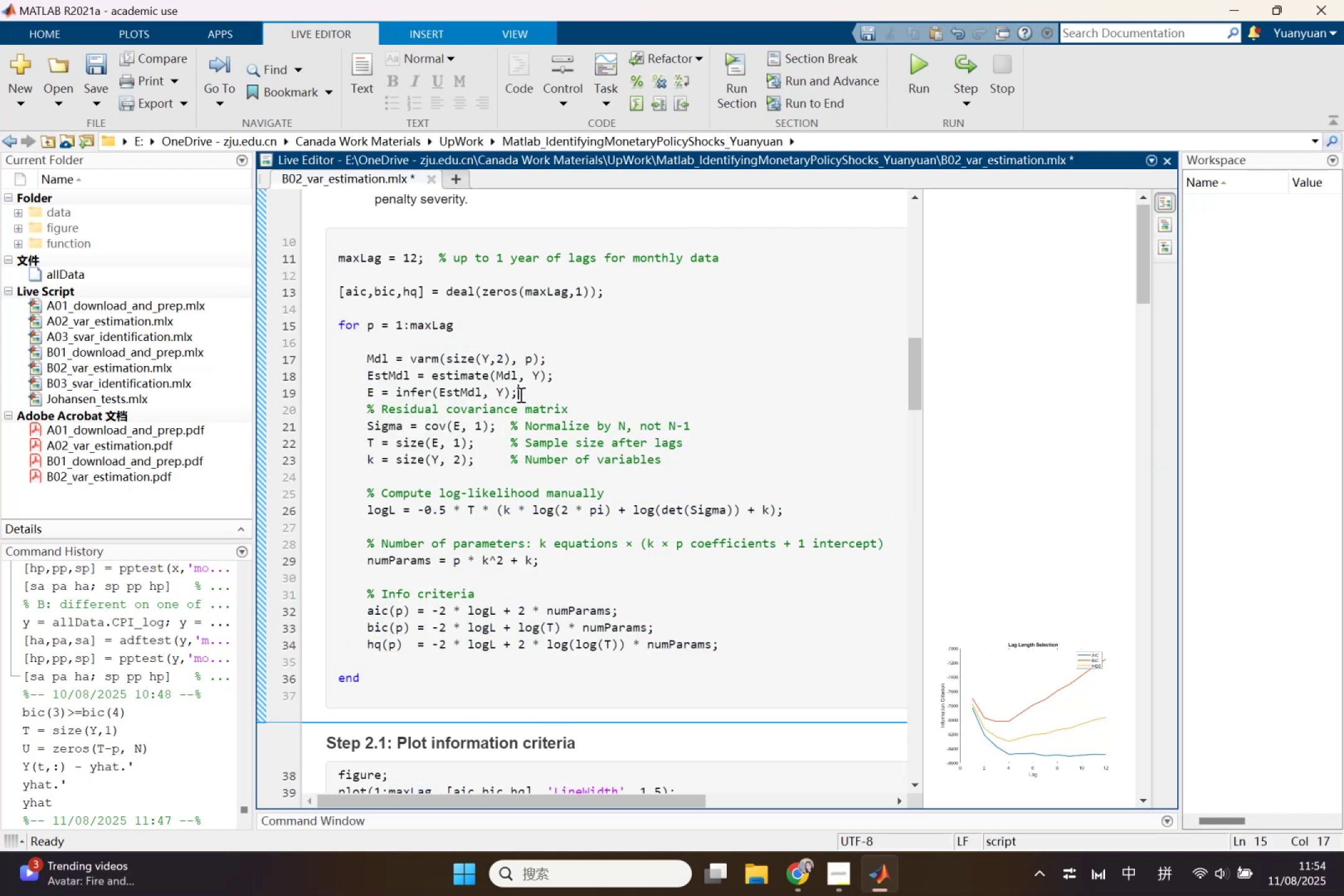 
key(Enter)
 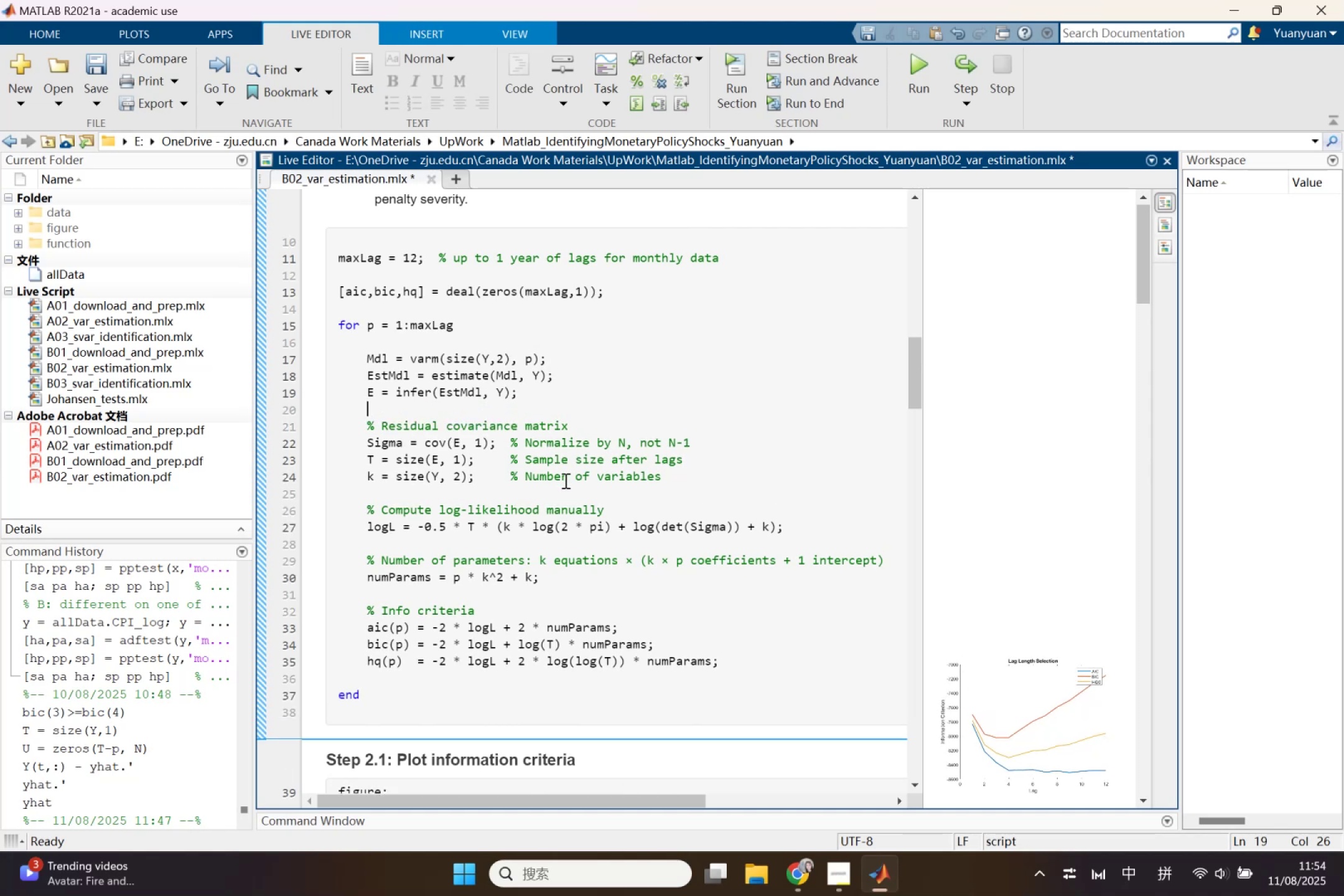 
scroll: coordinate [565, 481], scroll_direction: down, amount: 3.0
 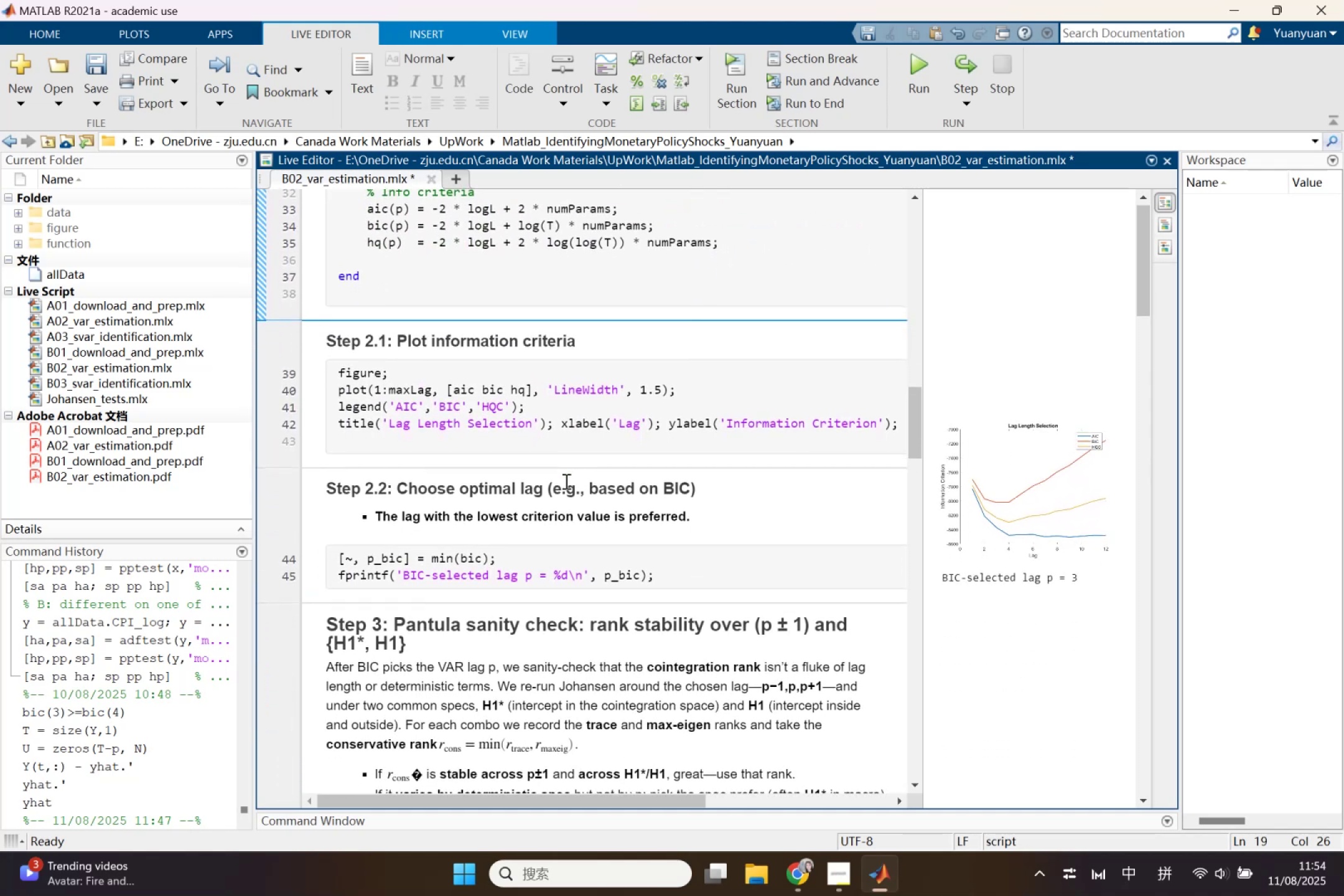 
wait(6.22)
 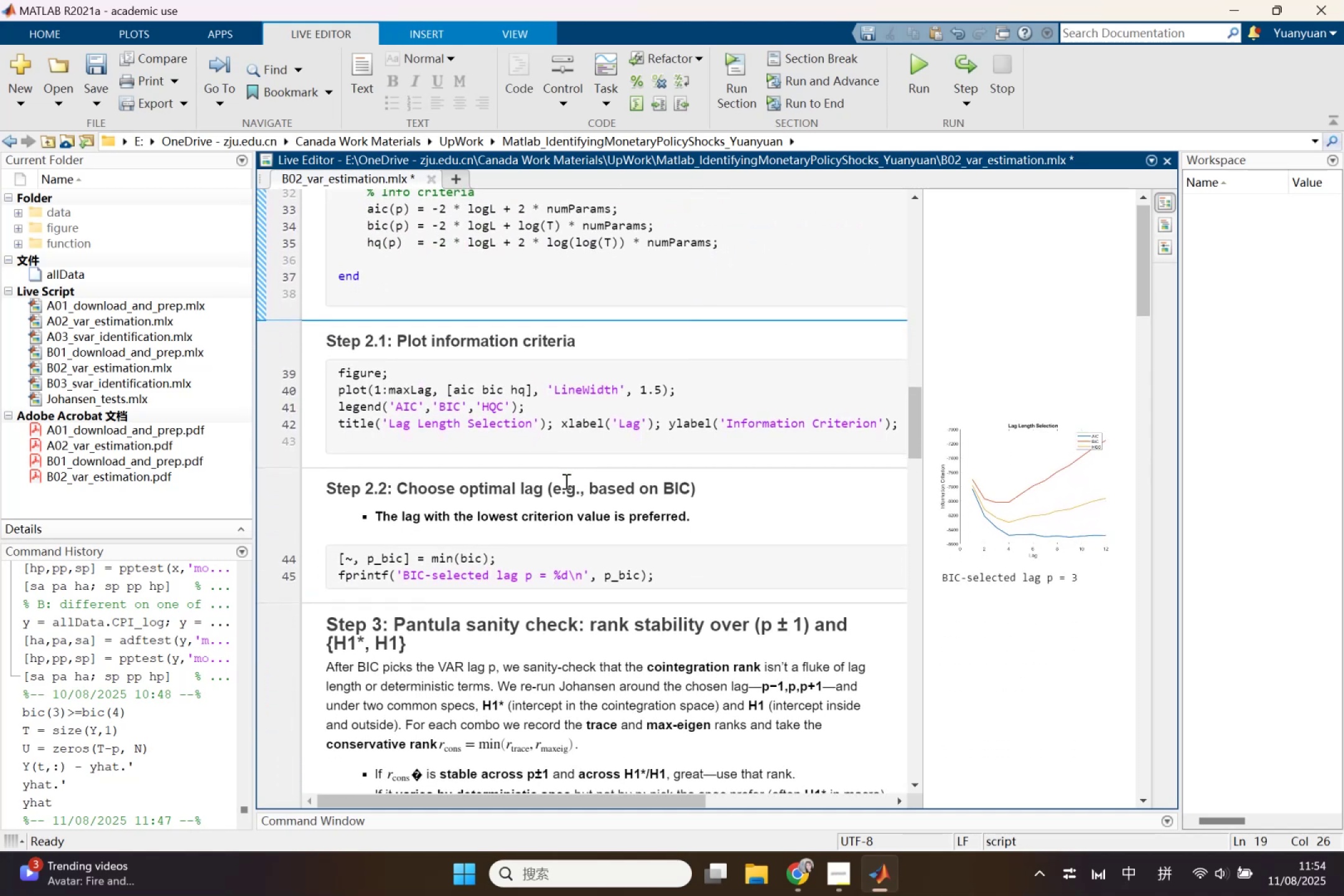 
scroll: coordinate [565, 481], scroll_direction: down, amount: 4.0
 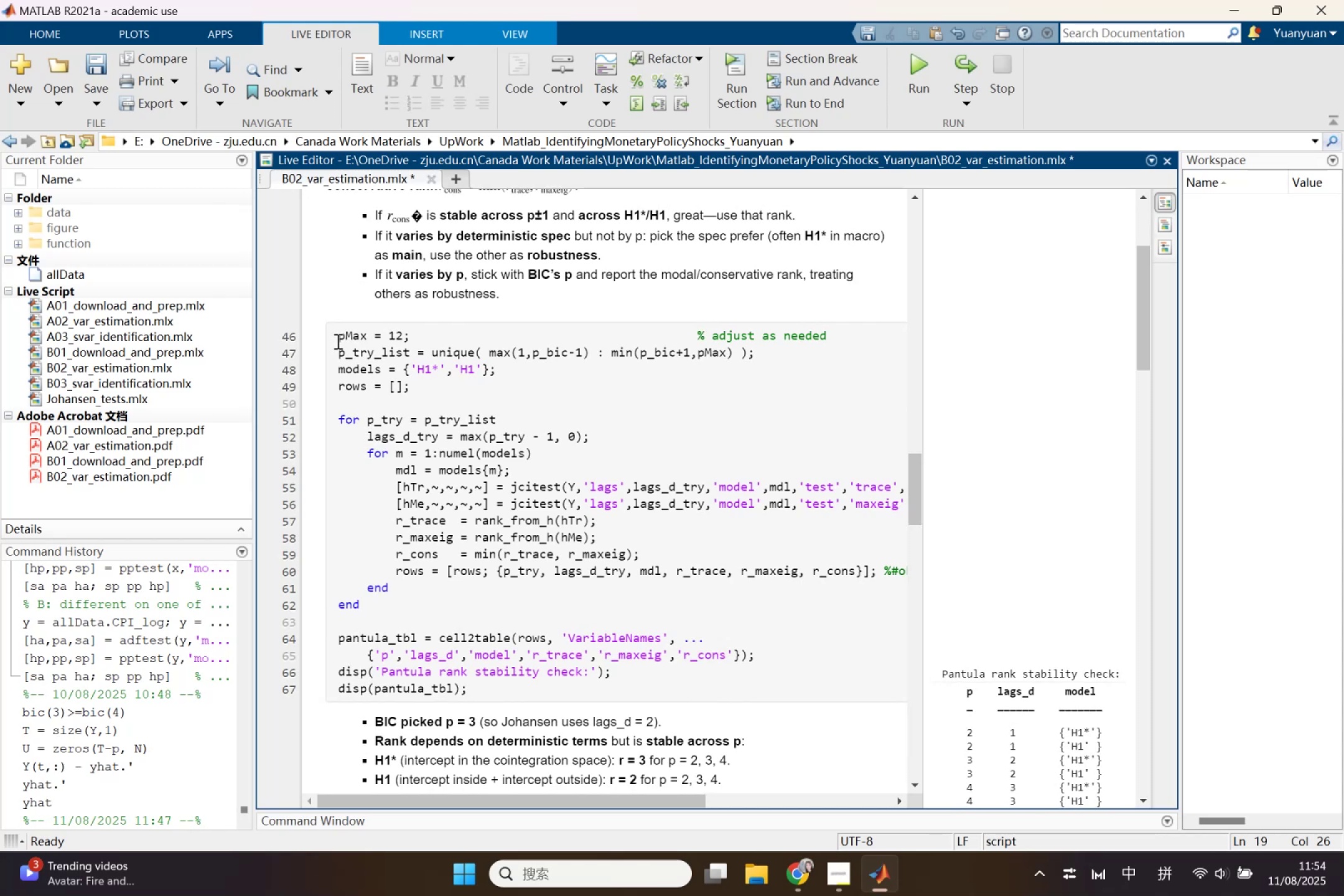 
wait(6.51)
 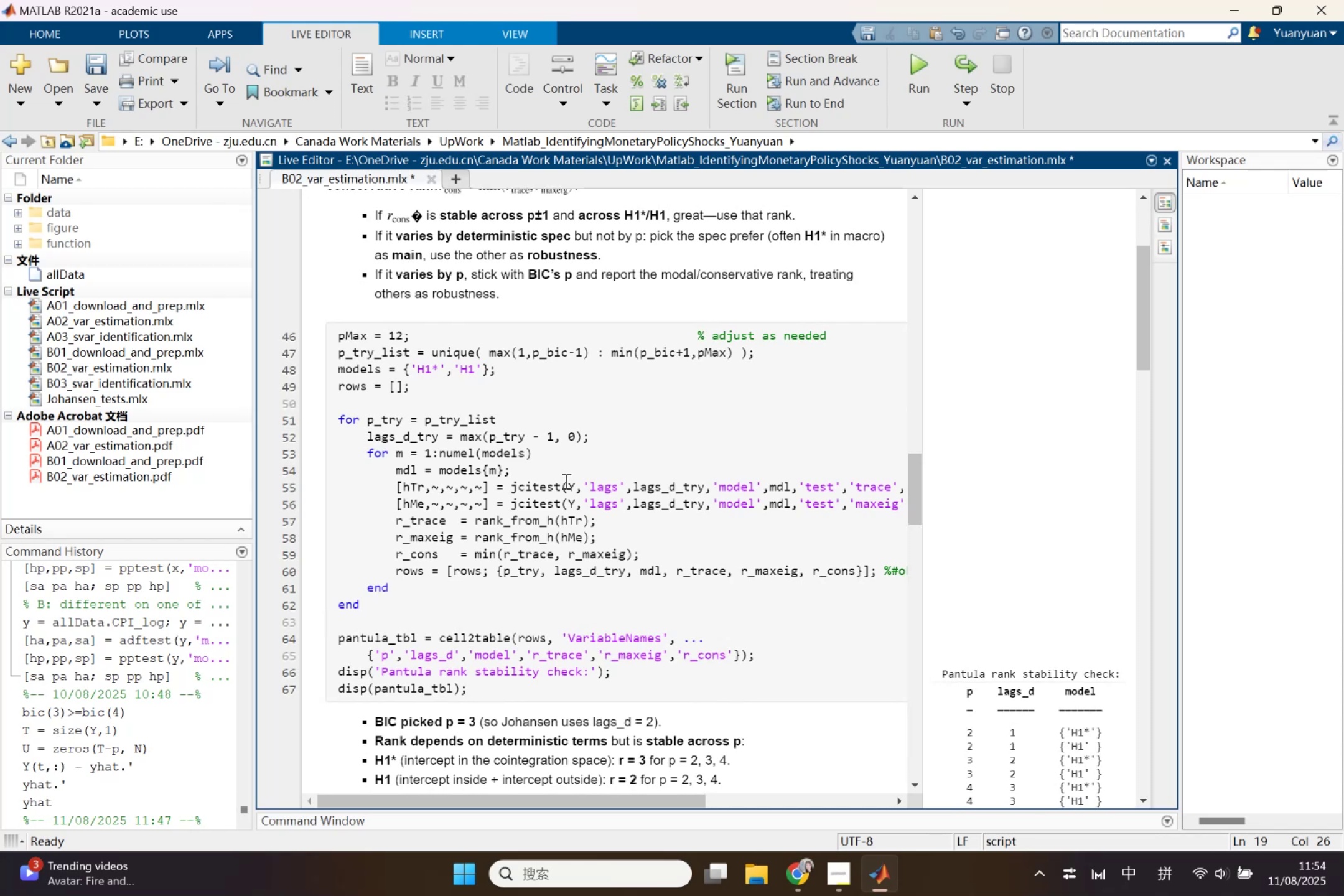 
key(Control+ControlLeft)
 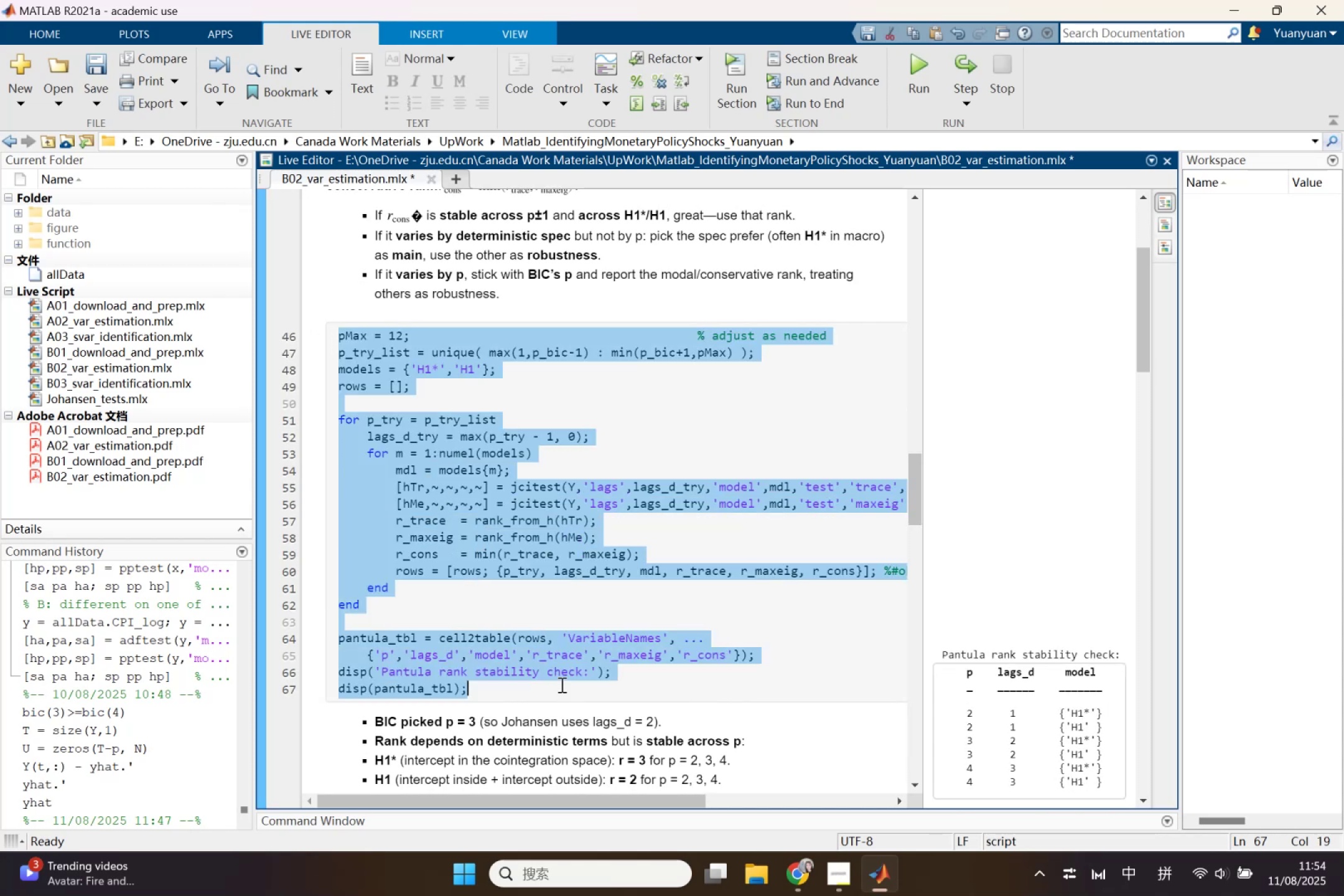 
key(Control+C)
 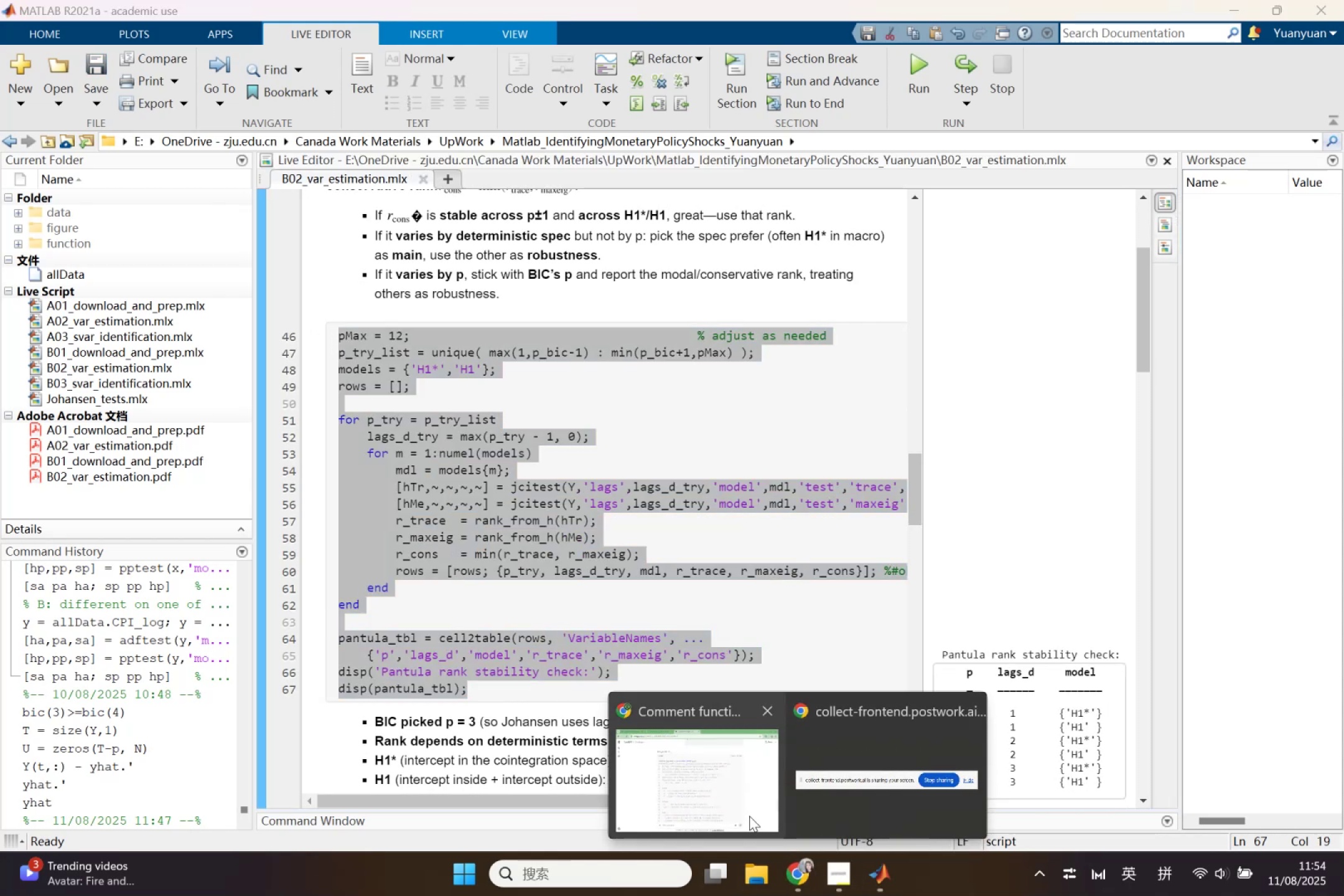 
left_click([735, 803])
 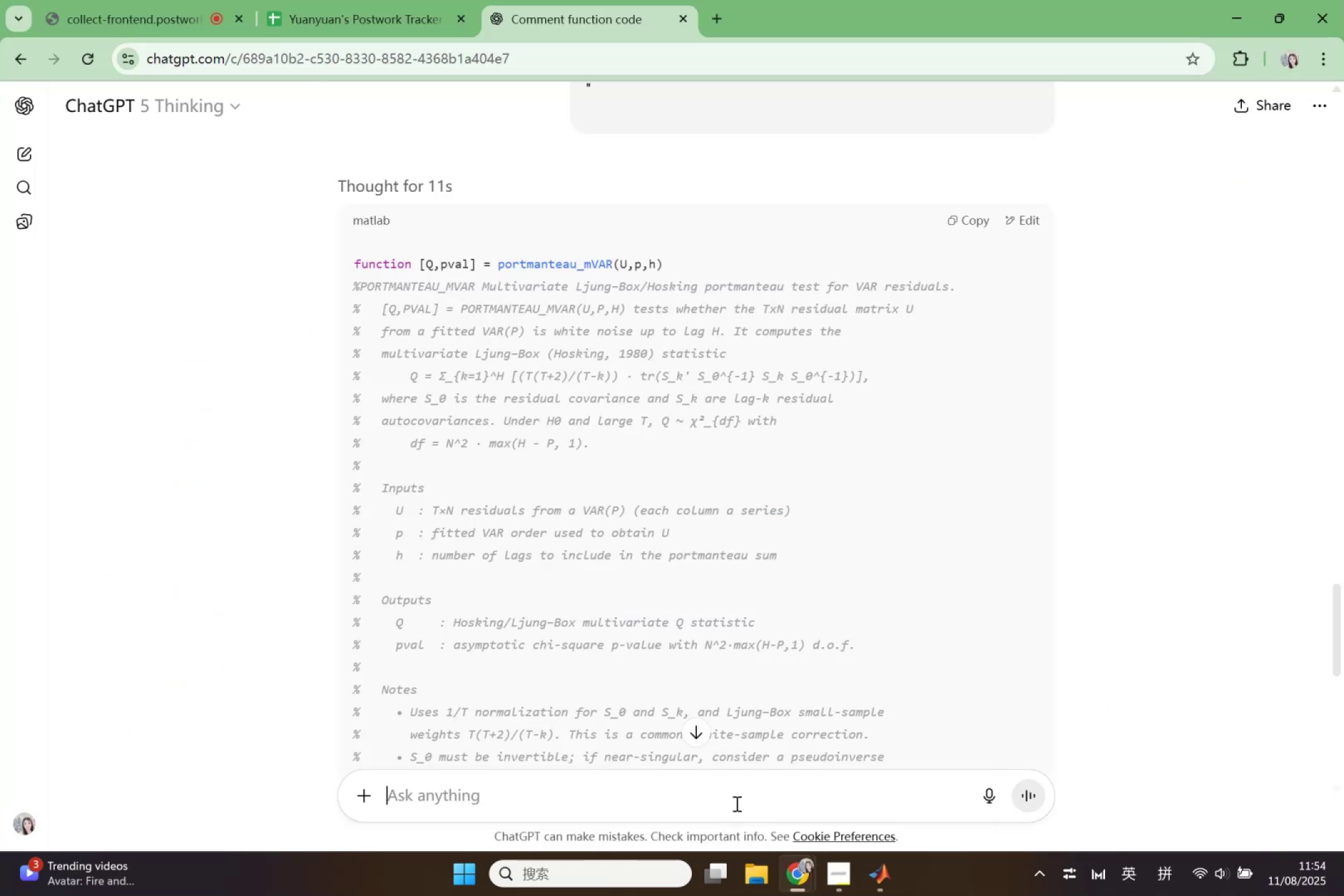 
key(Shift+Quote)
 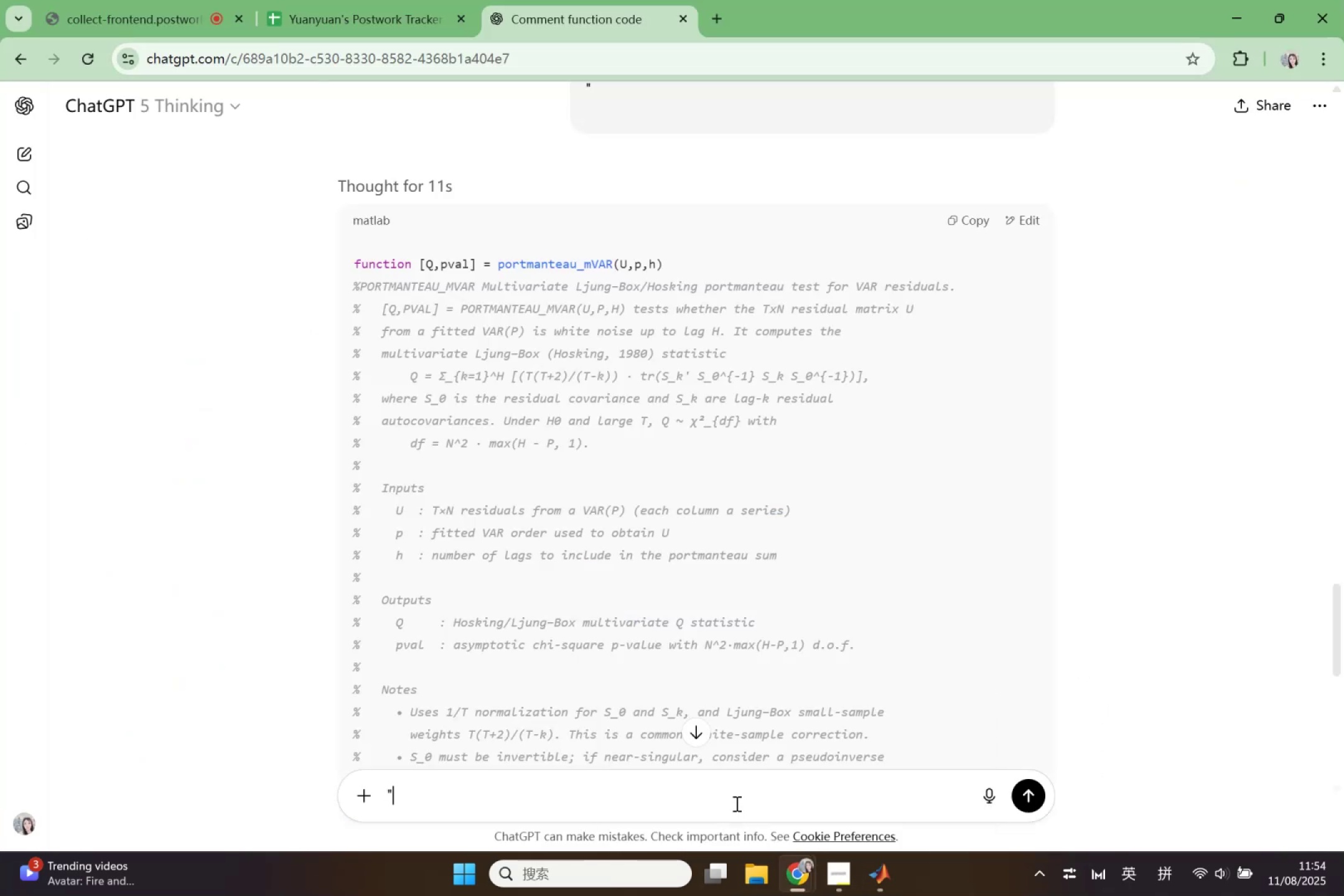 
key(Shift+Quote)
 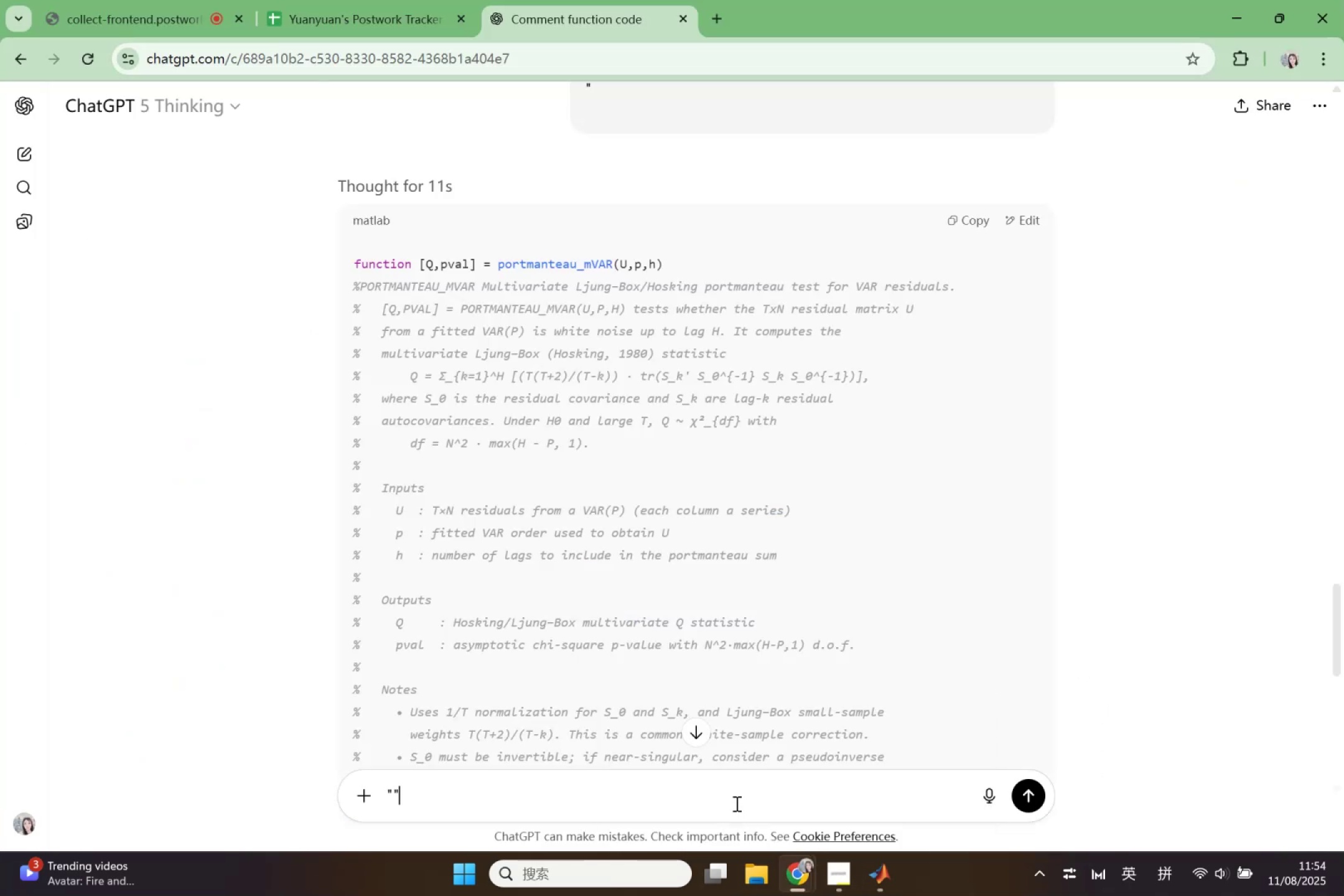 
key(ArrowLeft)
 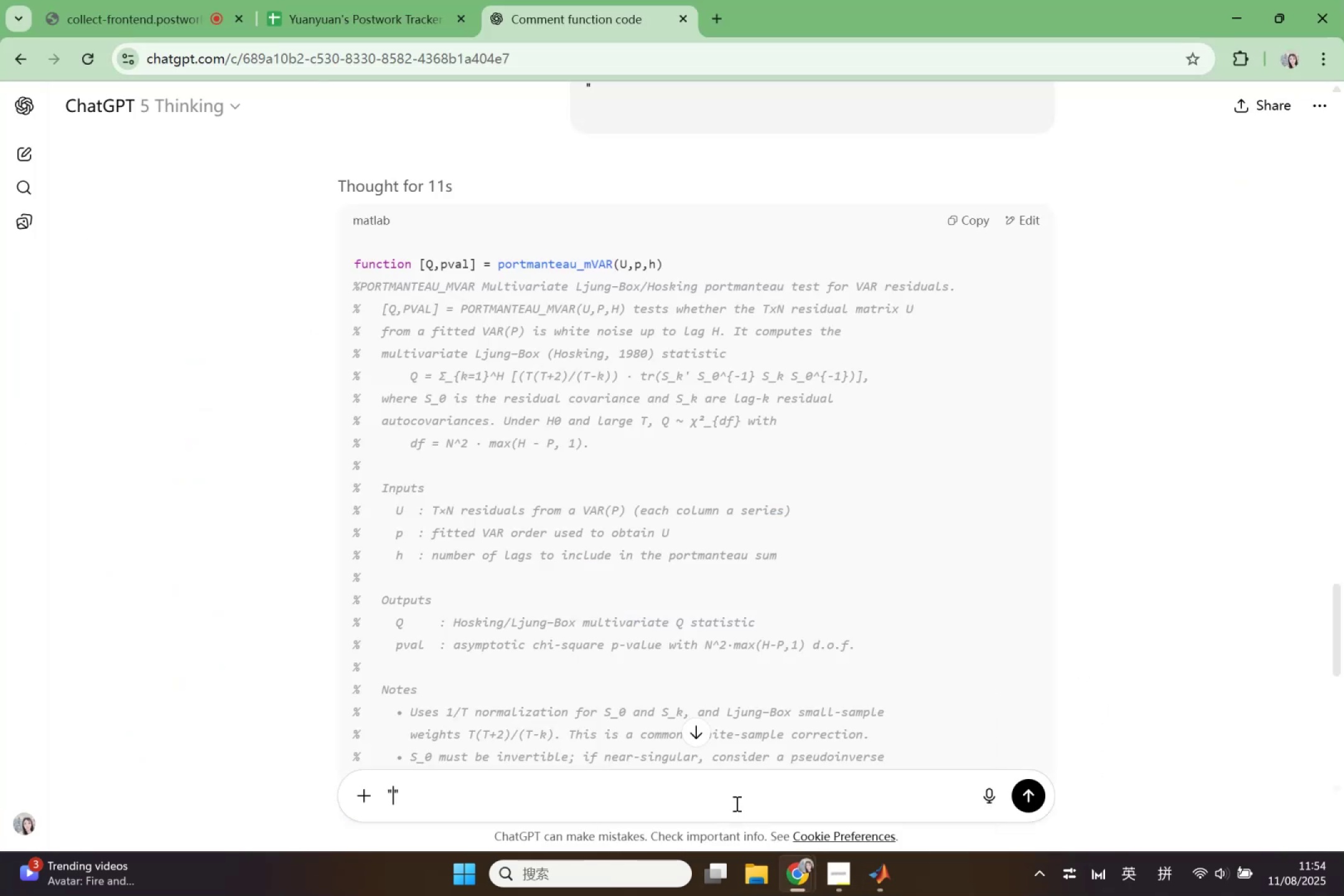 
key(Control+ControlLeft)
 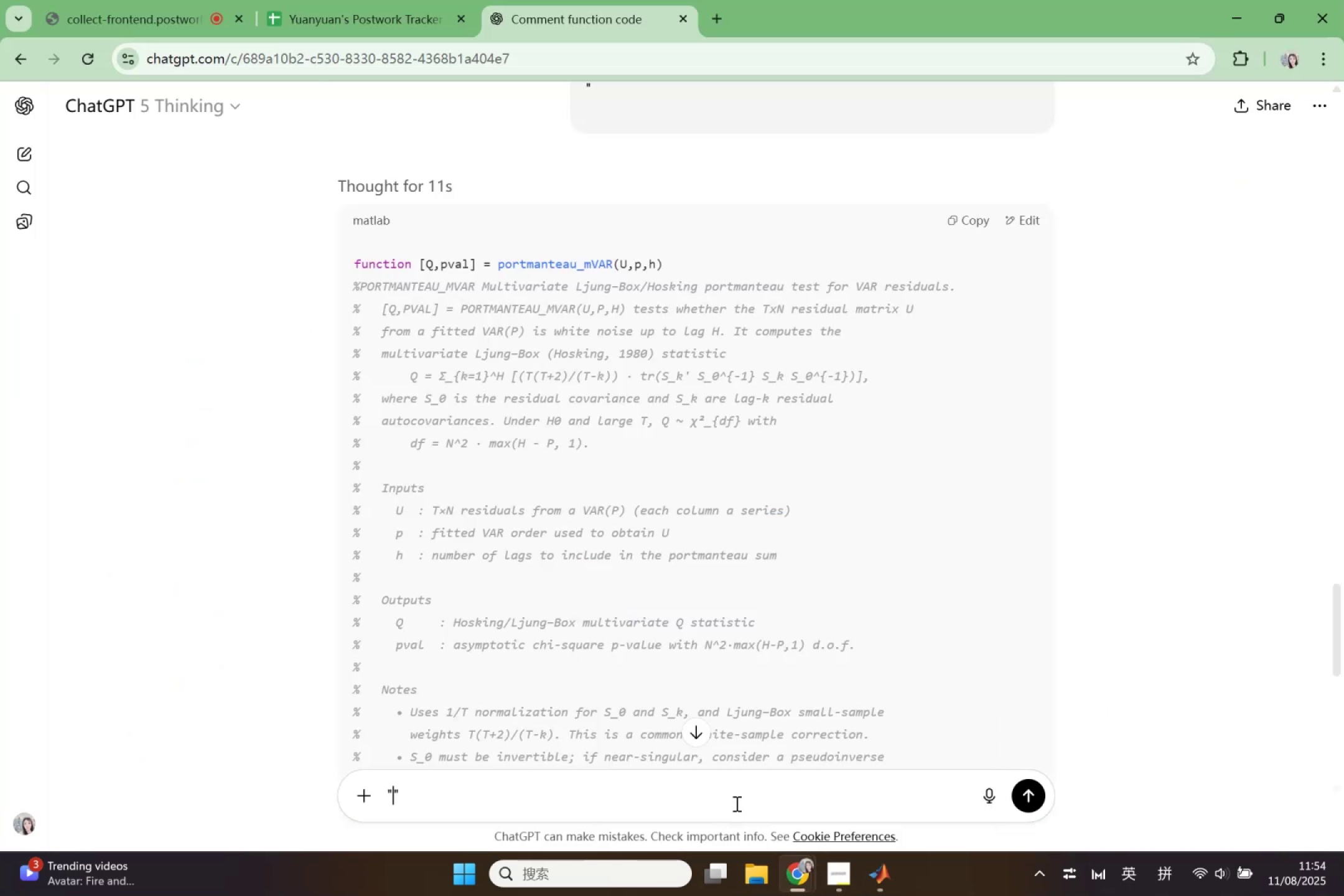 
key(Control+V)
 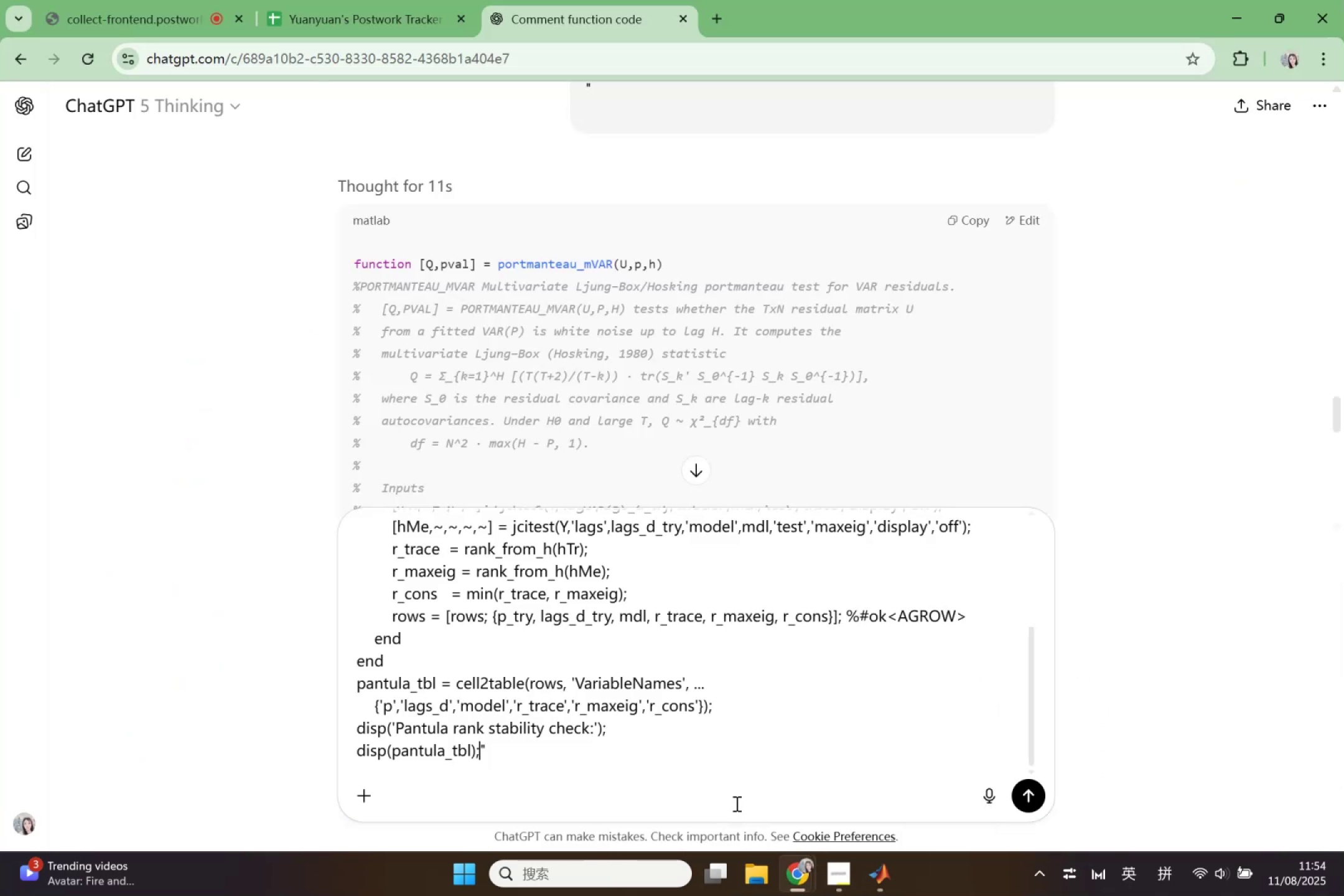 
key(ArrowRight)
 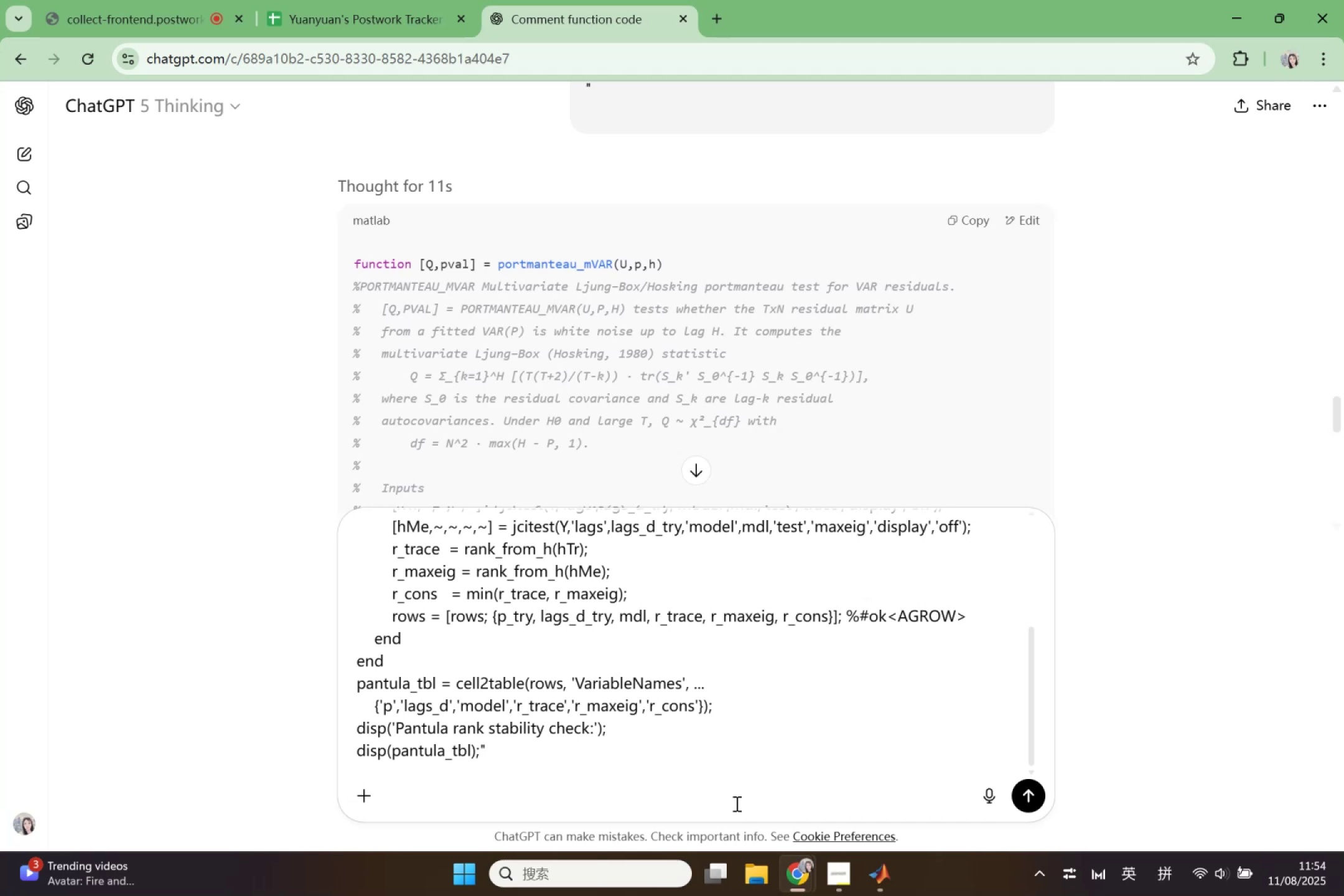 
key(Shift+Enter)
 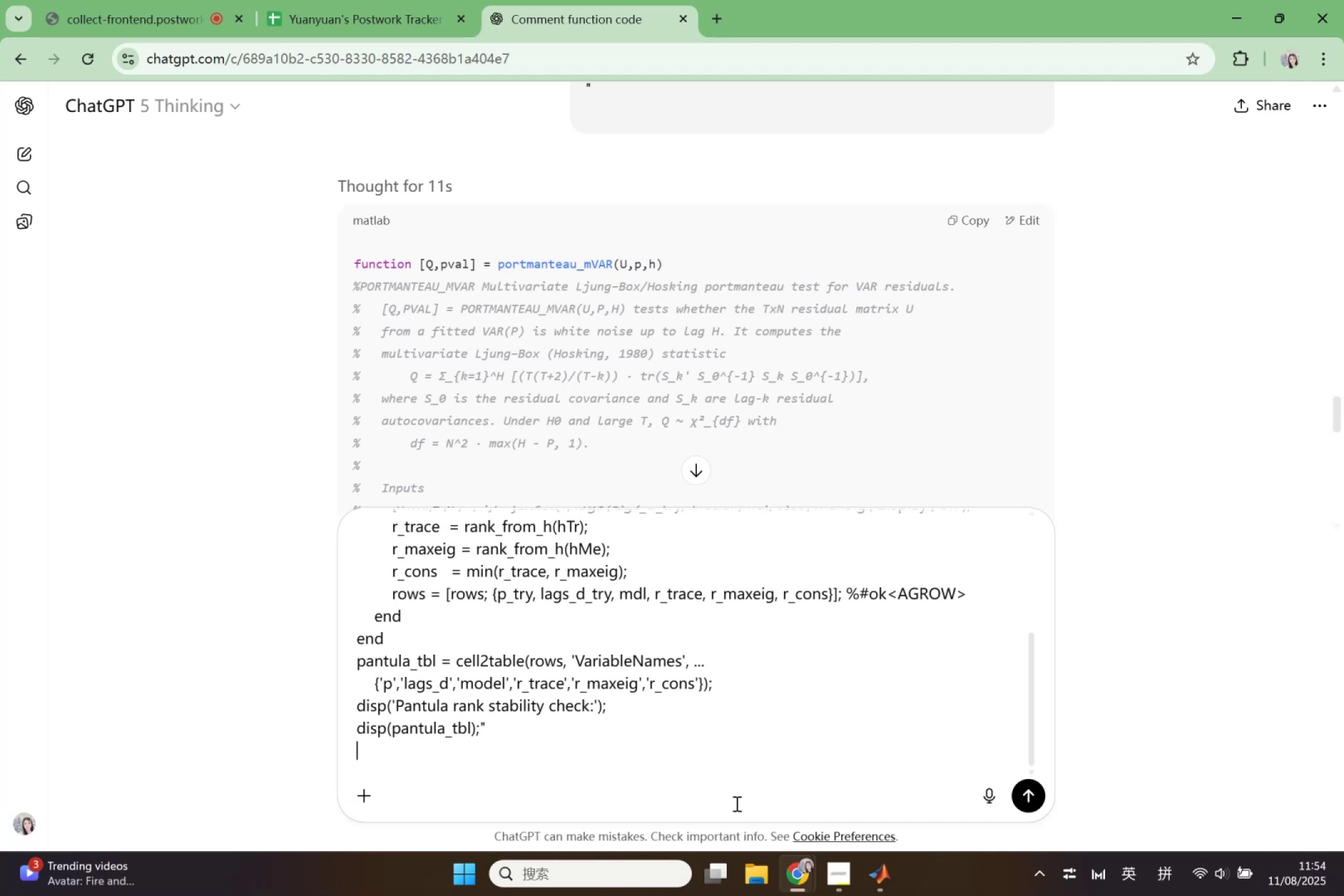 
key(Shift+Enter)
 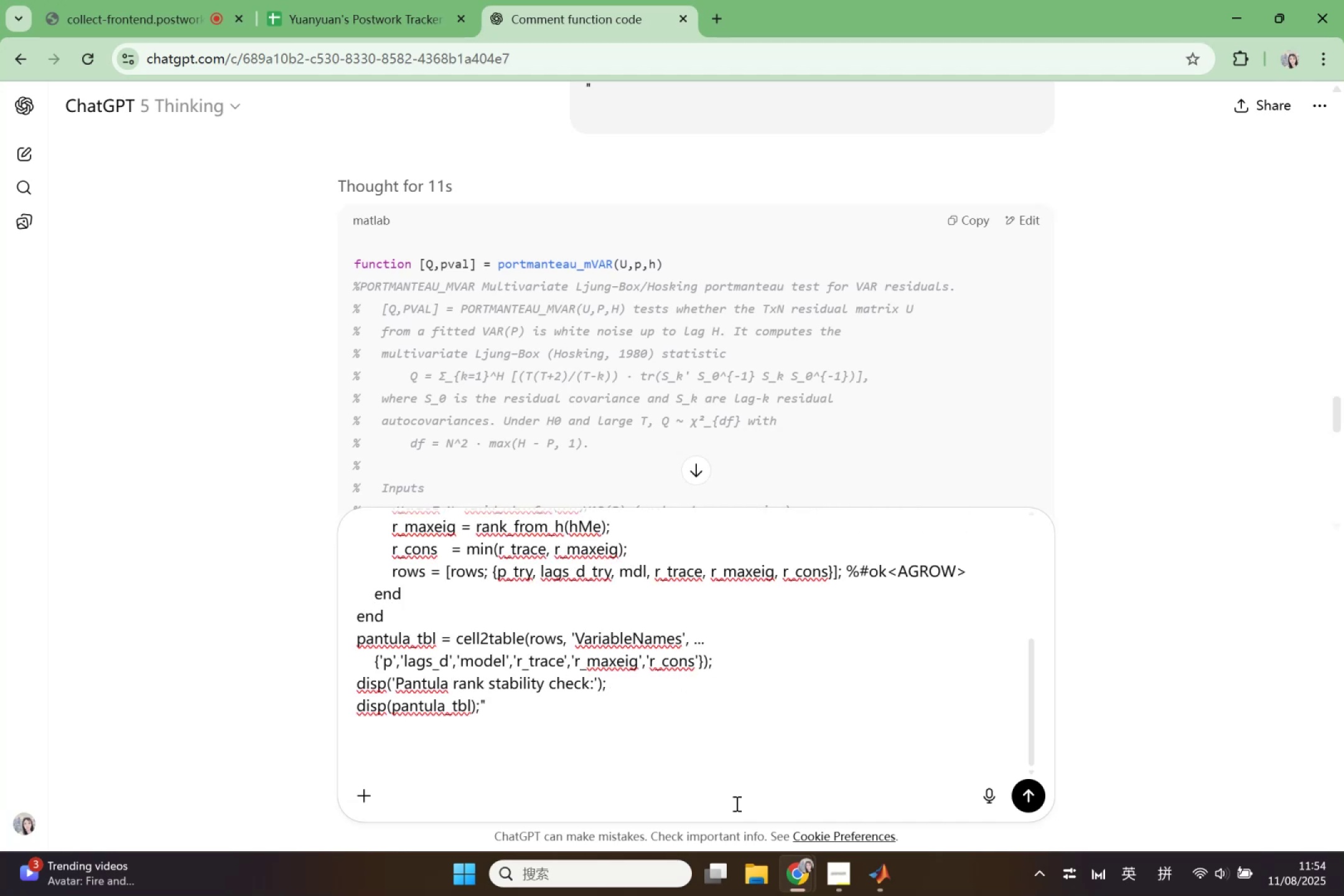 
type(comment this code properly)
 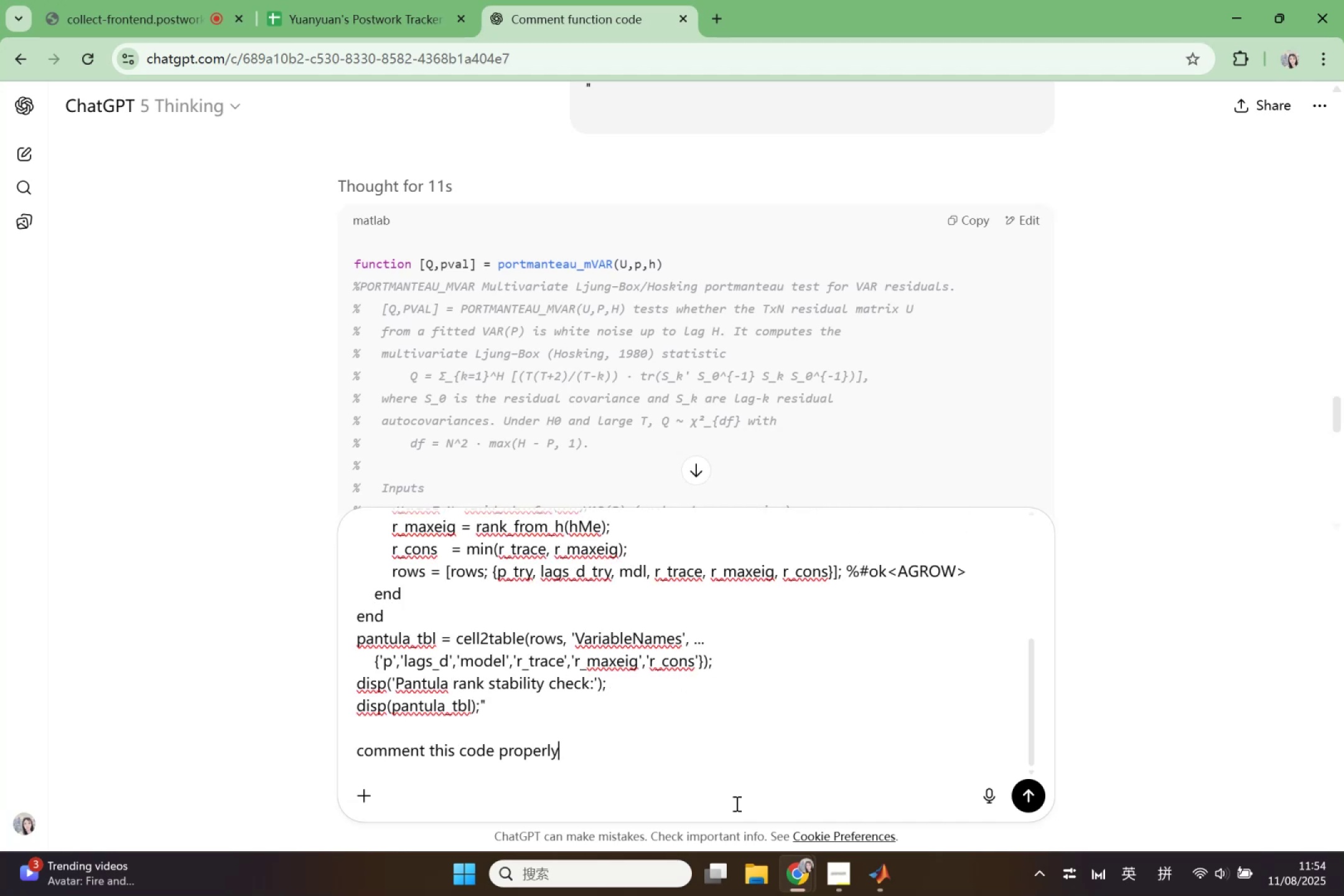 
key(Enter)
 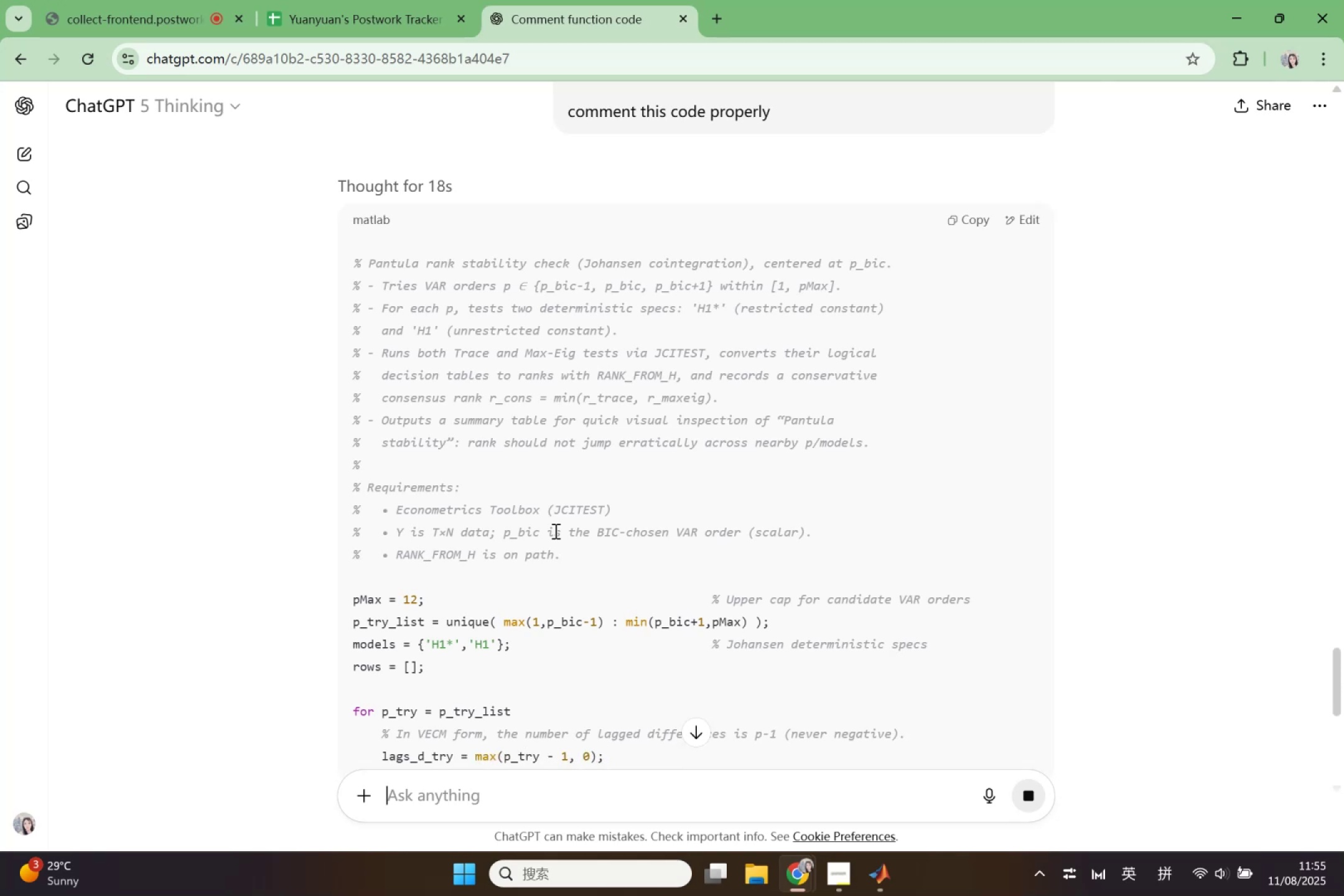 
wait(41.86)
 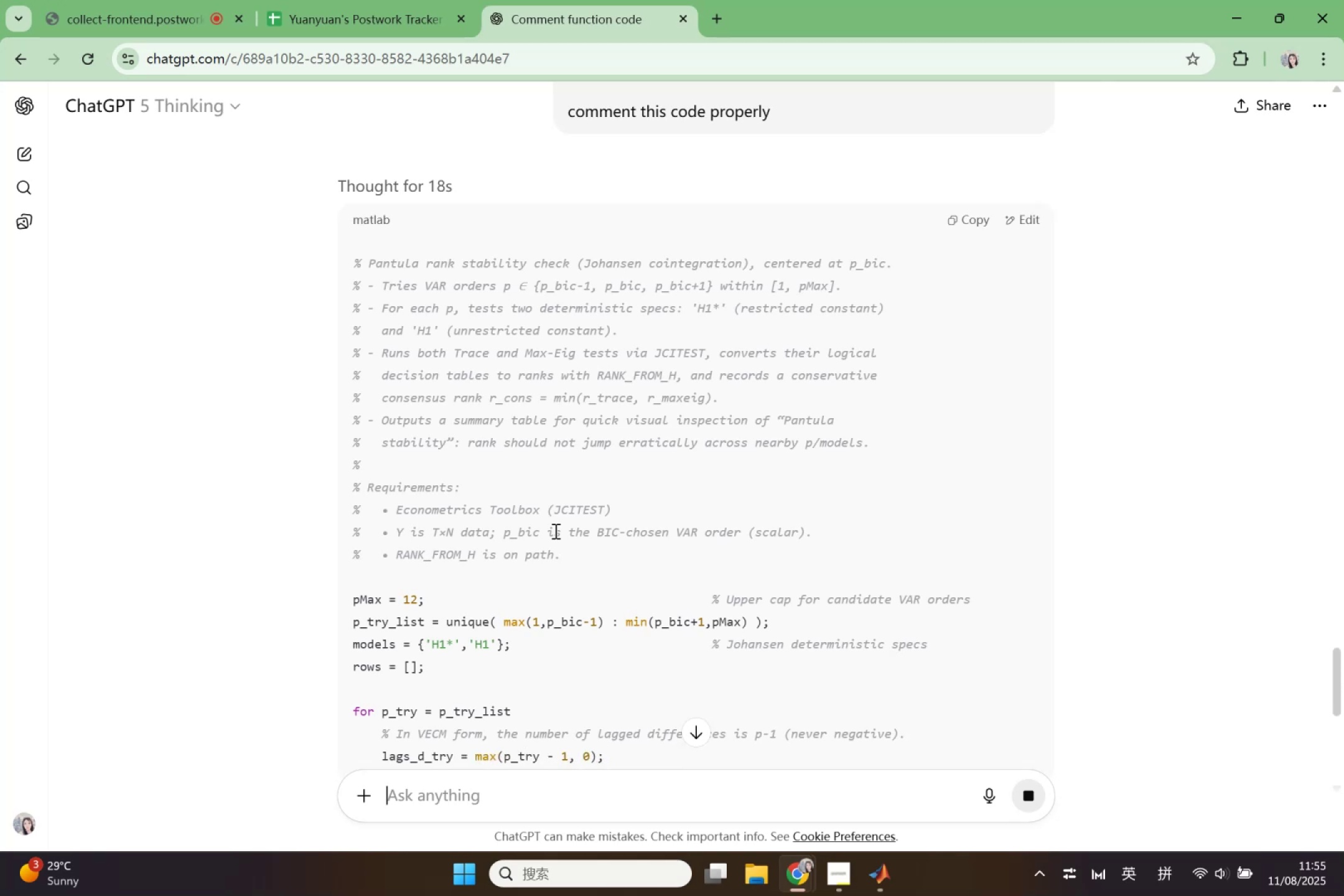 
scroll: coordinate [598, 478], scroll_direction: down, amount: 7.0
 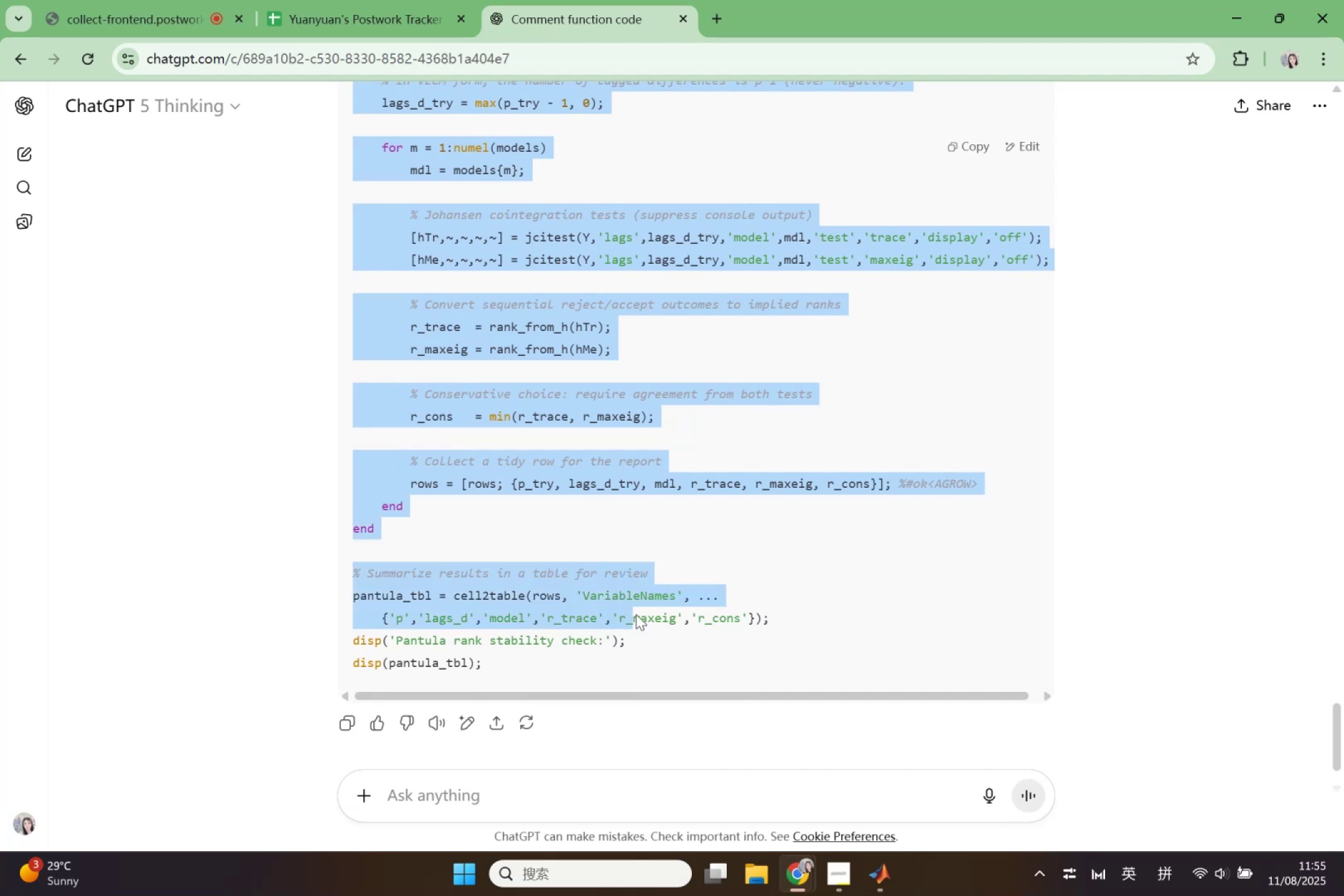 
key(Control+ControlLeft)
 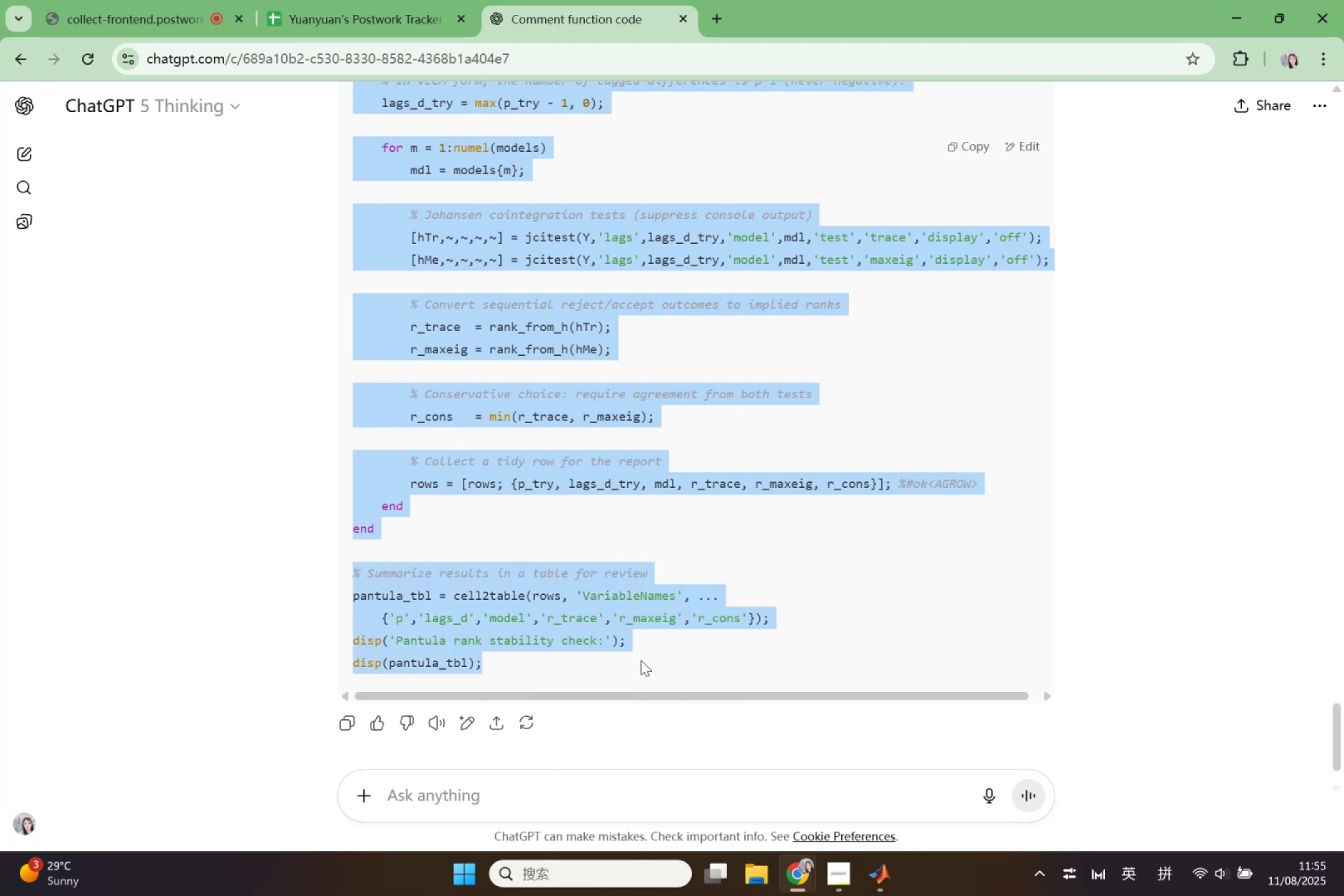 
key(Control+C)
 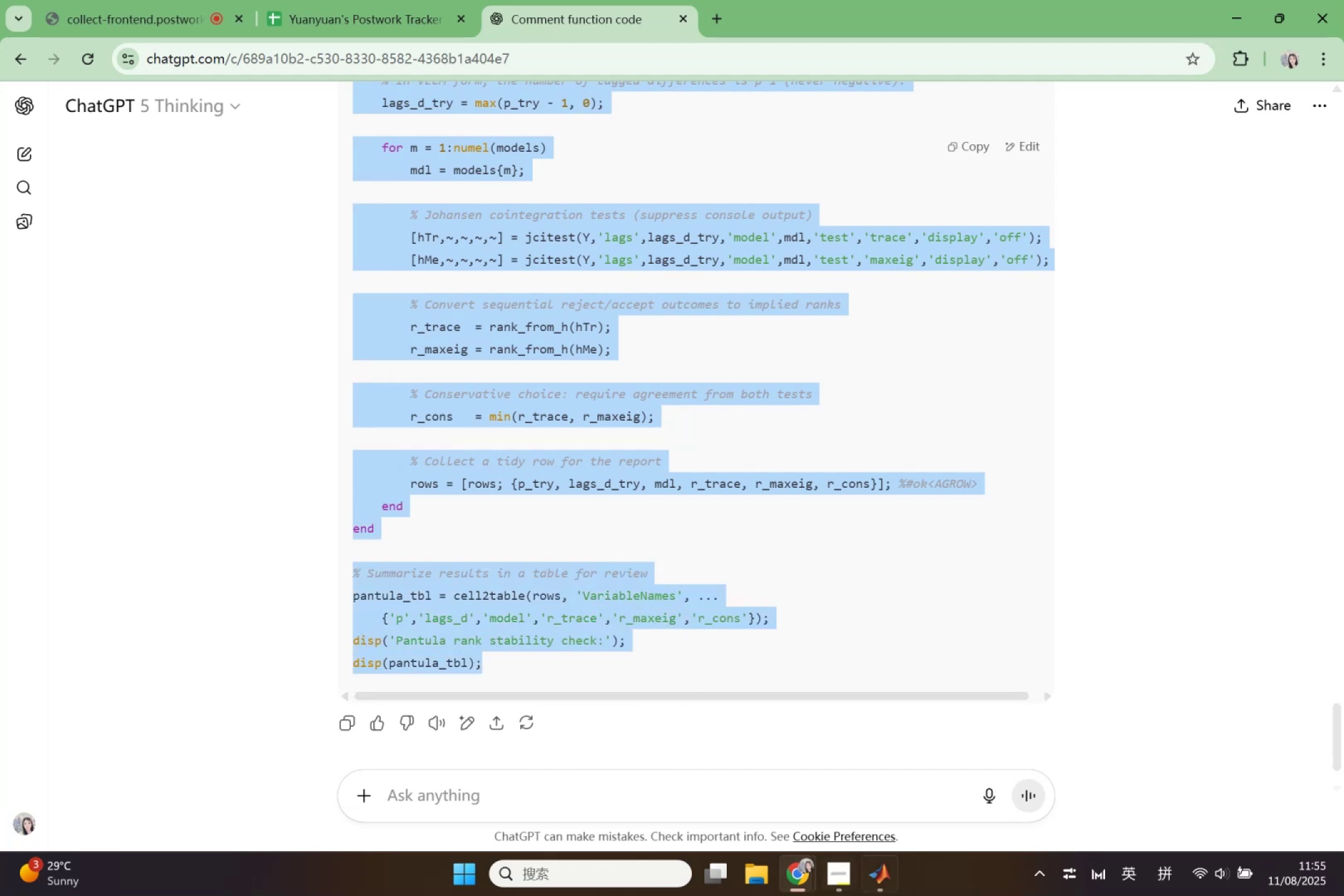 
left_click([901, 890])
 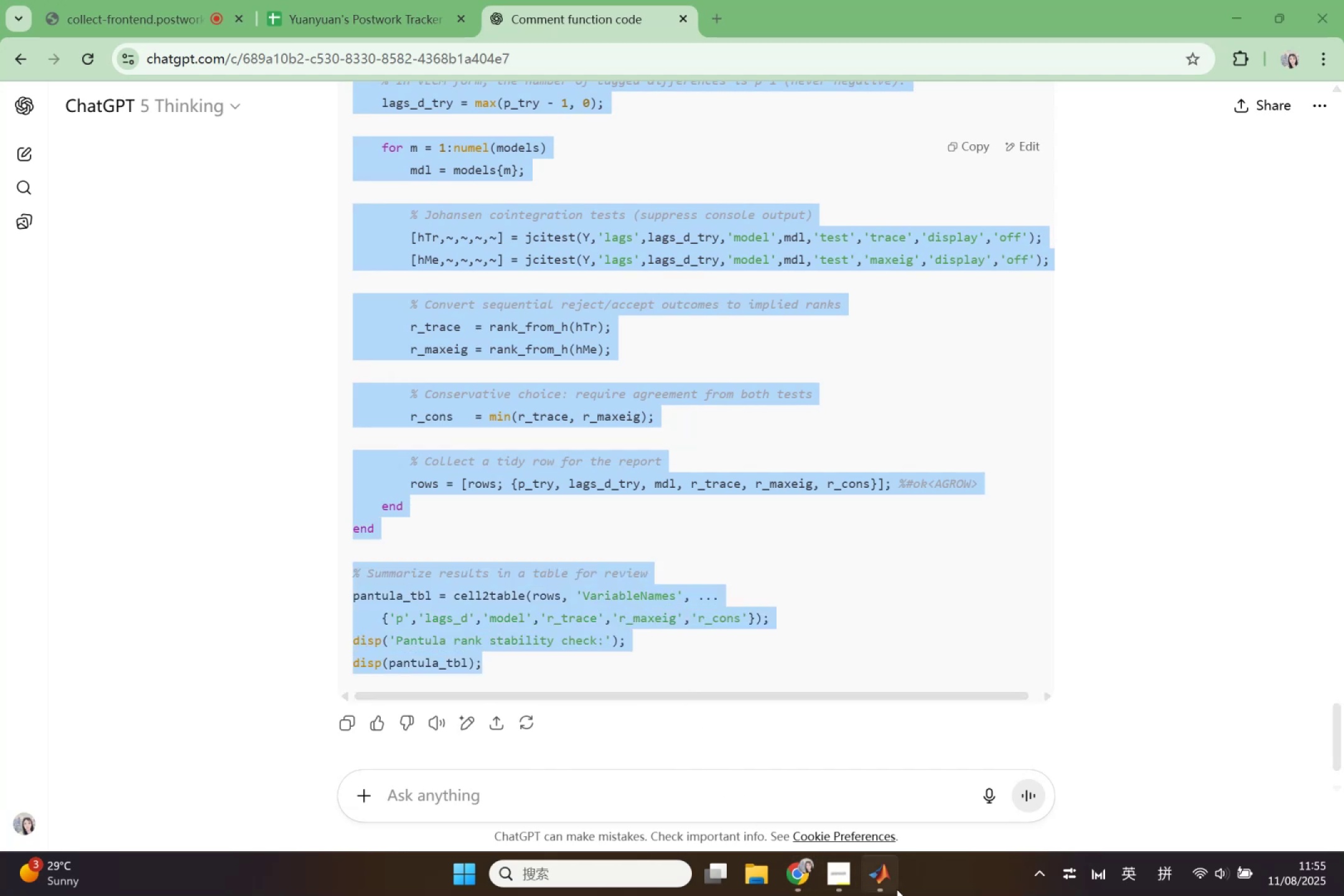 
left_click([896, 889])
 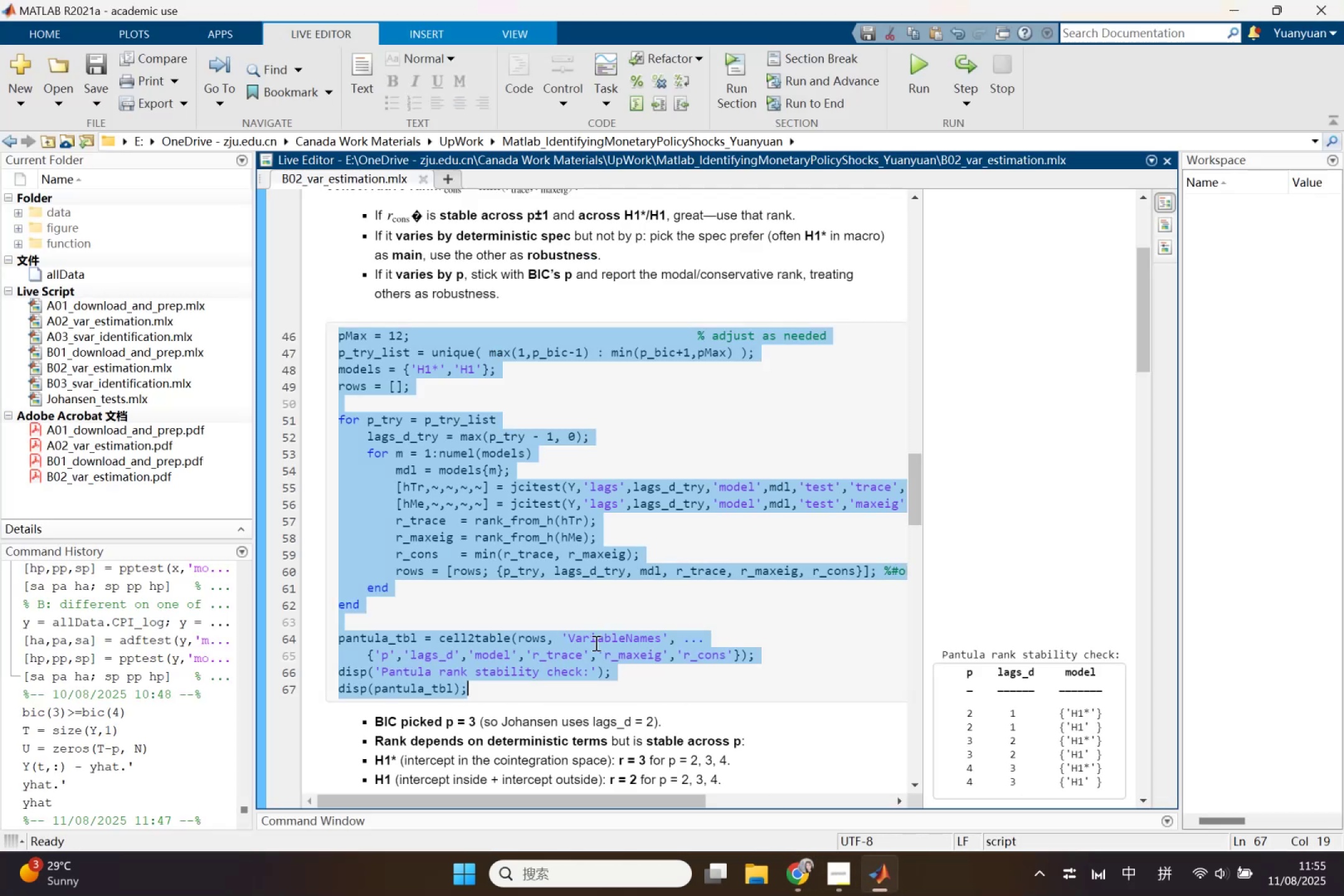 
left_click([592, 637])
 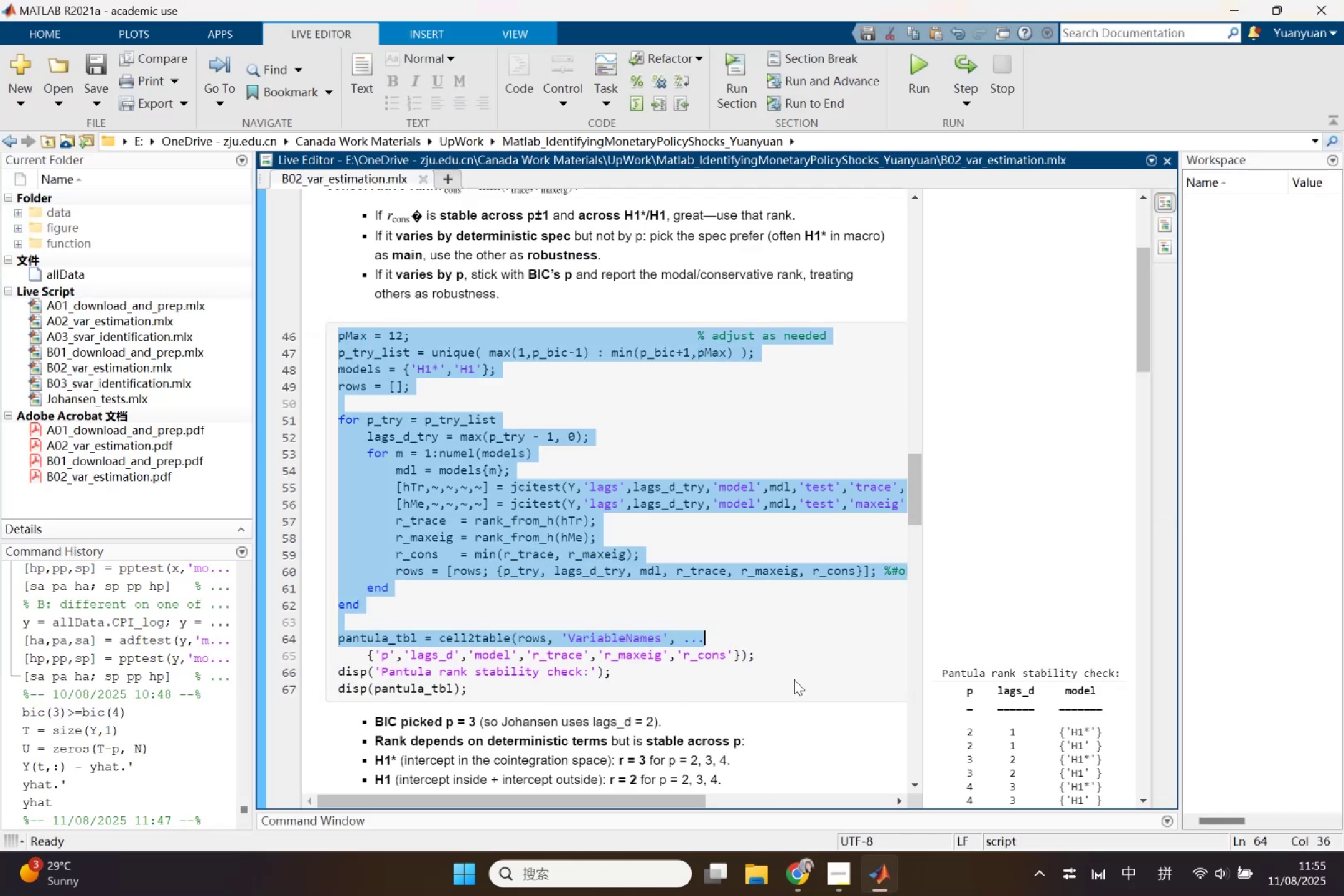 
key(Control+V)
 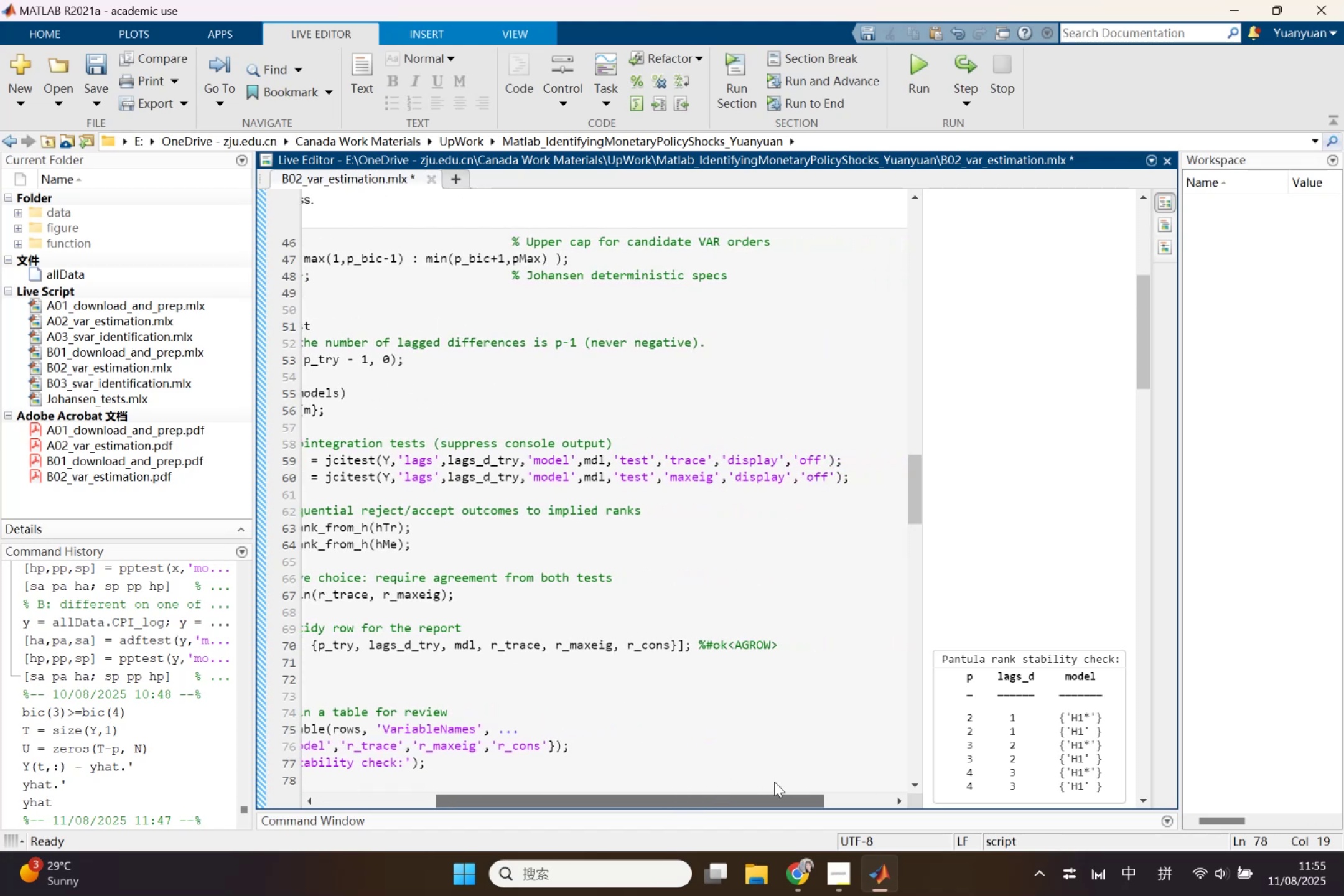 
wait(9.07)
 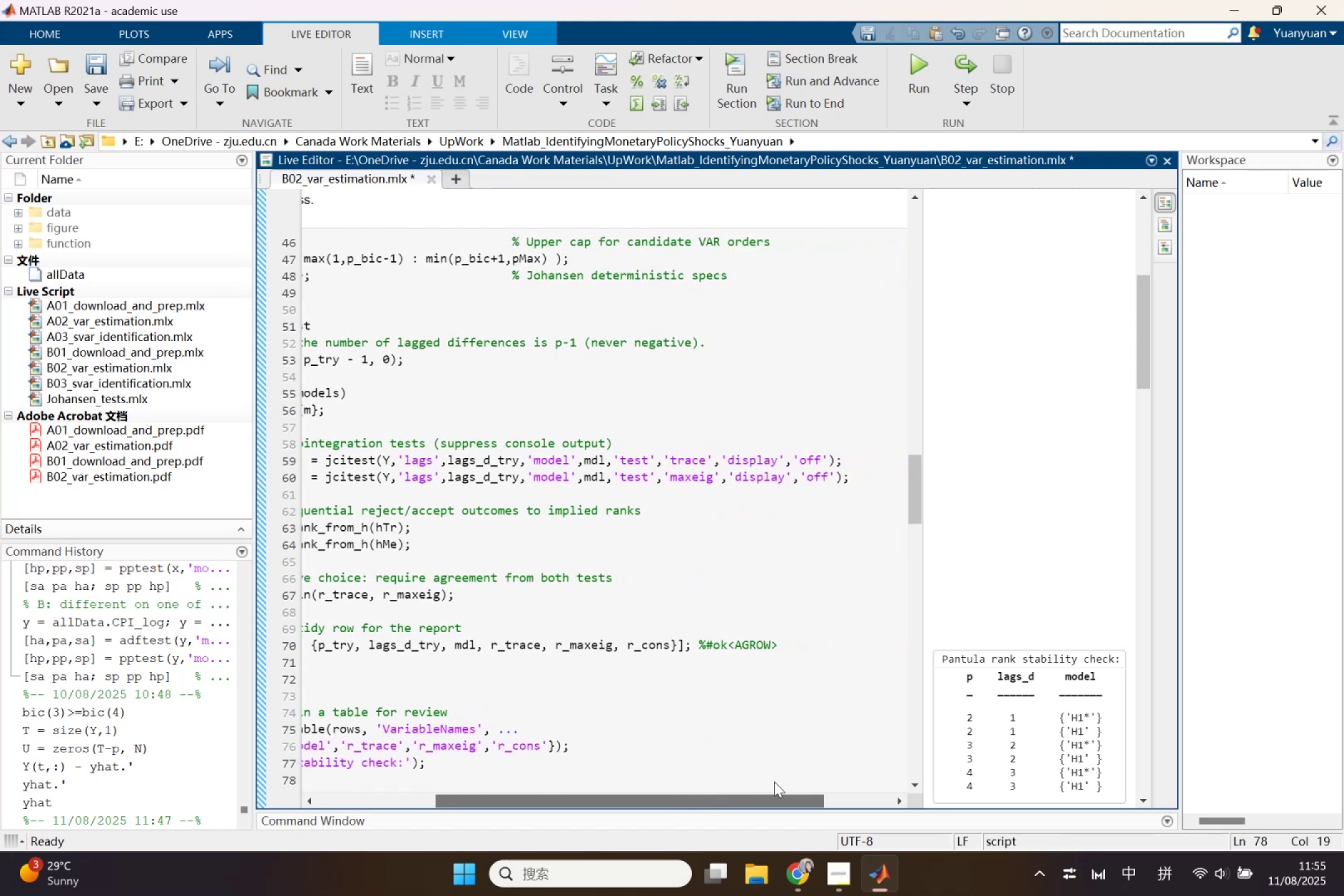 
left_click([546, 615])
 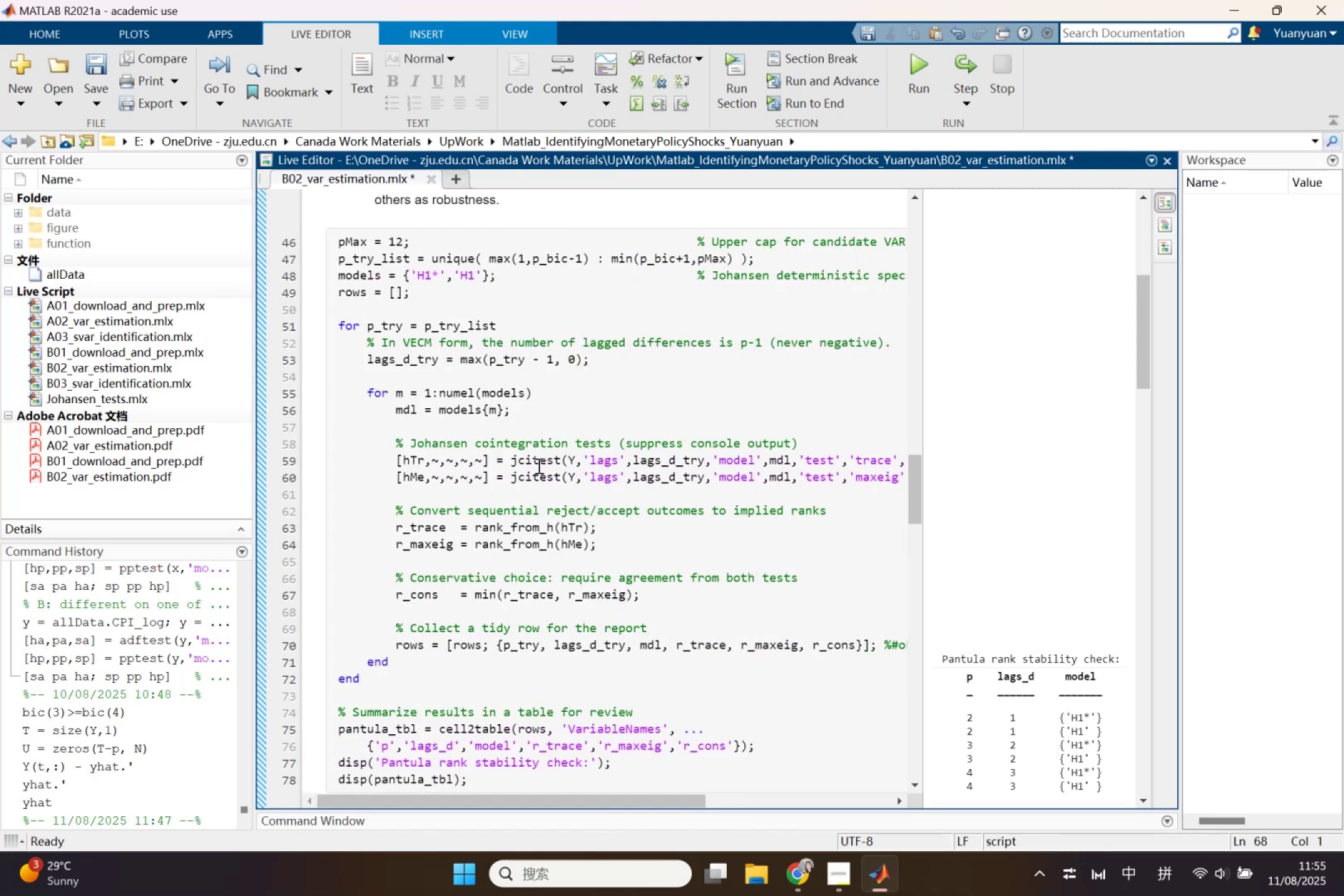 
scroll: coordinate [530, 533], scroll_direction: down, amount: 6.0
 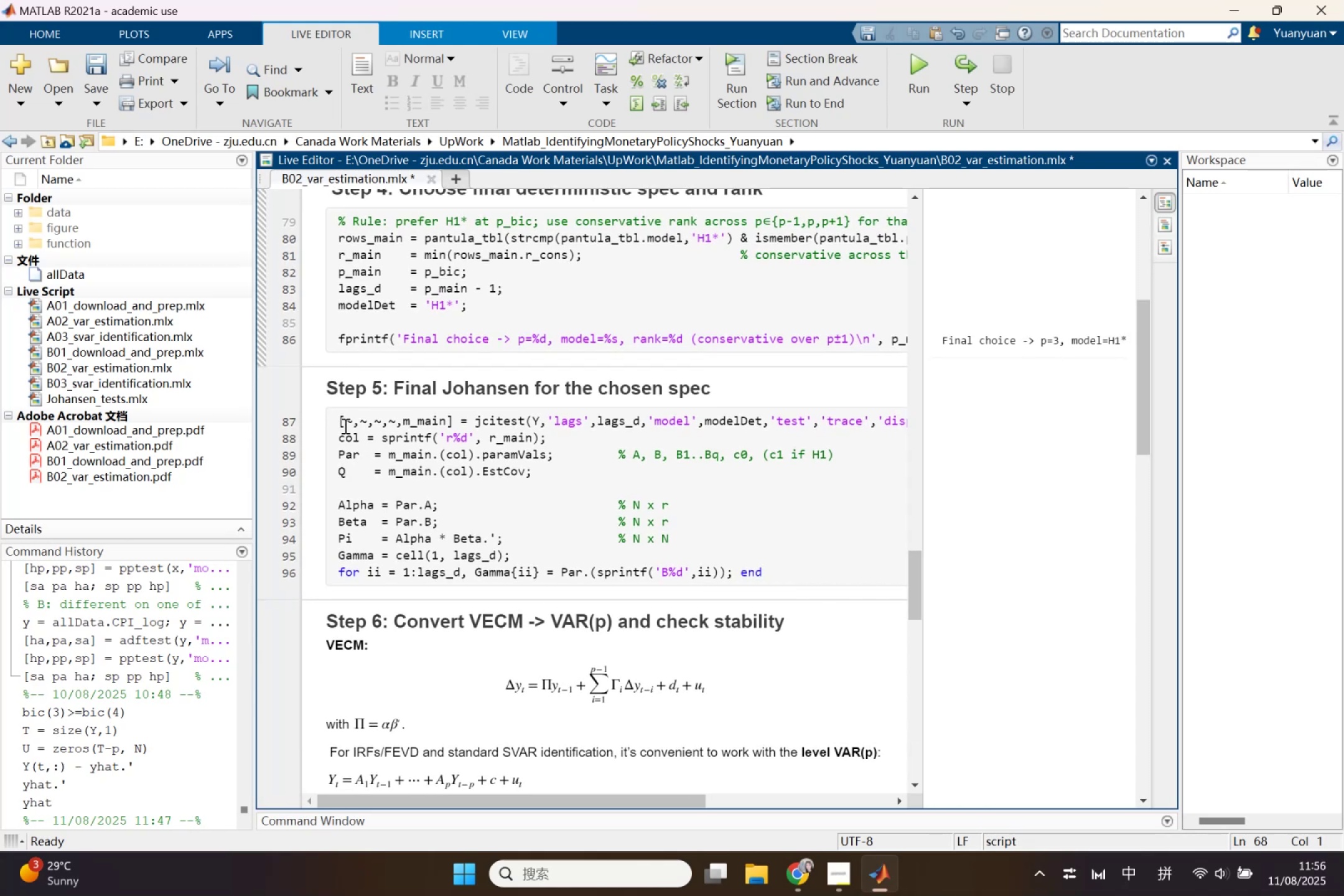 
wait(7.8)
 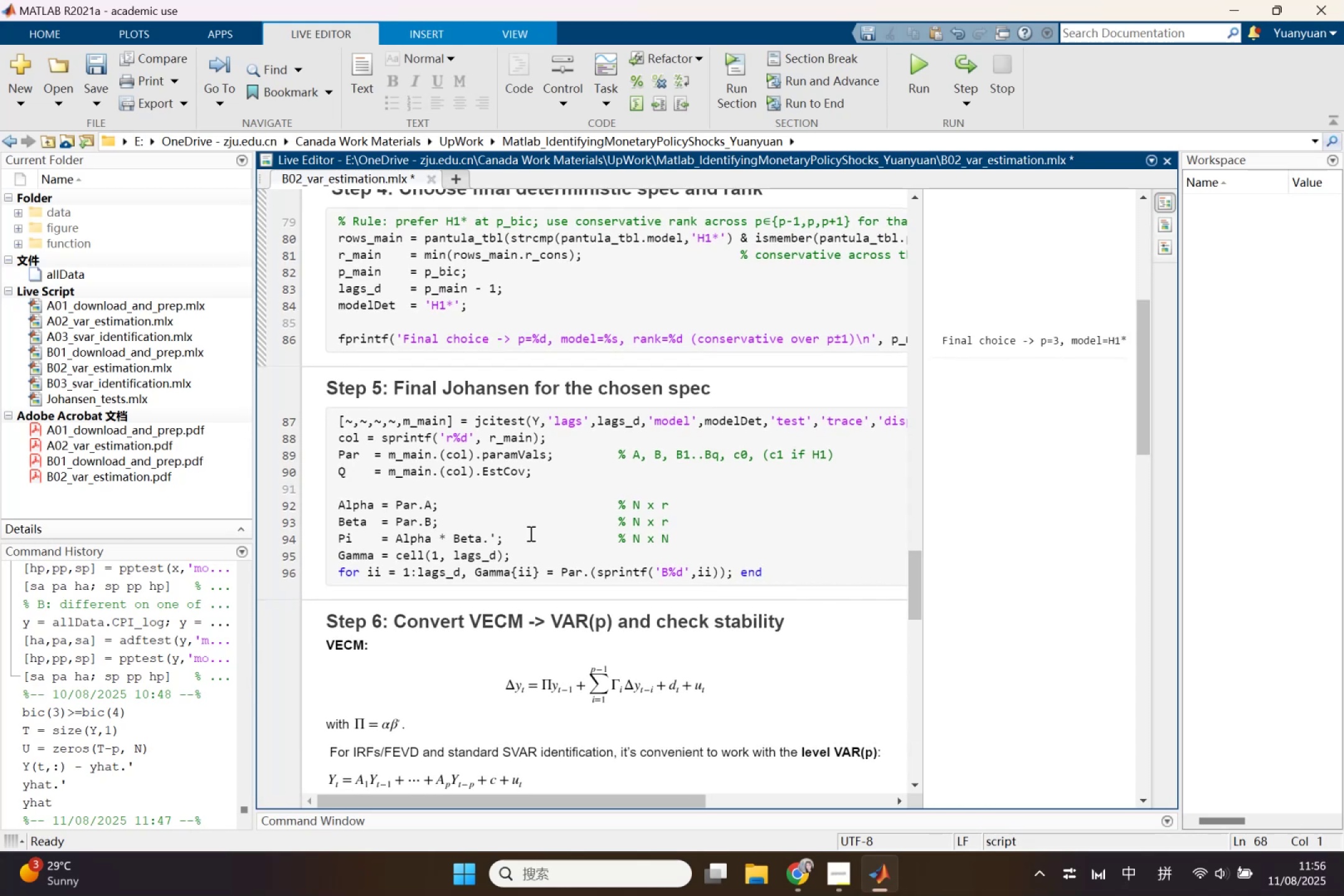 
key(Control+ControlLeft)
 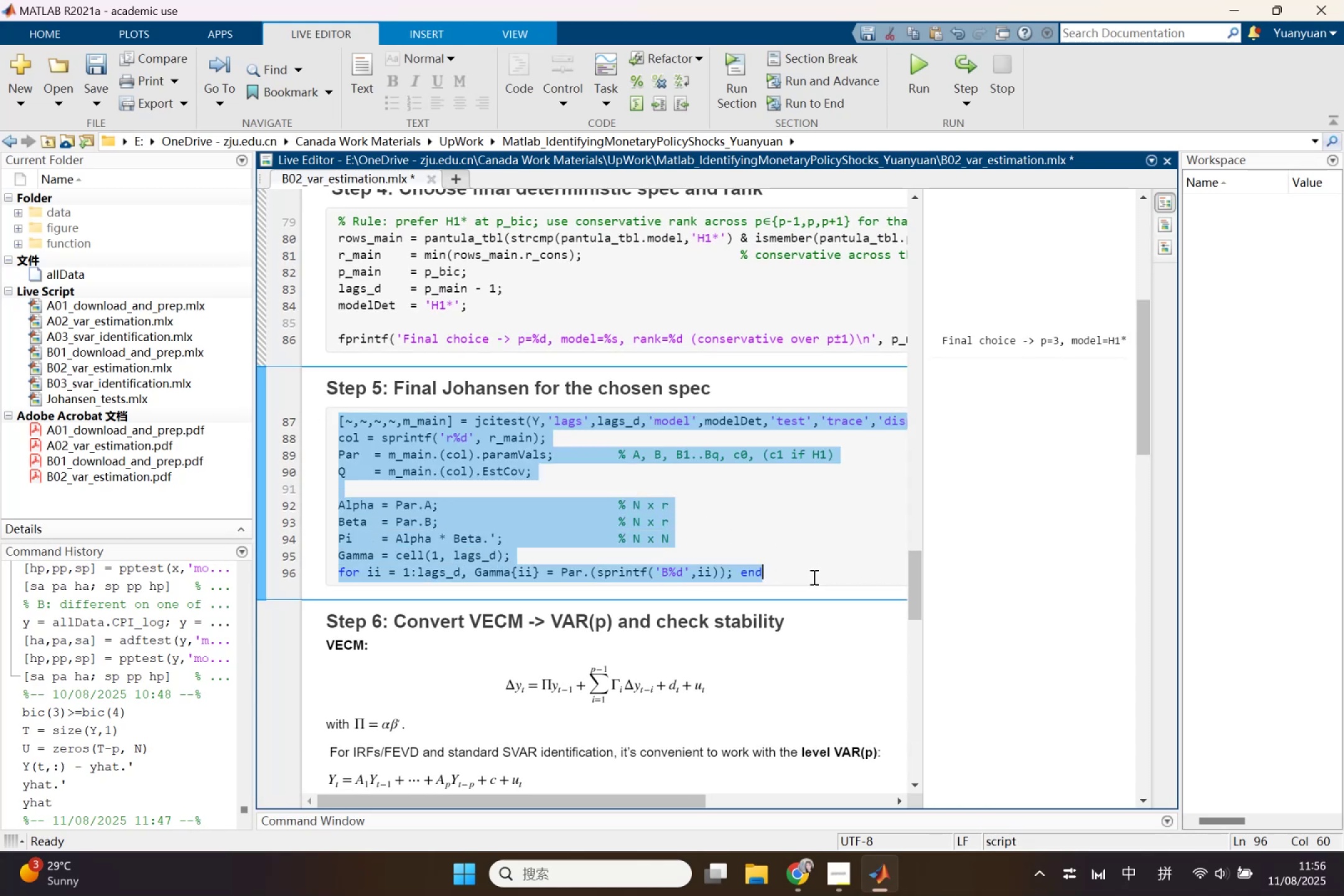 
key(Control+C)
 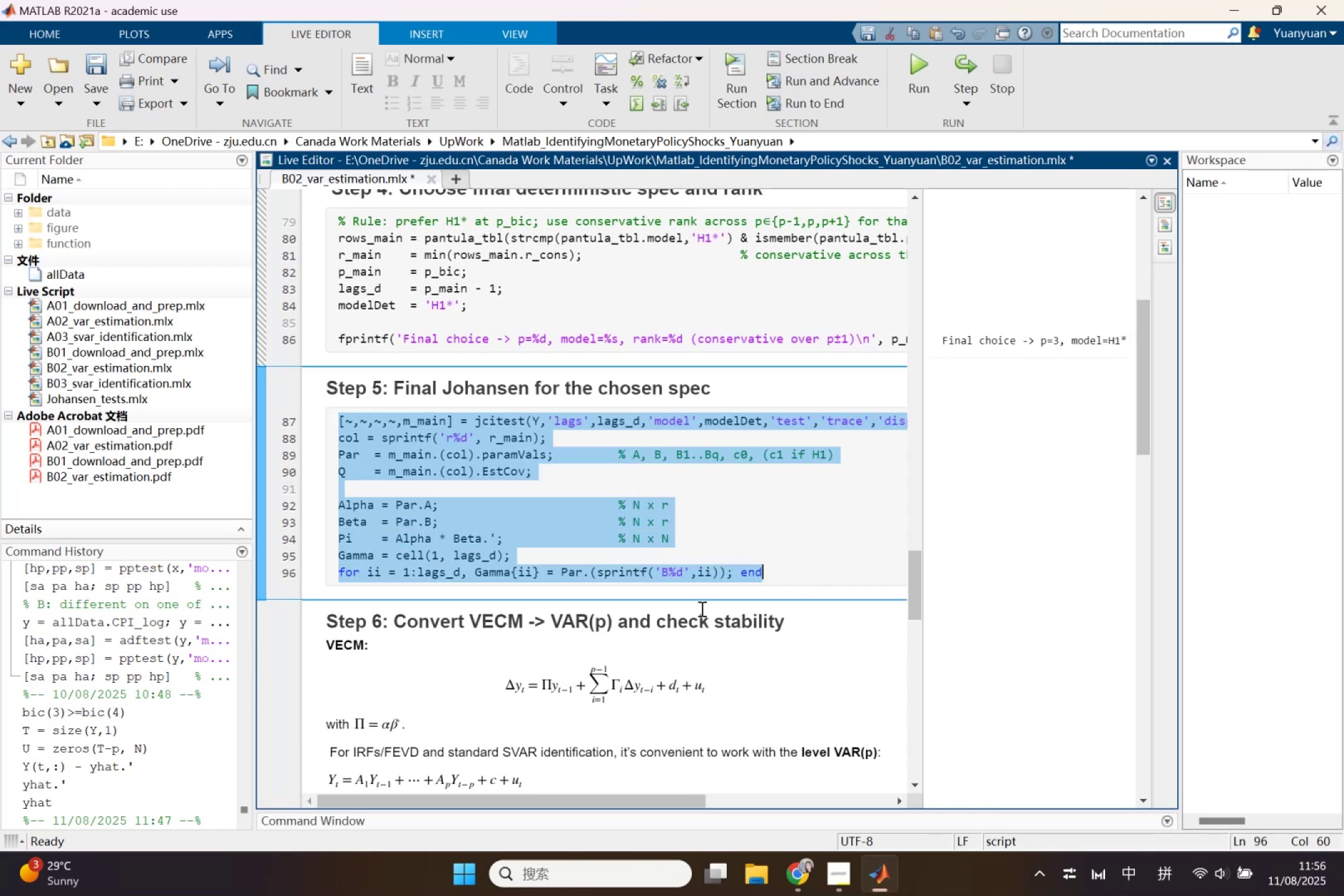 
left_click([704, 550])
 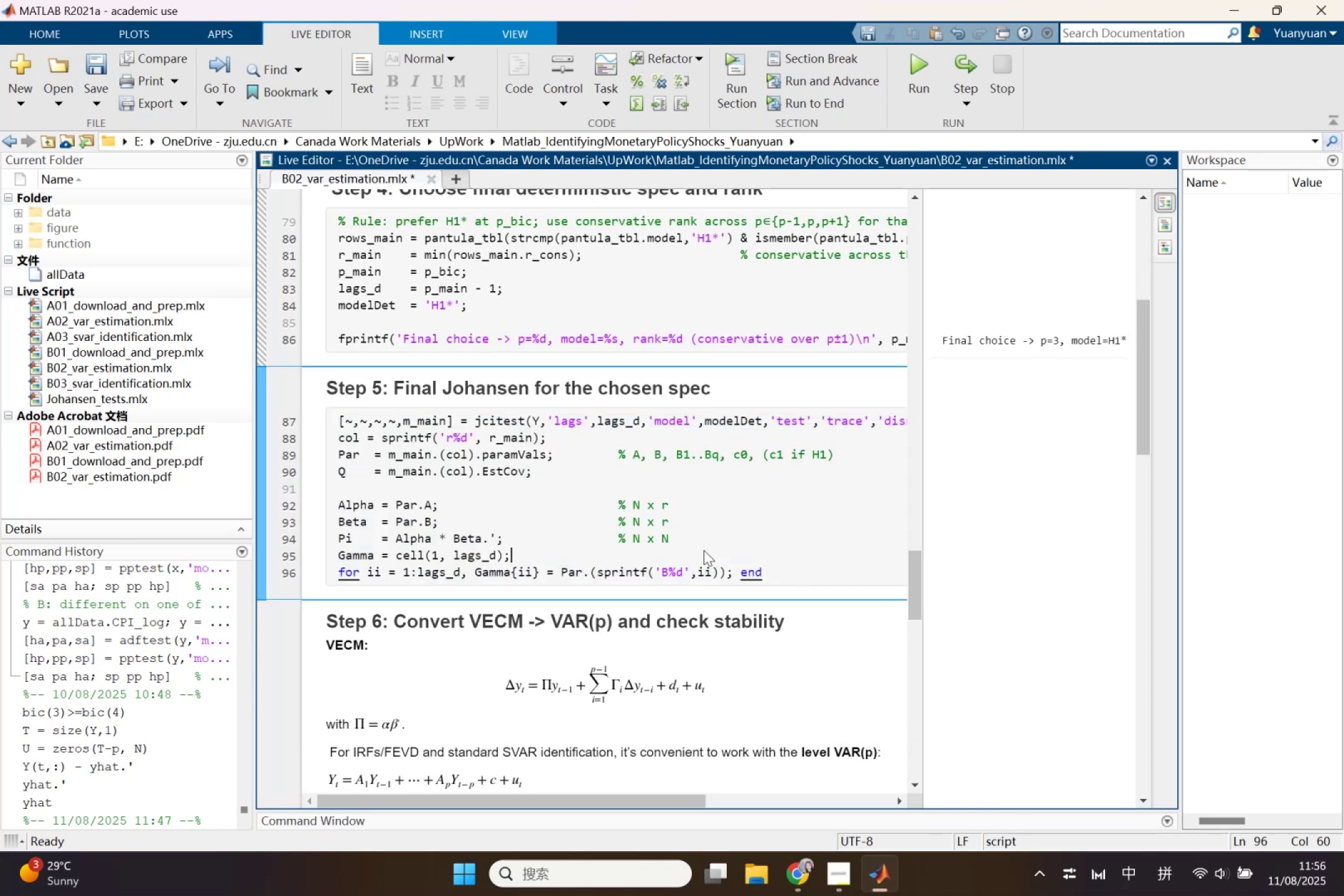 
scroll: coordinate [704, 550], scroll_direction: down, amount: 5.0
 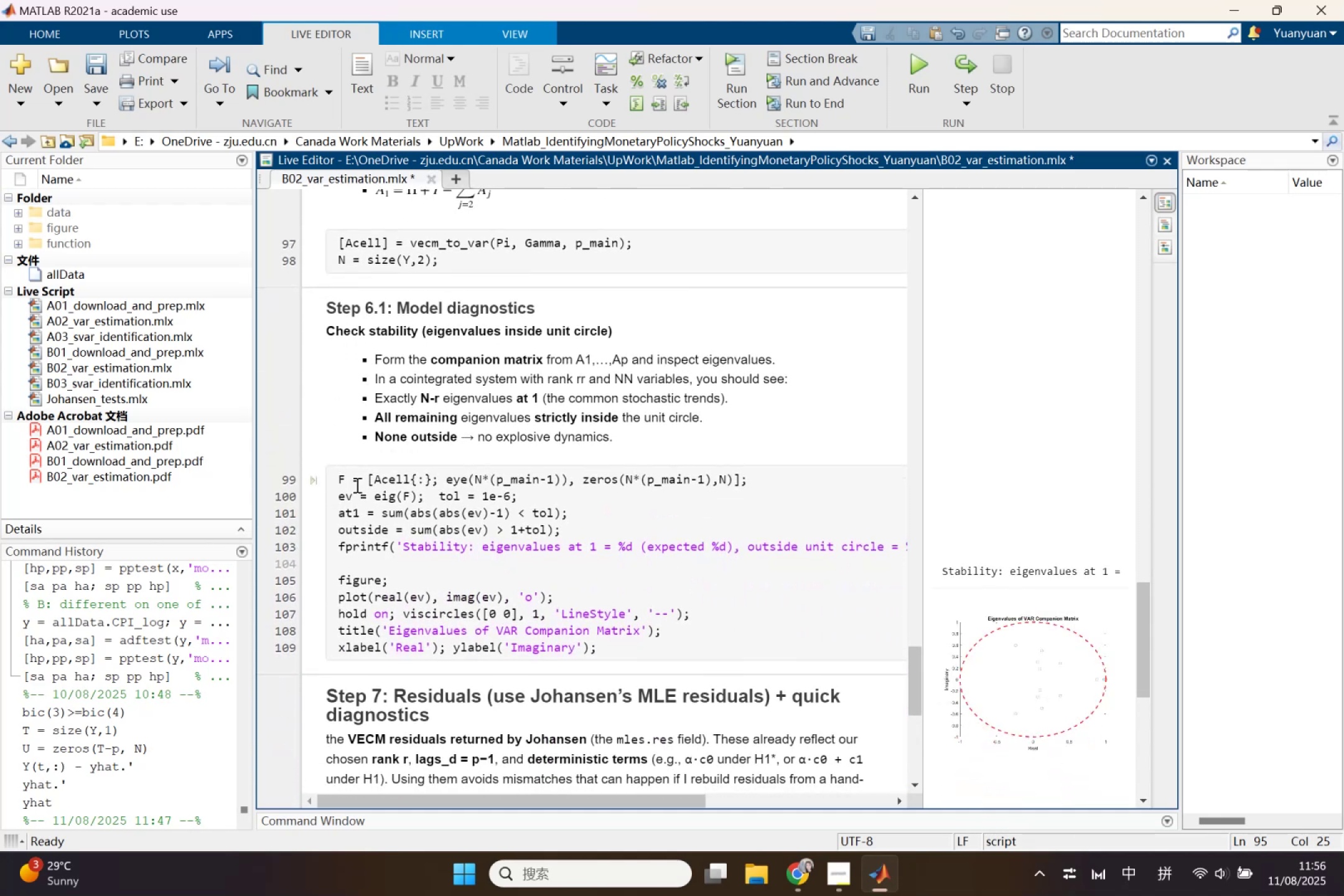 
key(Control+ControlLeft)
 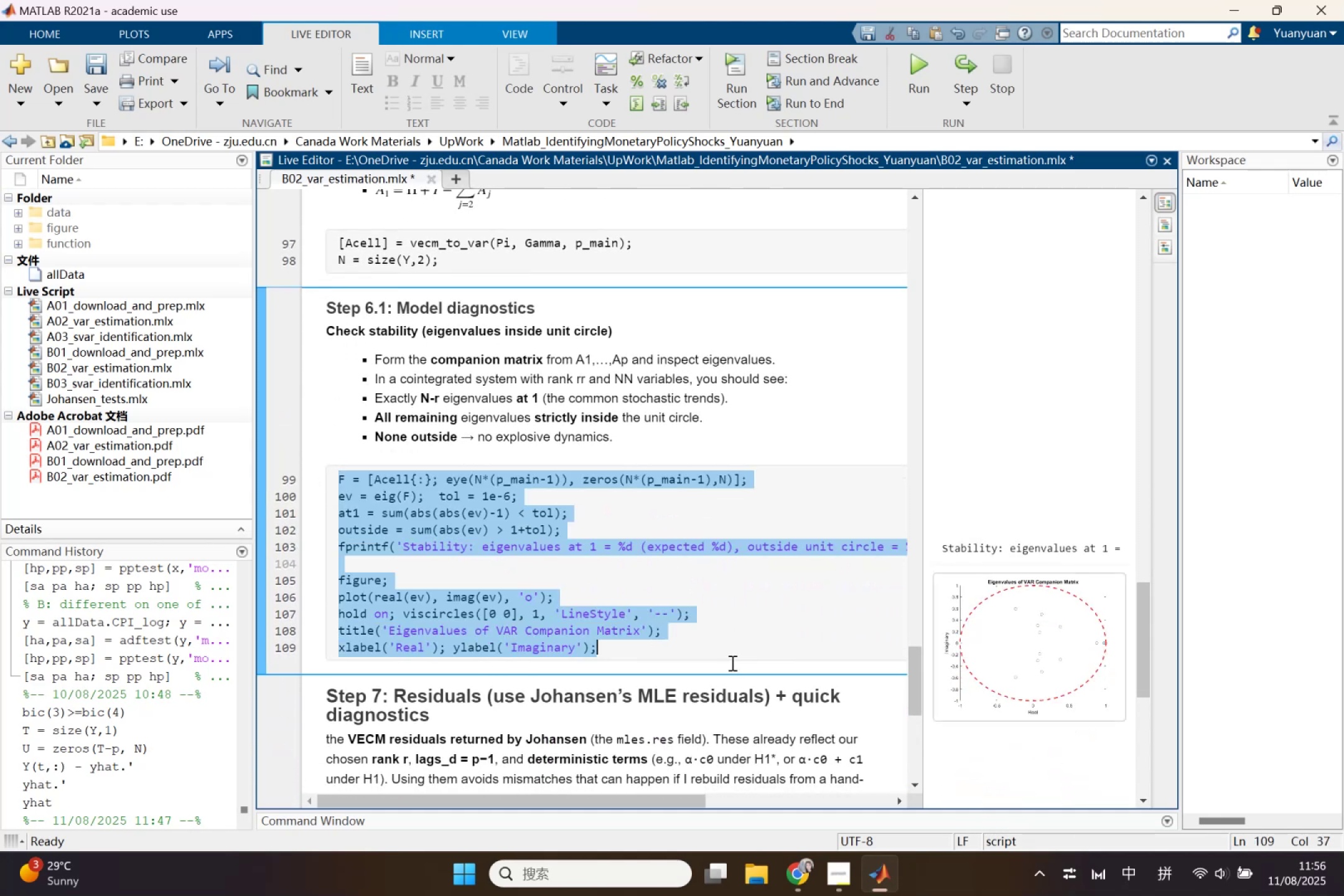 
key(Control+C)
 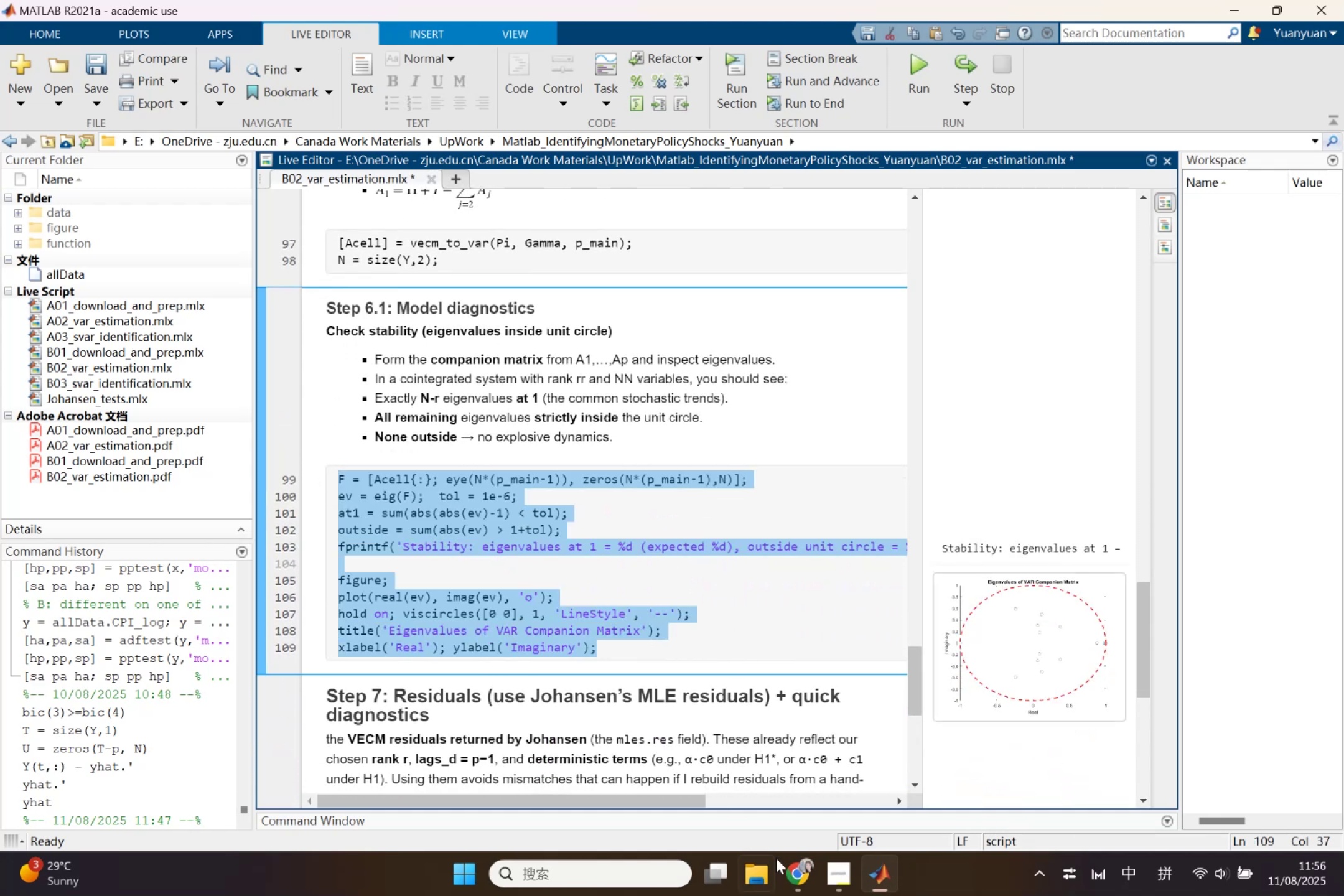 
left_click([790, 869])
 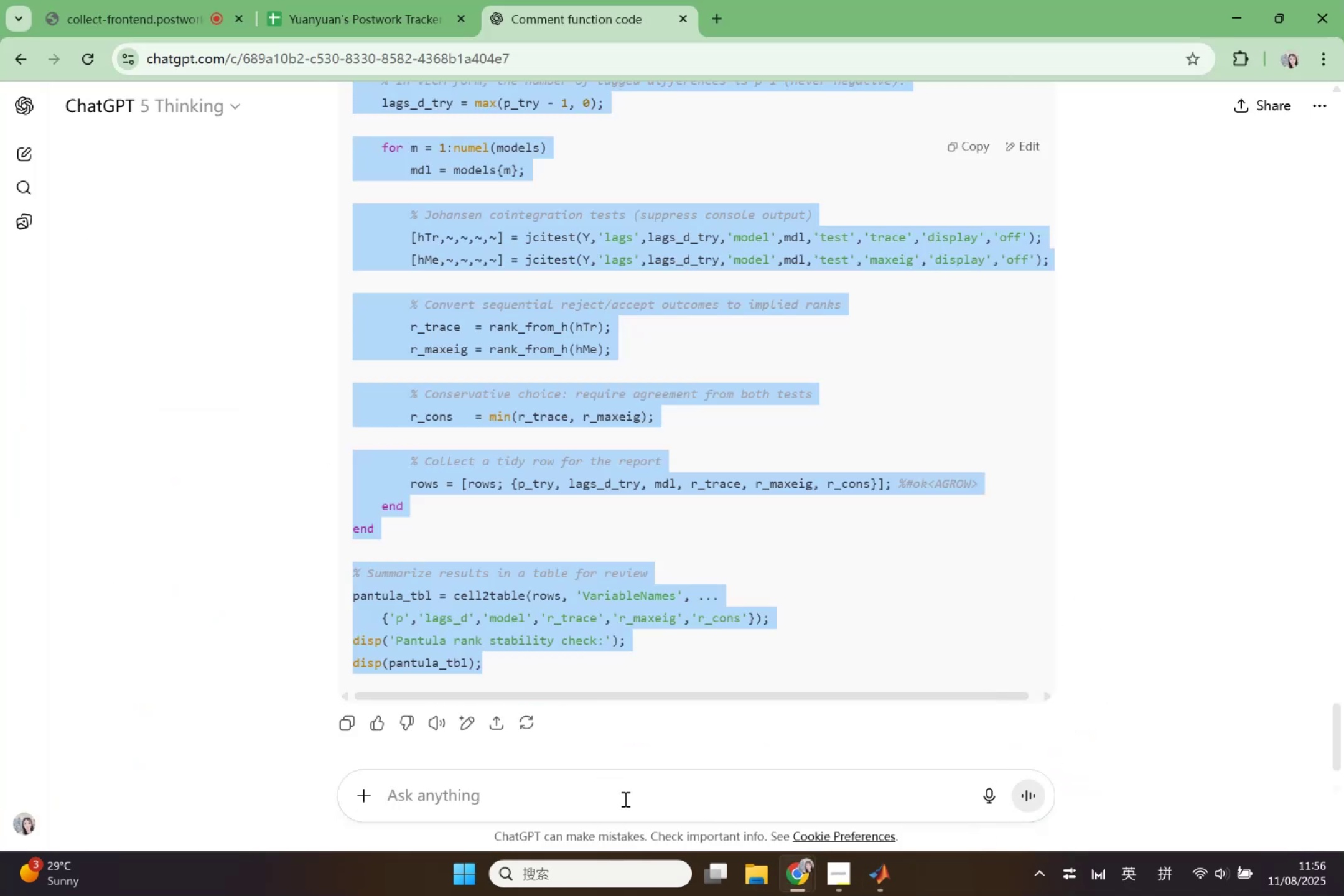 
key(Shift+Quote)
 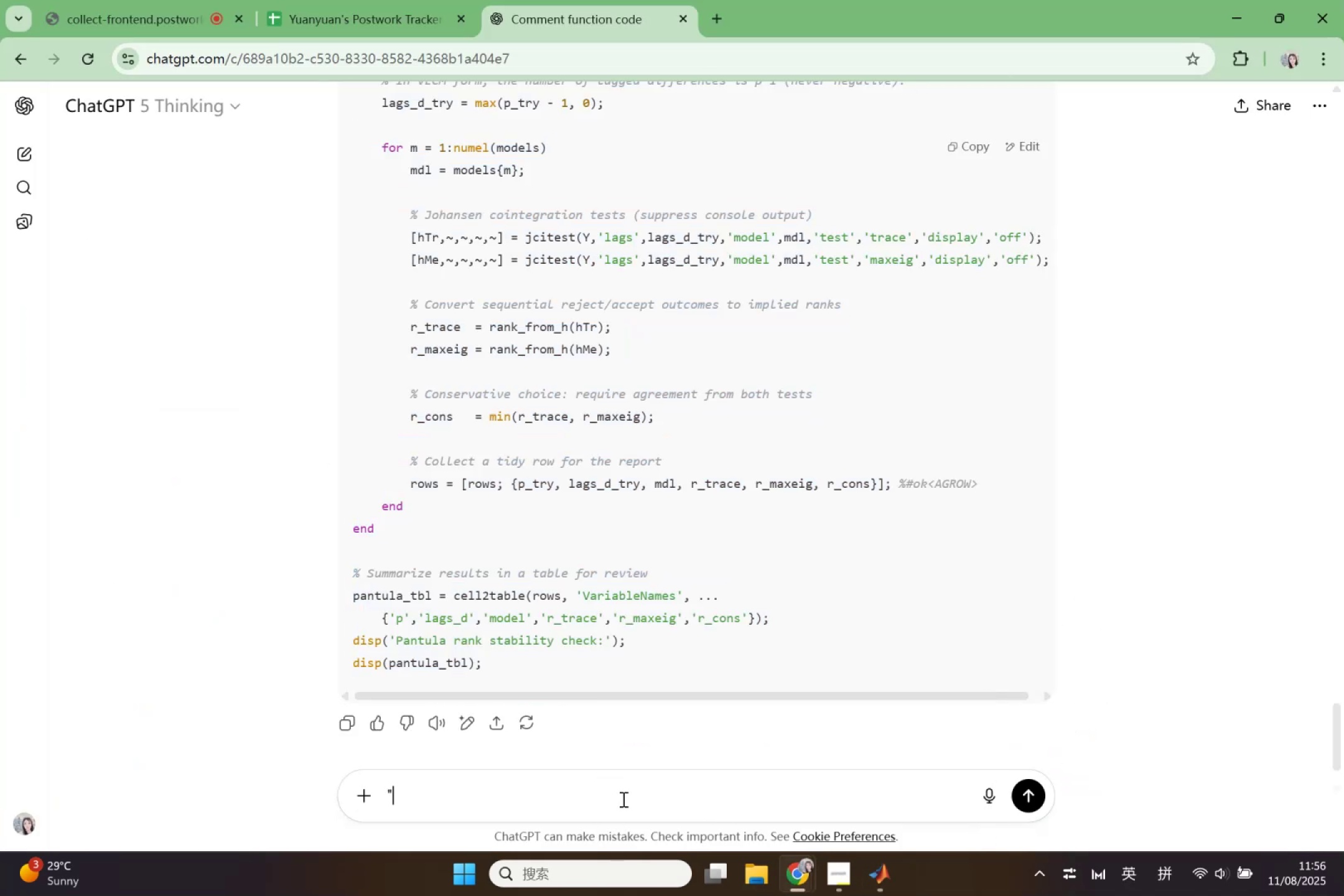 
key(Shift+Quote)
 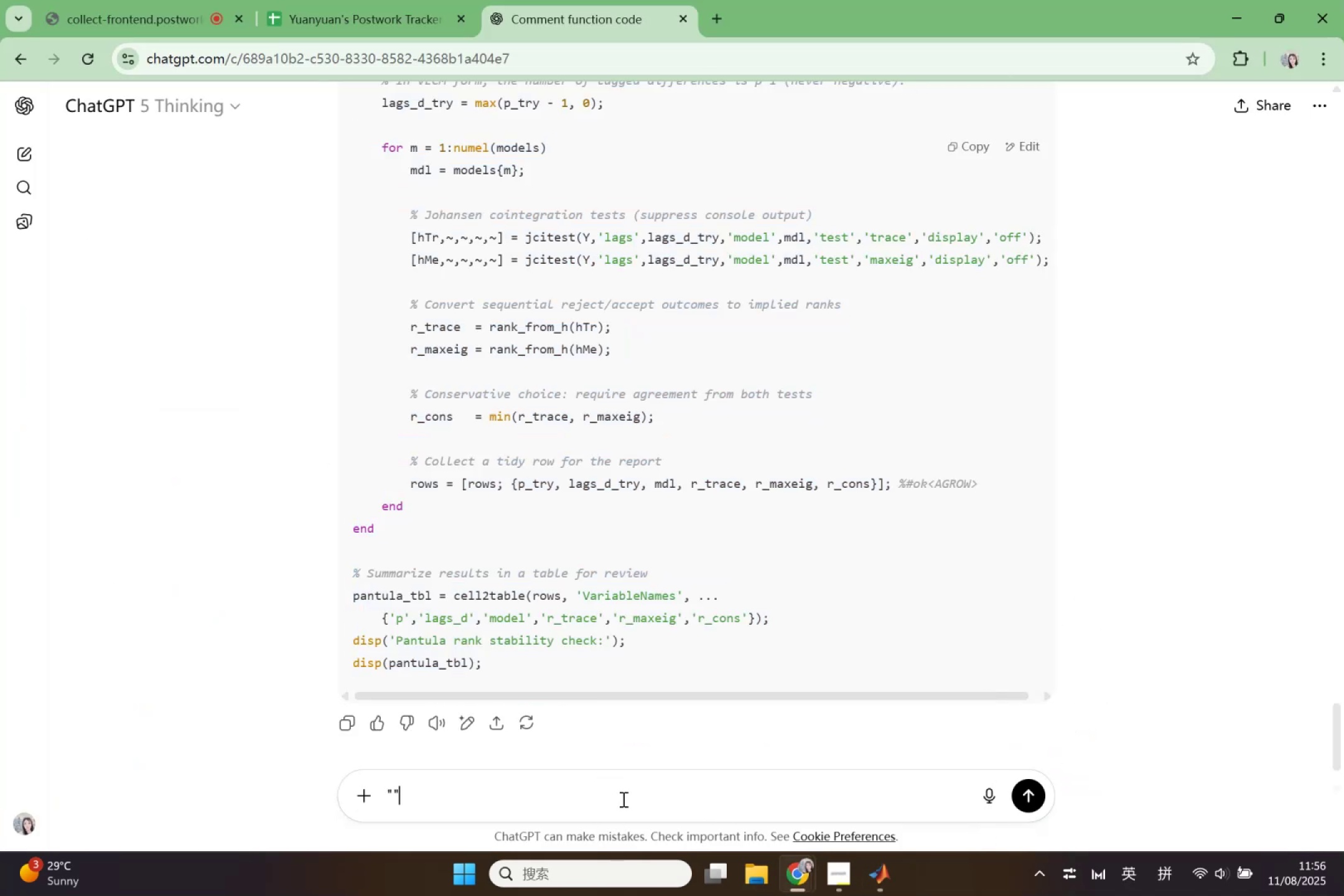 
key(ArrowLeft)
 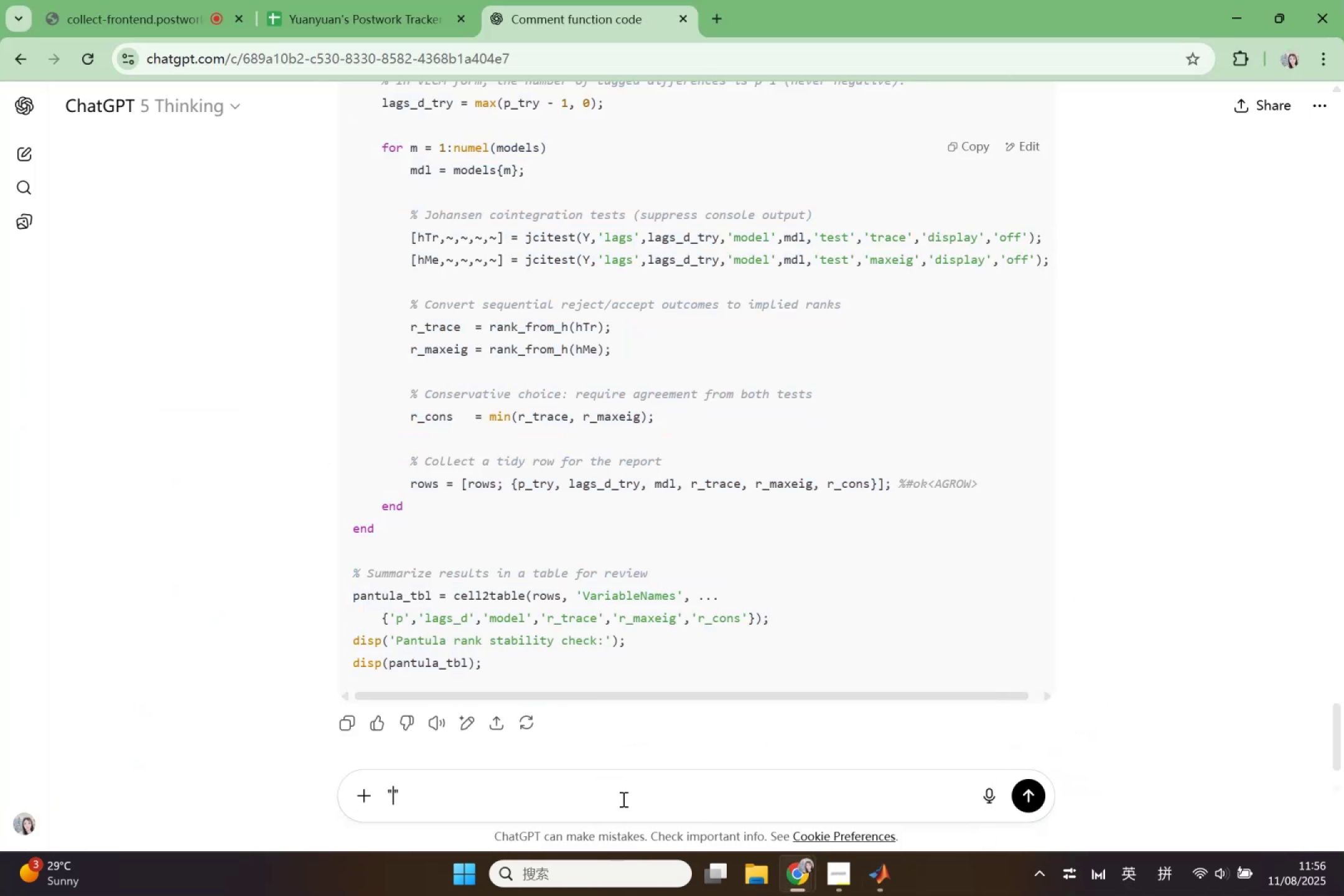 
key(Control+ControlLeft)
 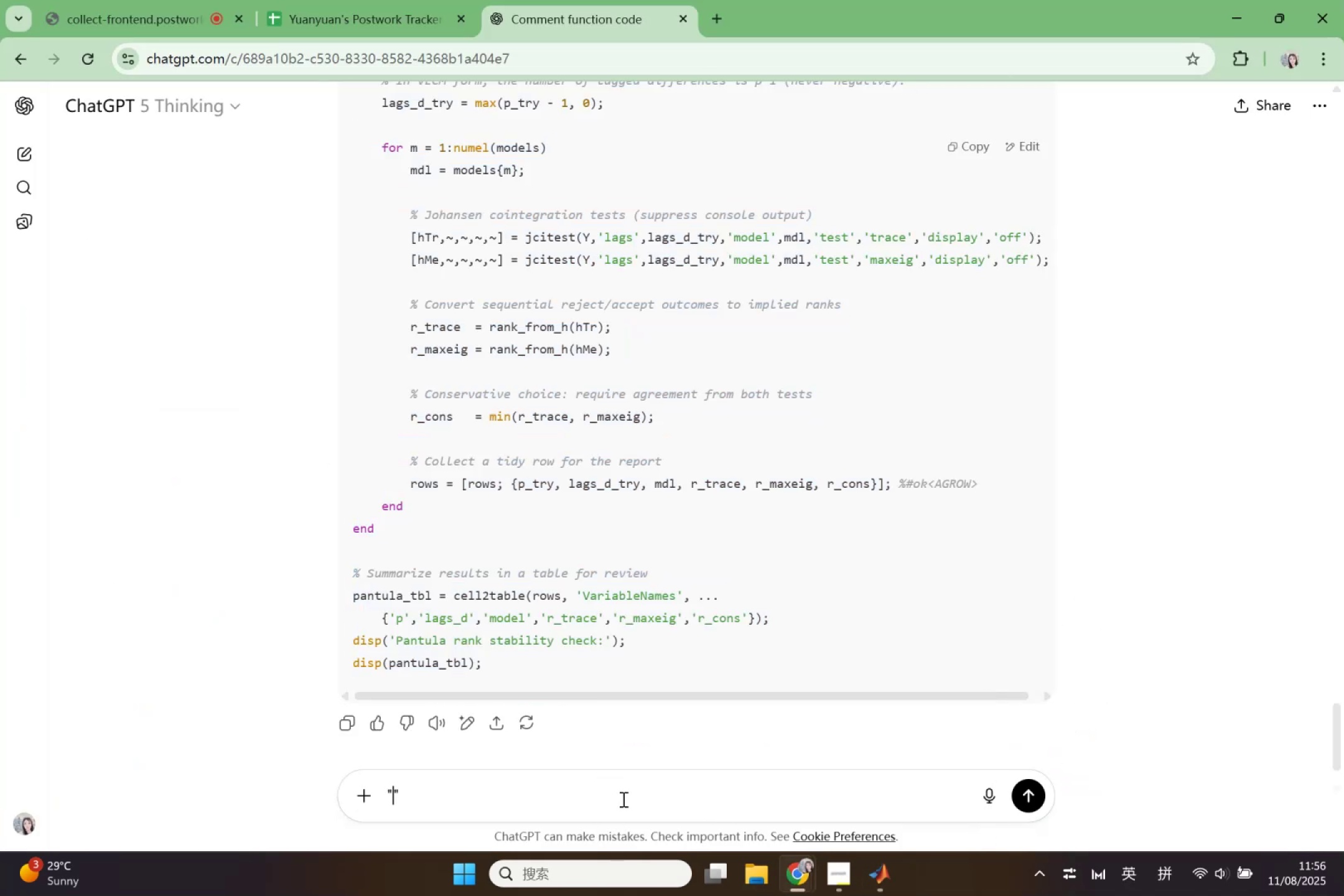 
key(Control+V)
 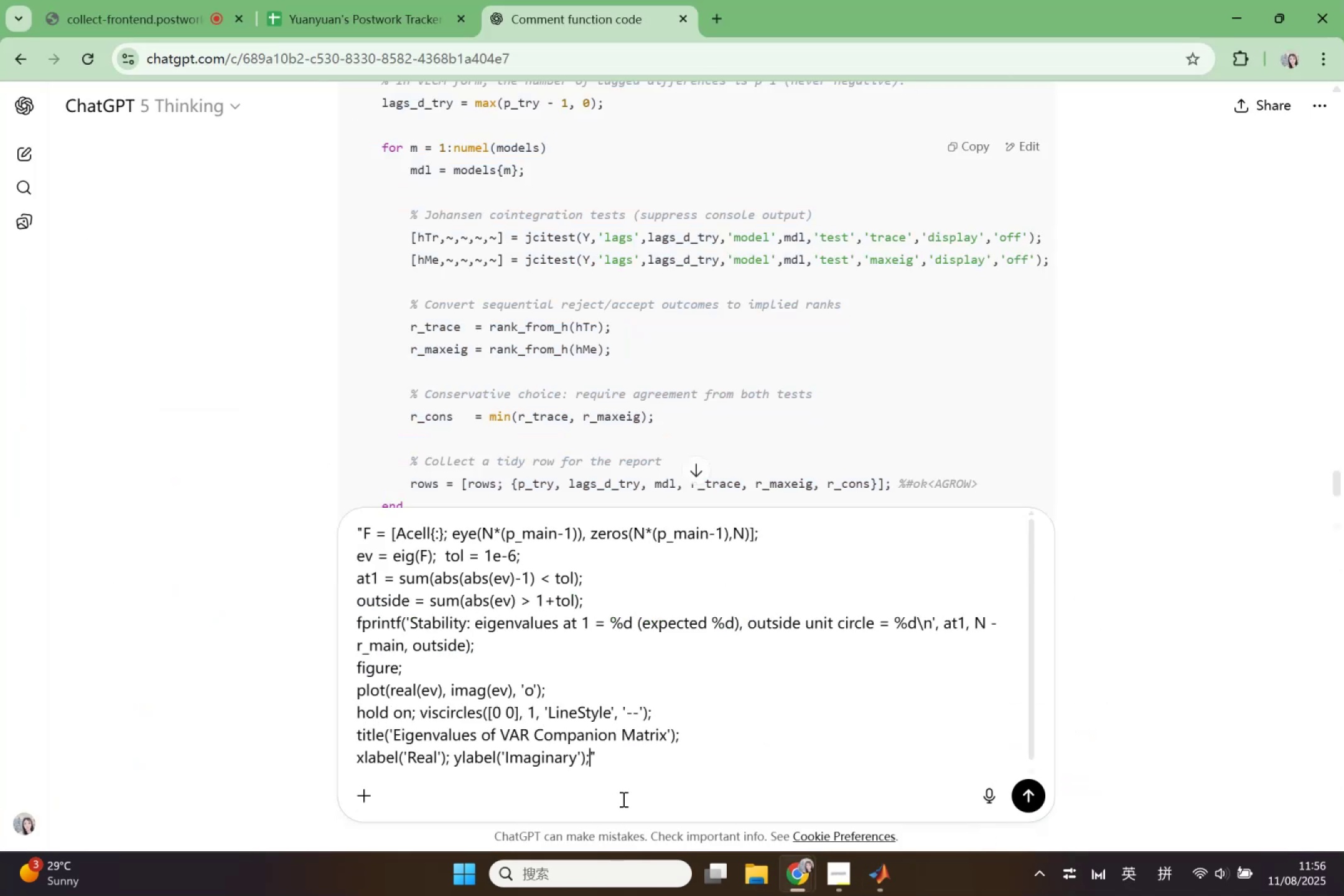 
key(ArrowRight)
 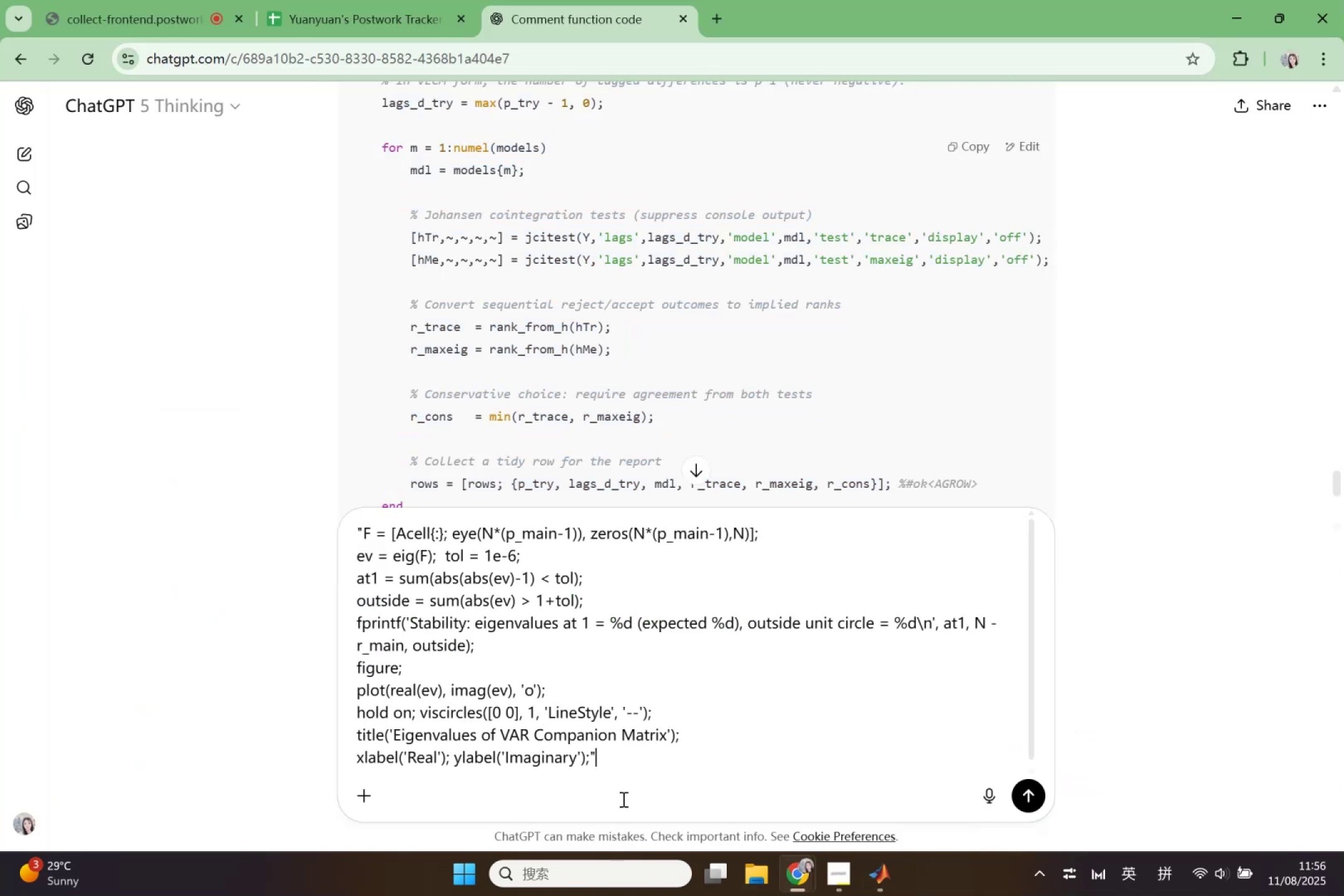 
key(Enter)
 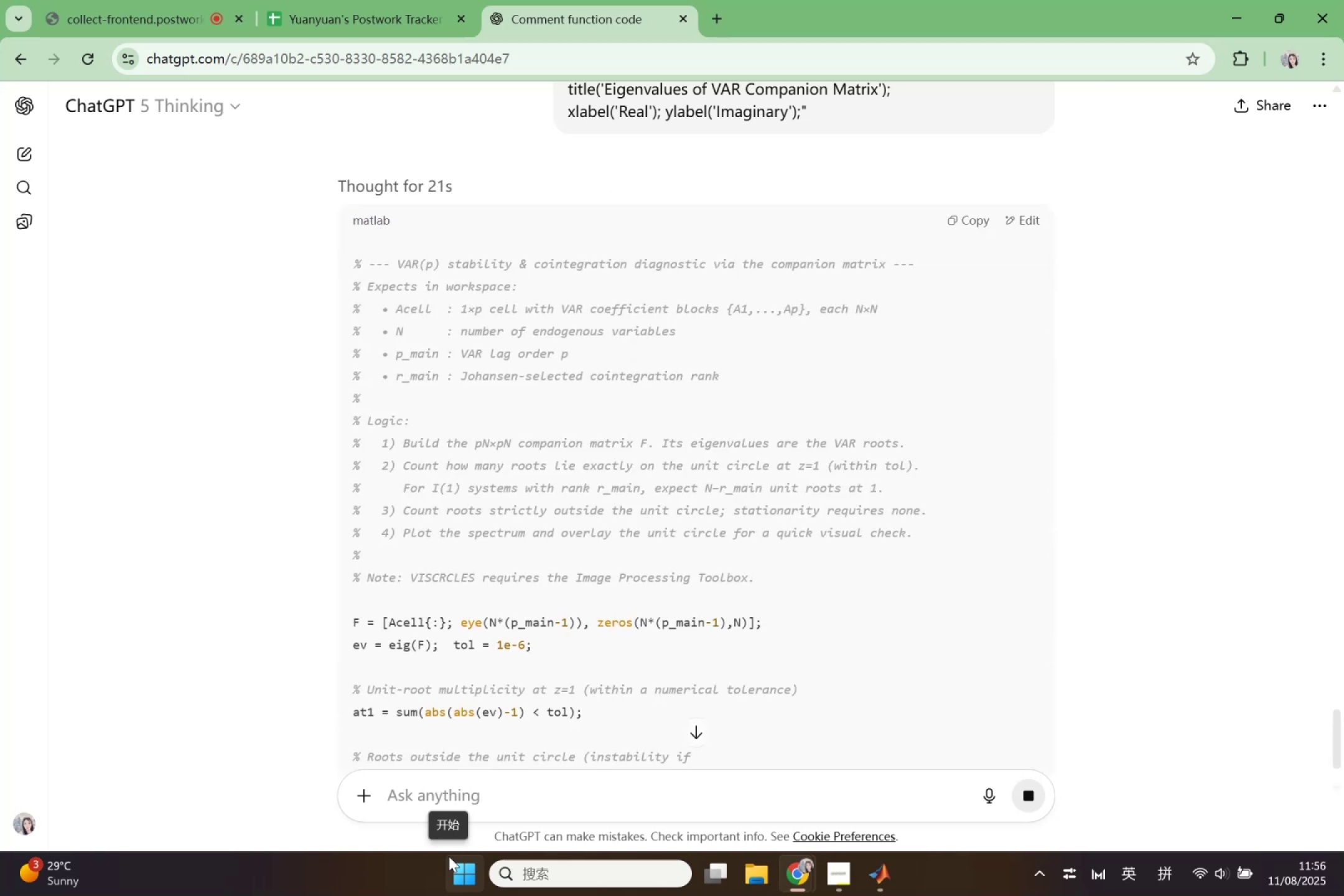 
wait(33.52)
 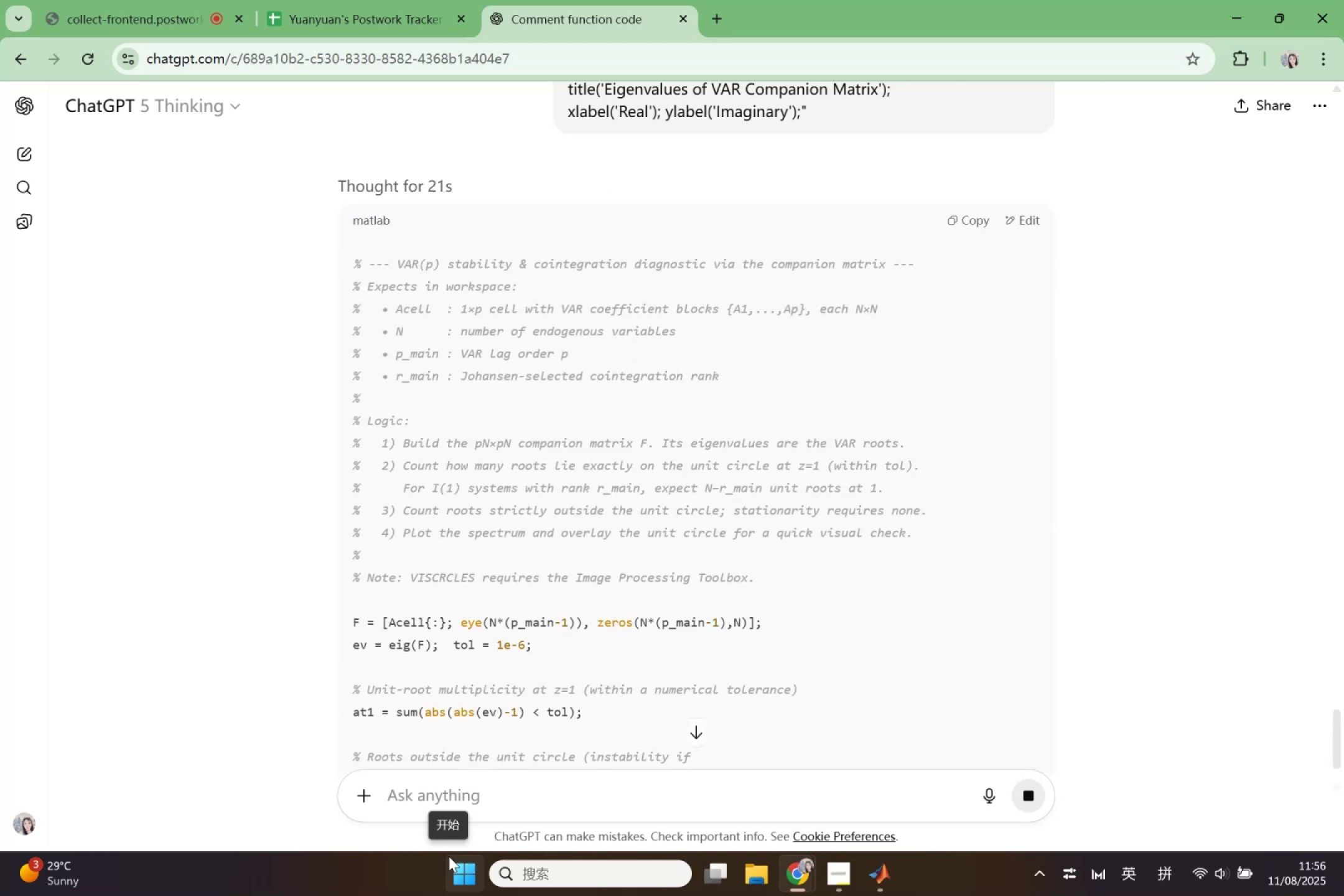 
scroll: coordinate [658, 577], scroll_direction: down, amount: 4.0
 